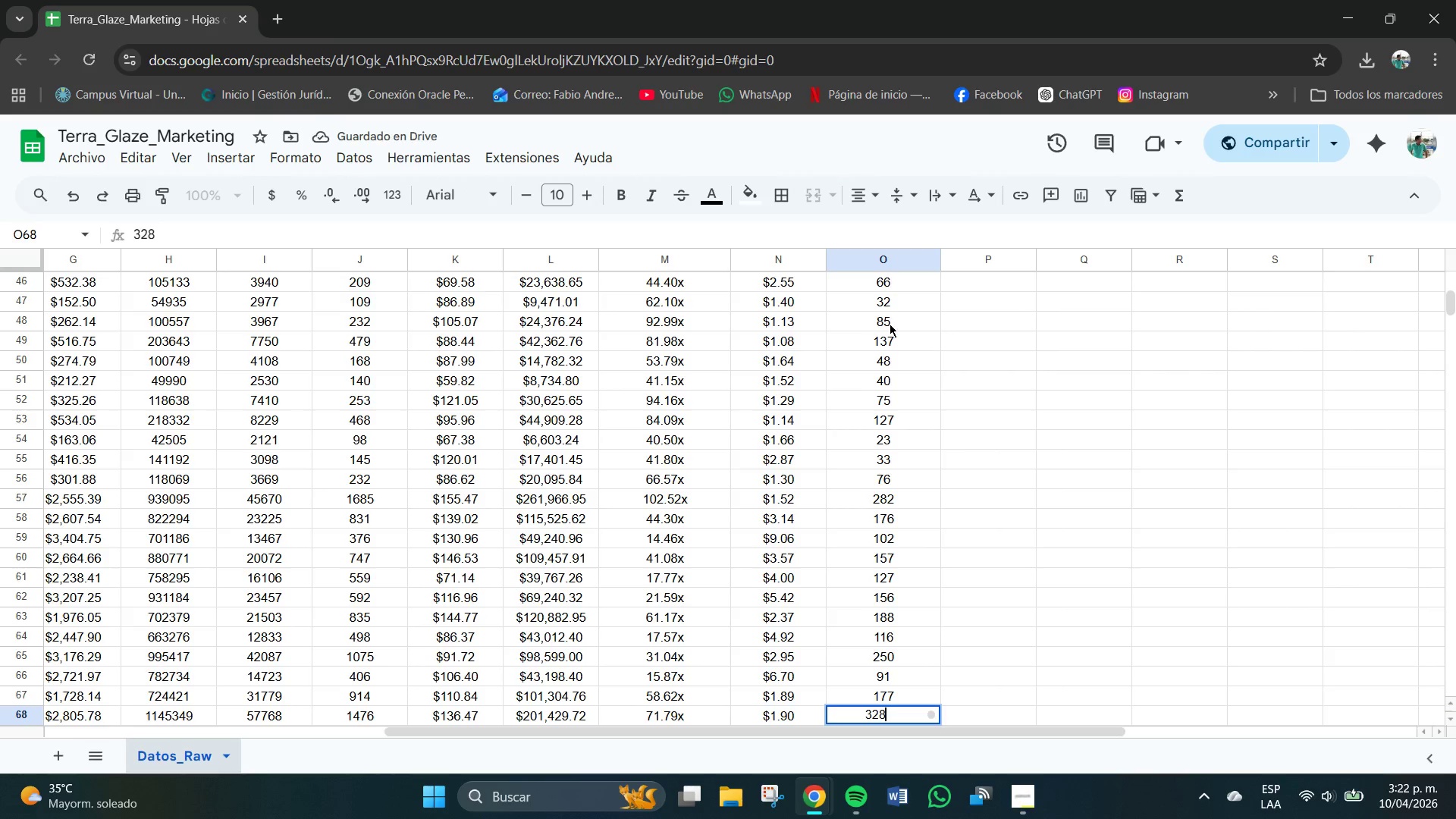 
key(NumpadEnter)
 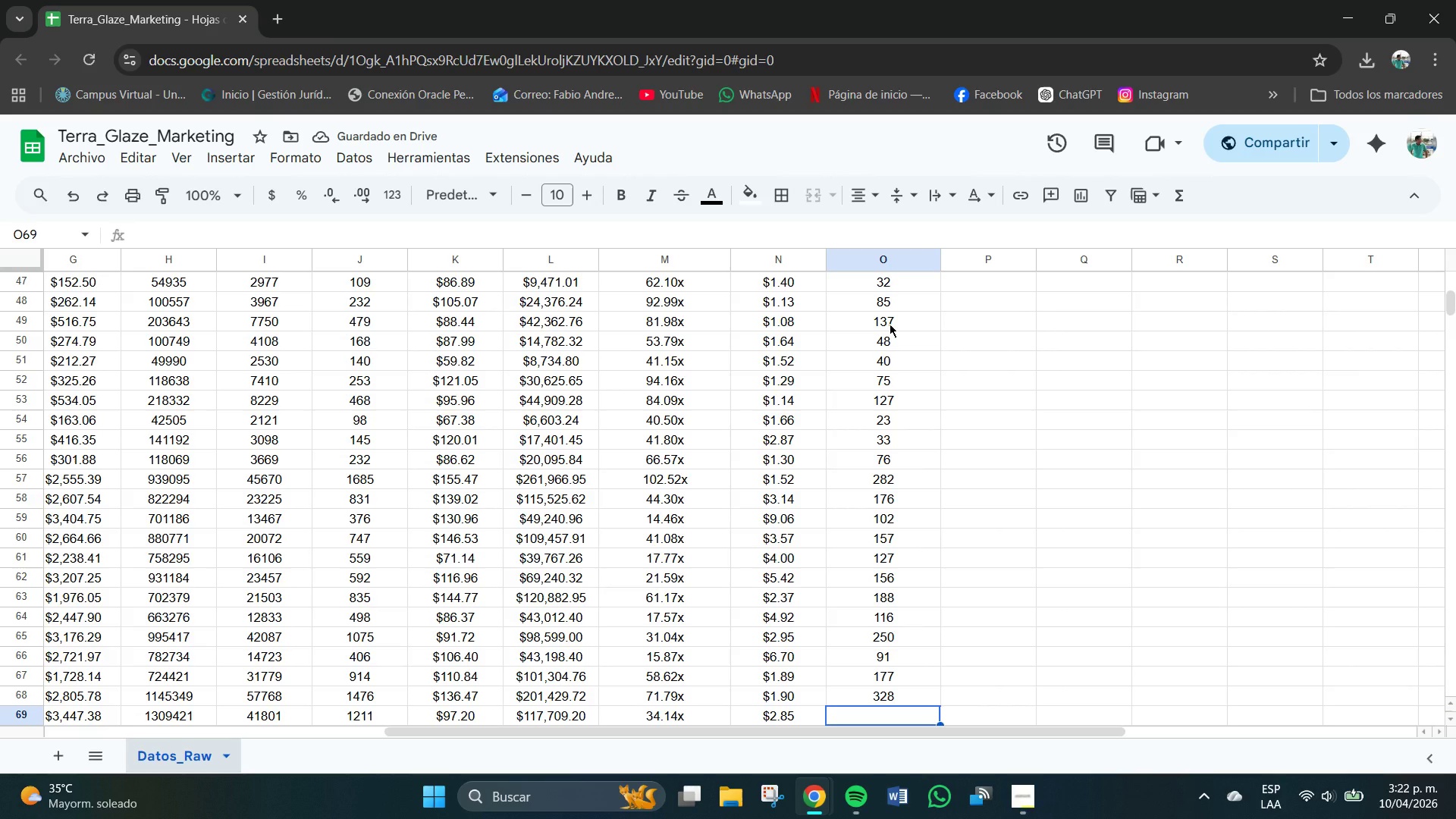 
wait(6.34)
 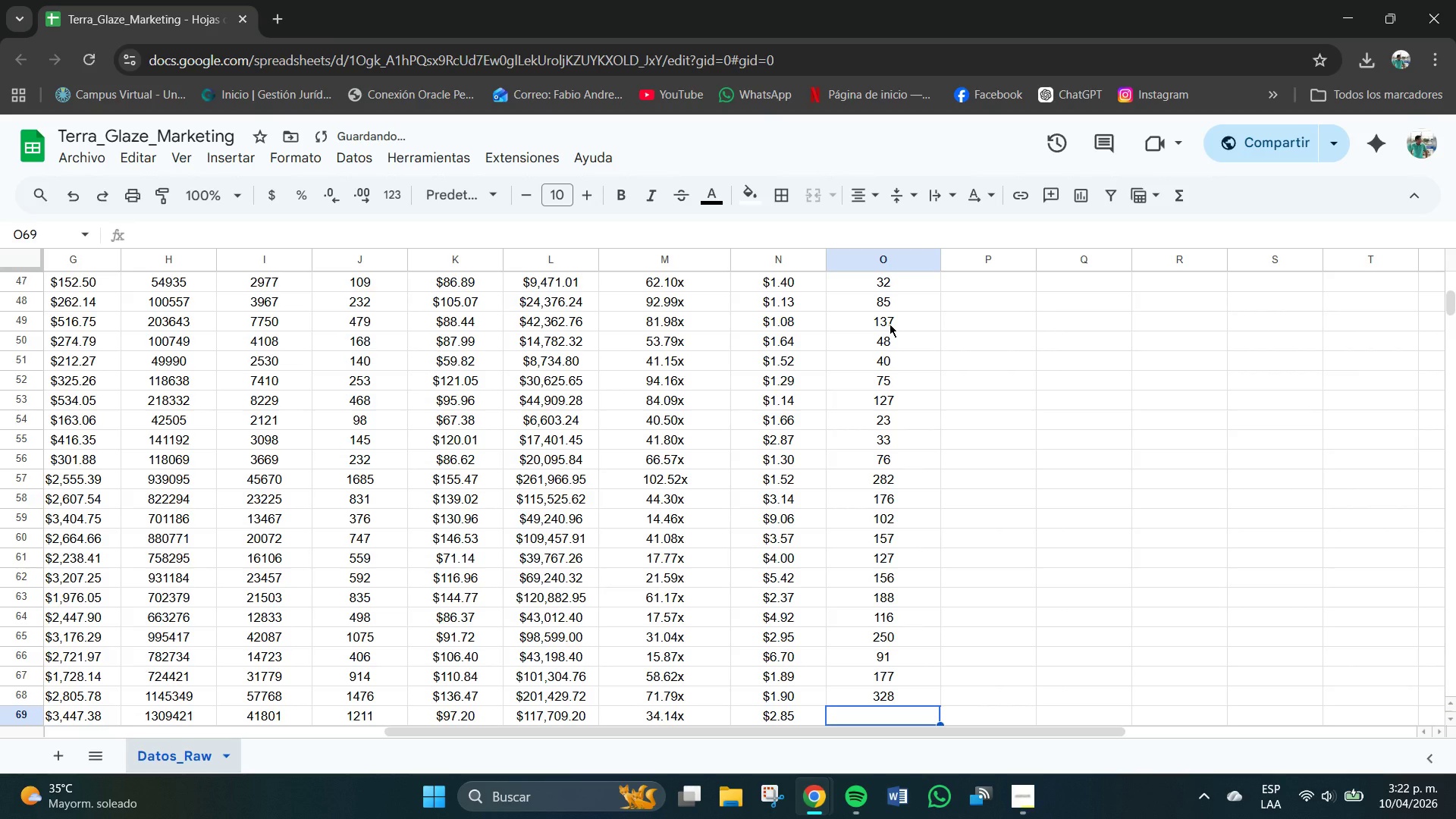 
key(Numpad2)
 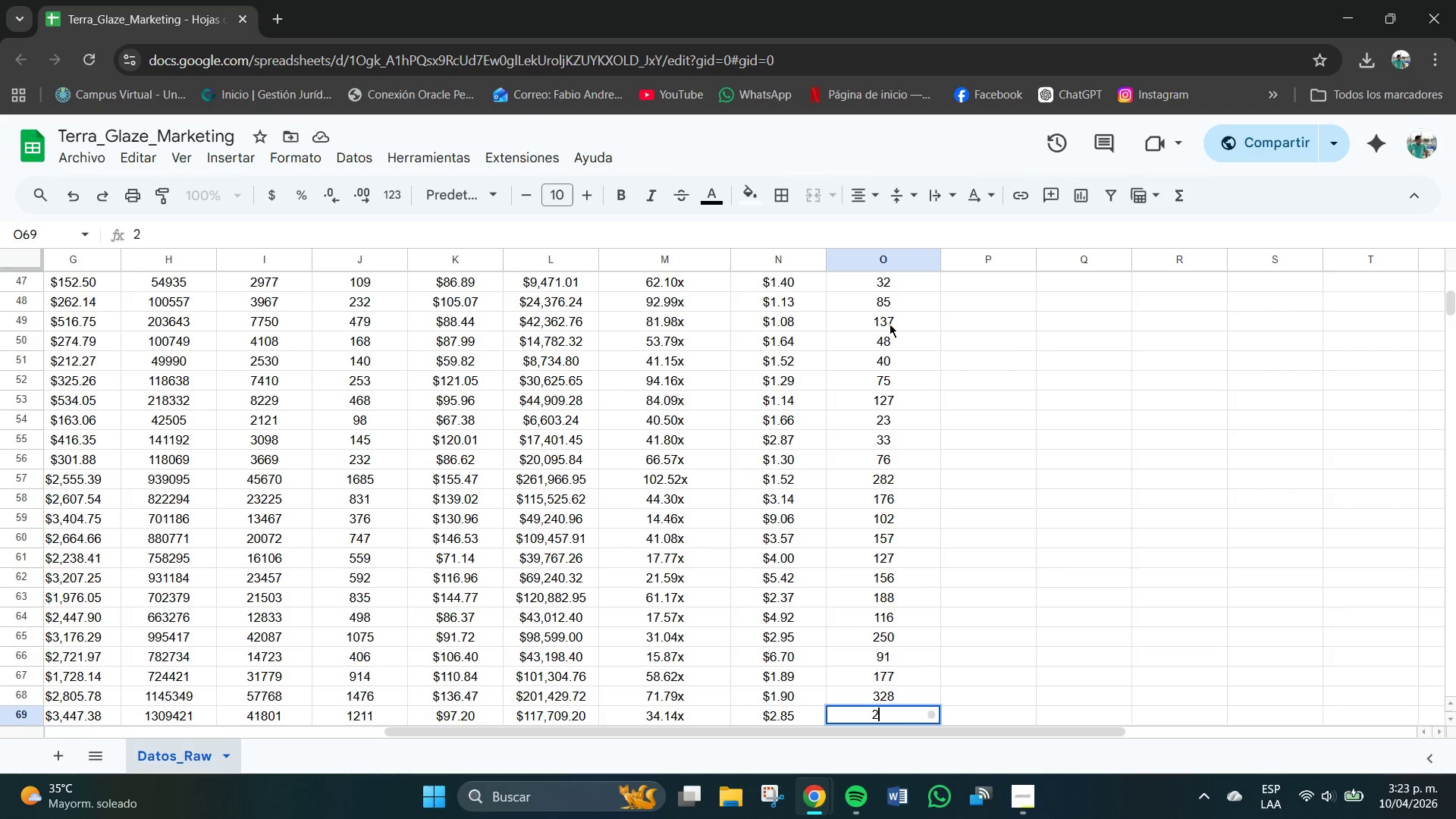 
key(Numpad6)
 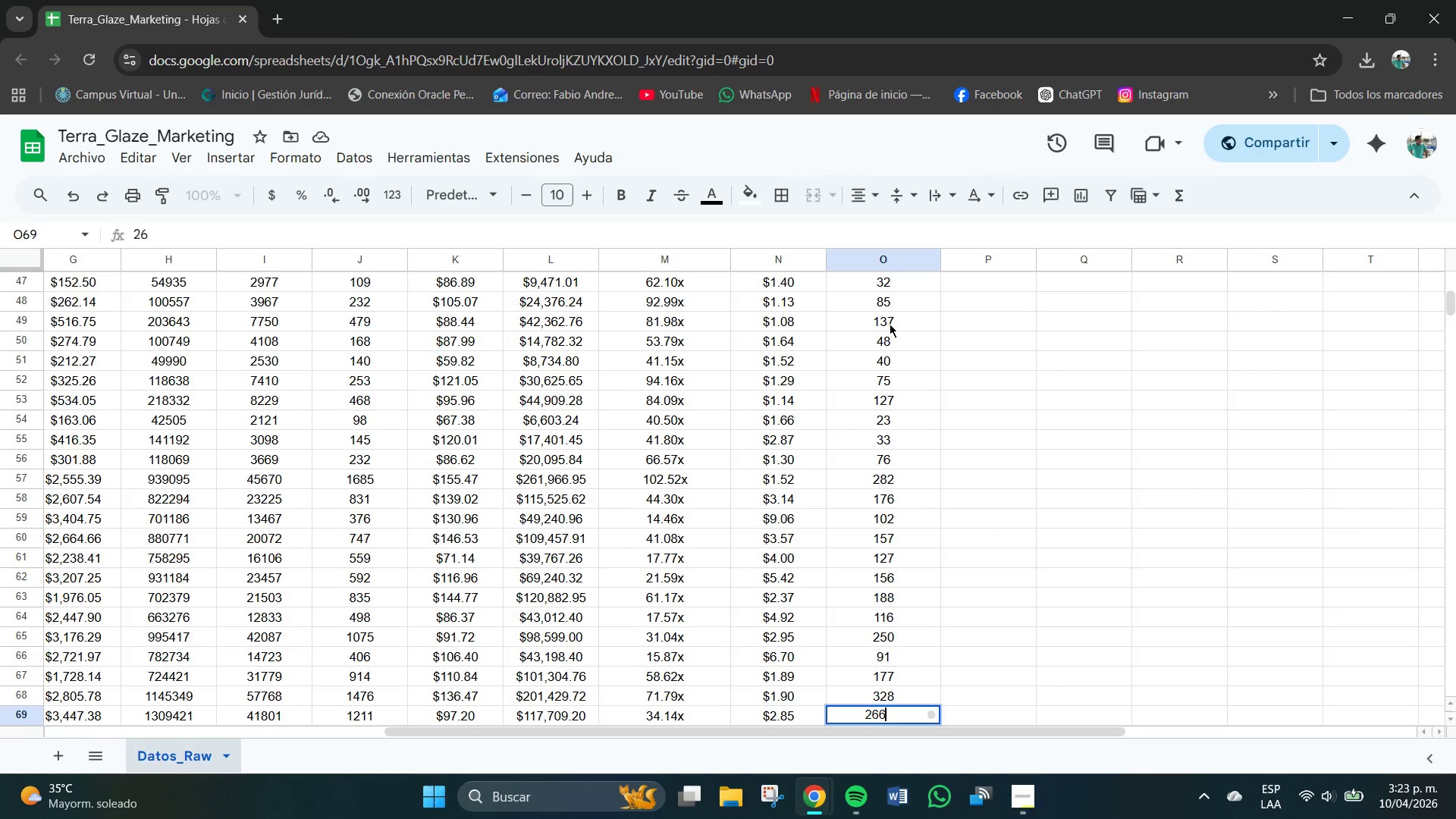 
key(Numpad6)
 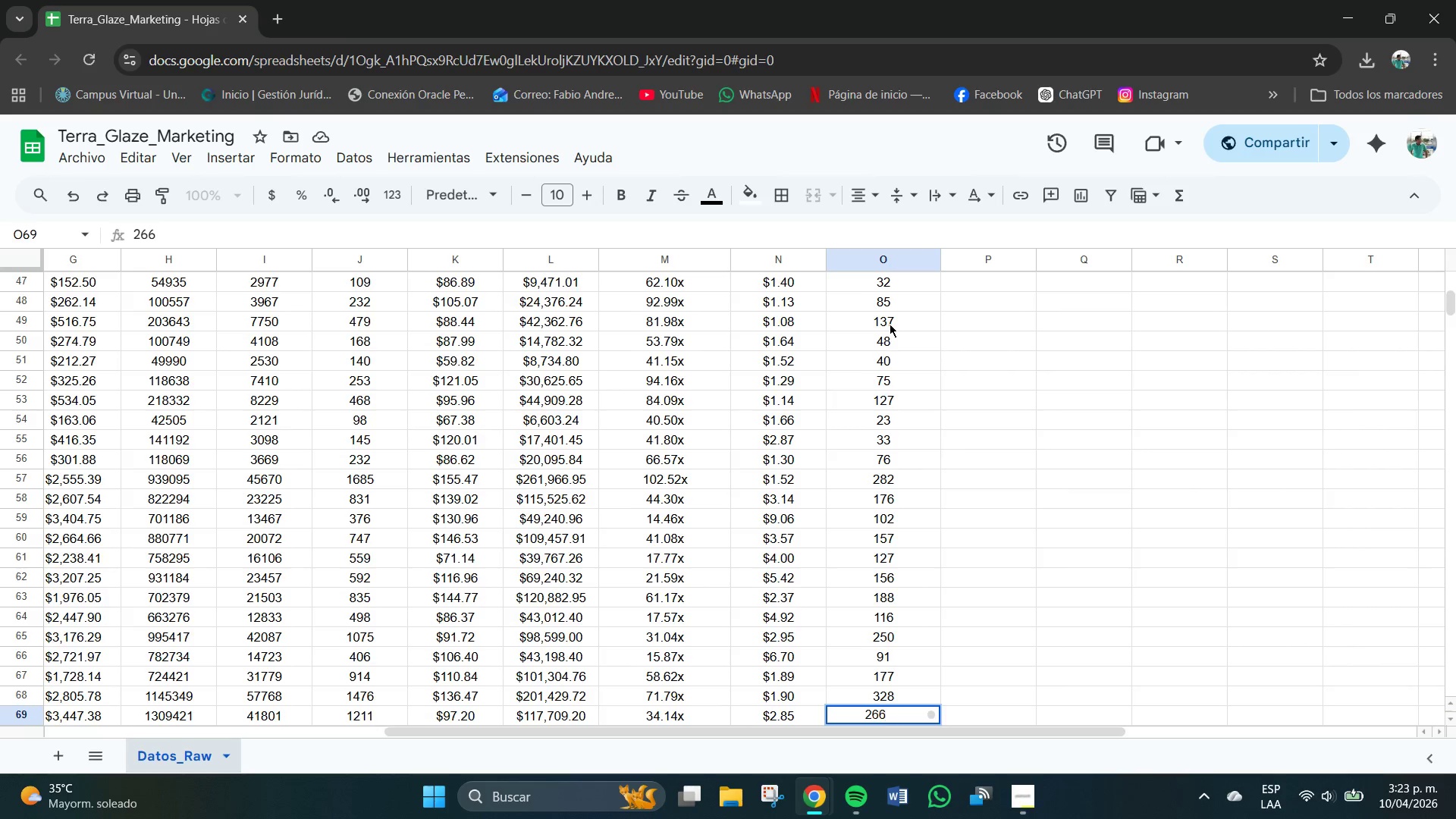 
key(NumpadEnter)
 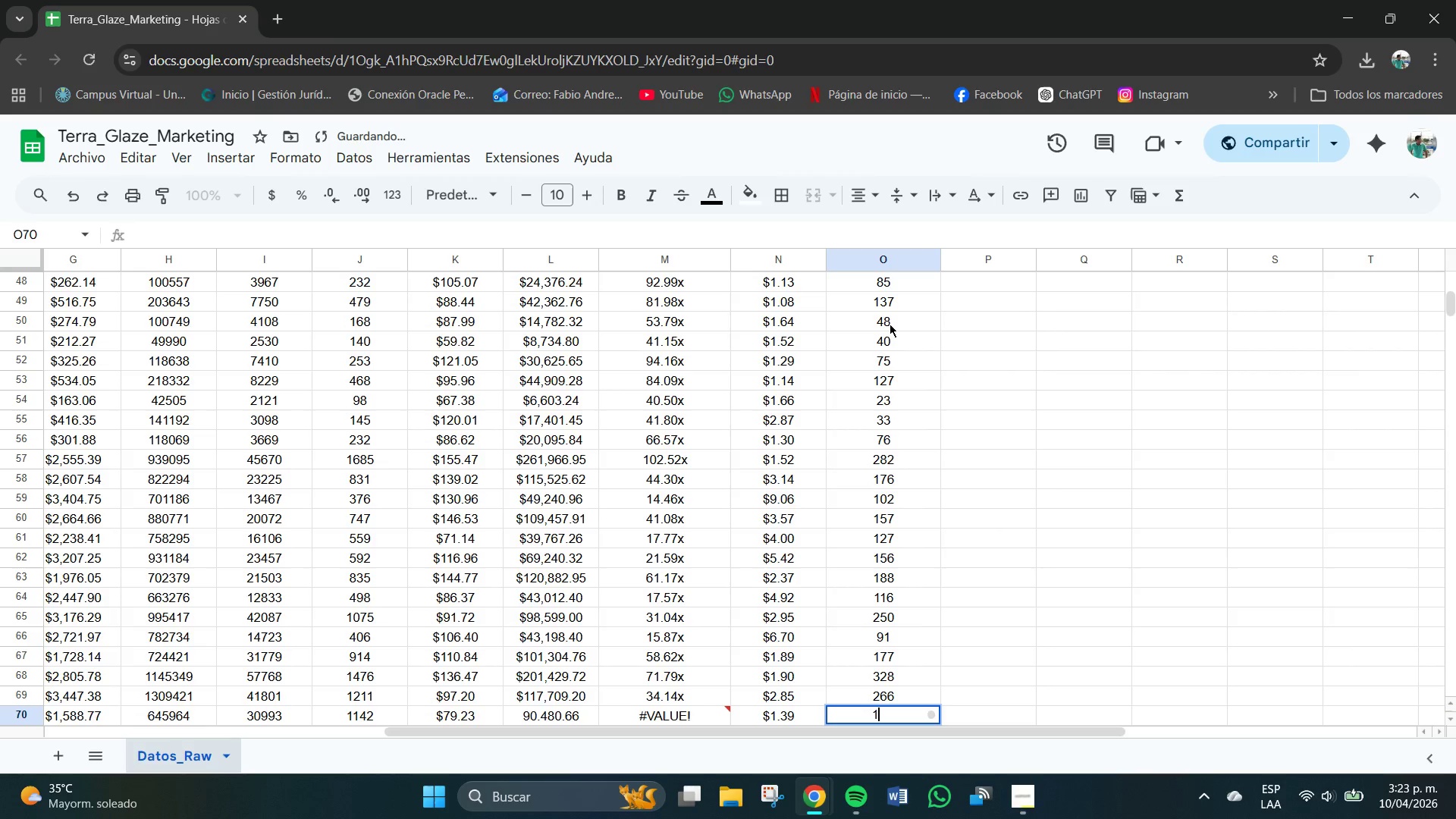 
key(Numpad1)
 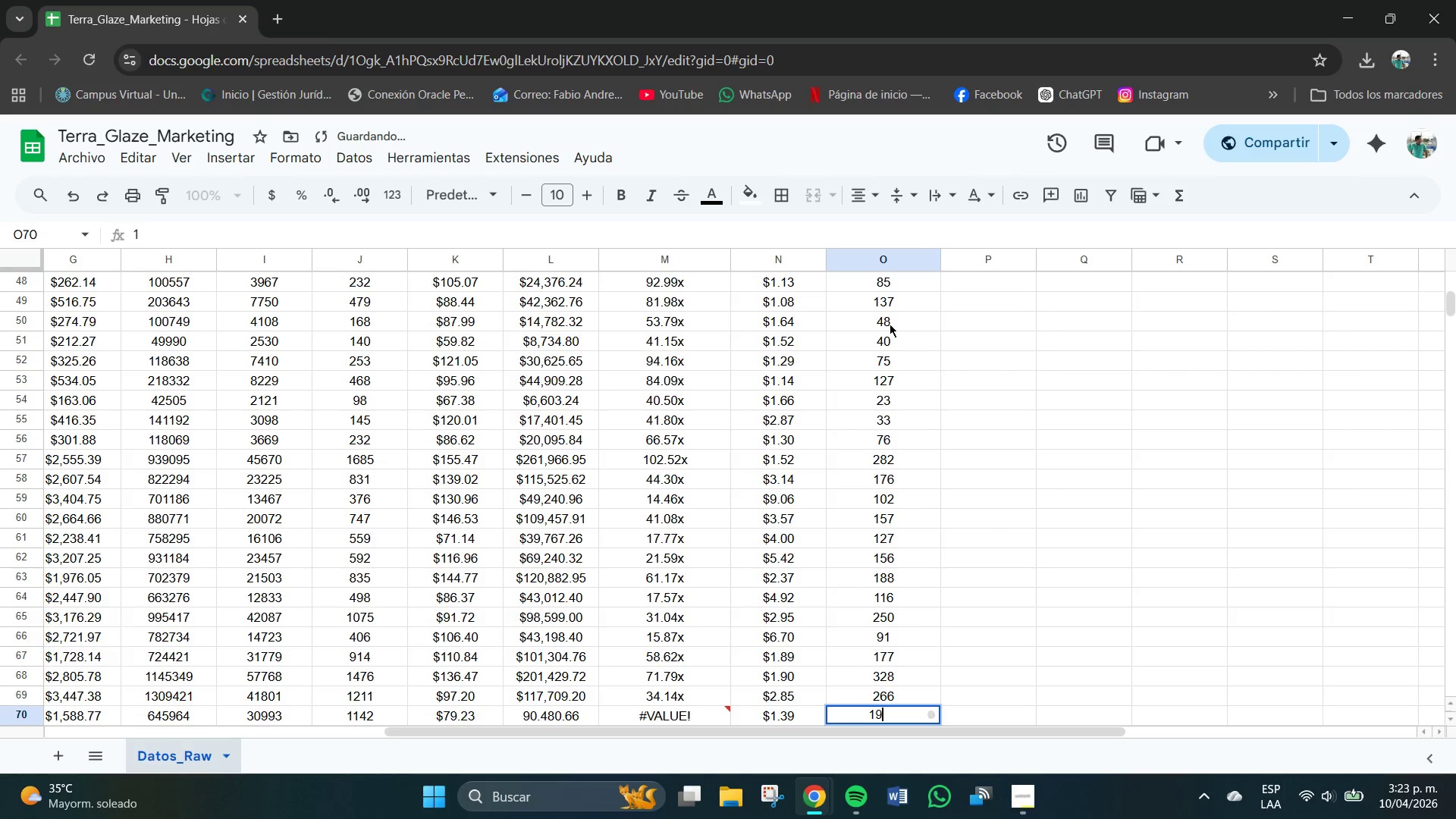 
key(Numpad9)
 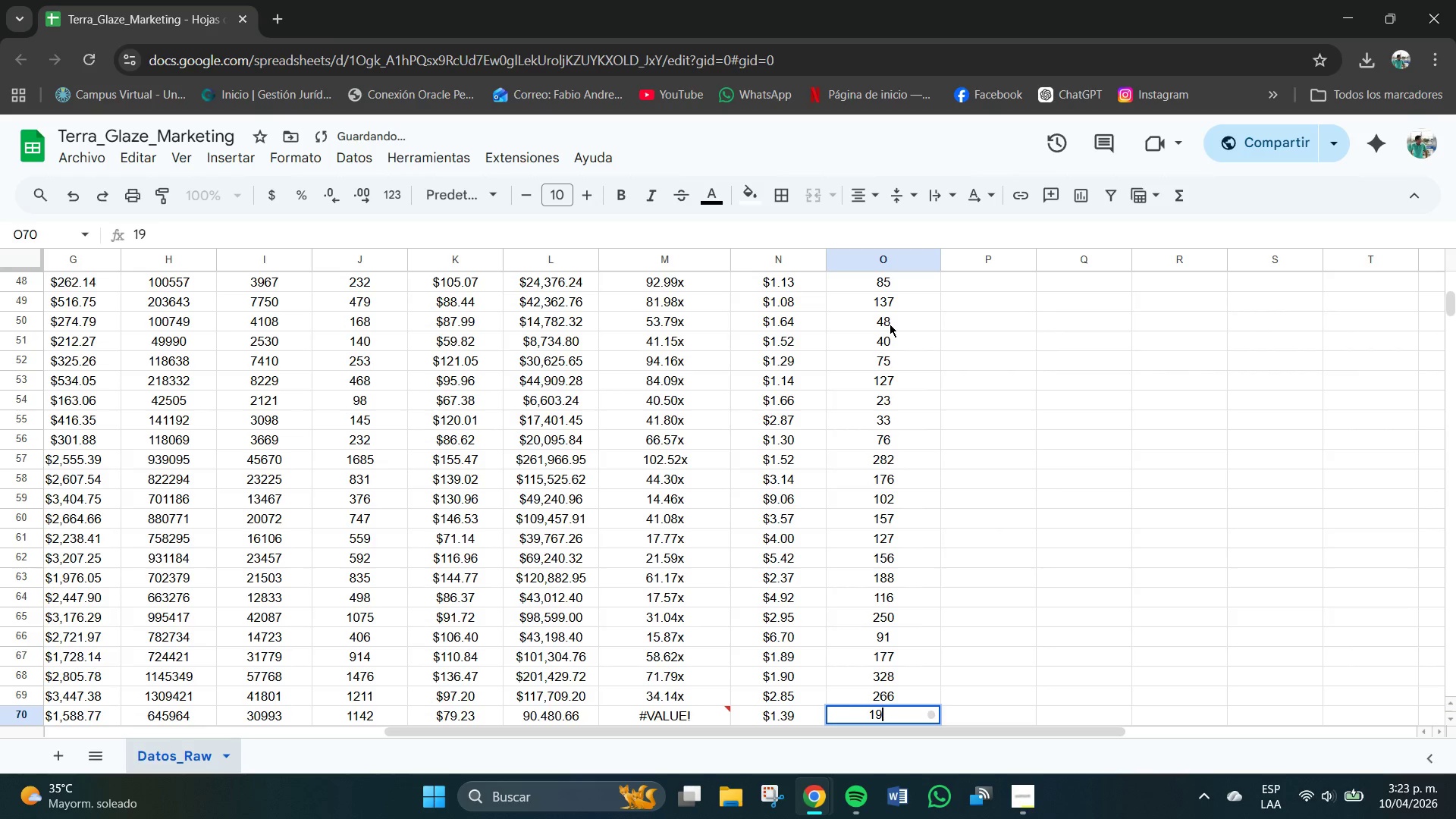 
key(Numpad6)
 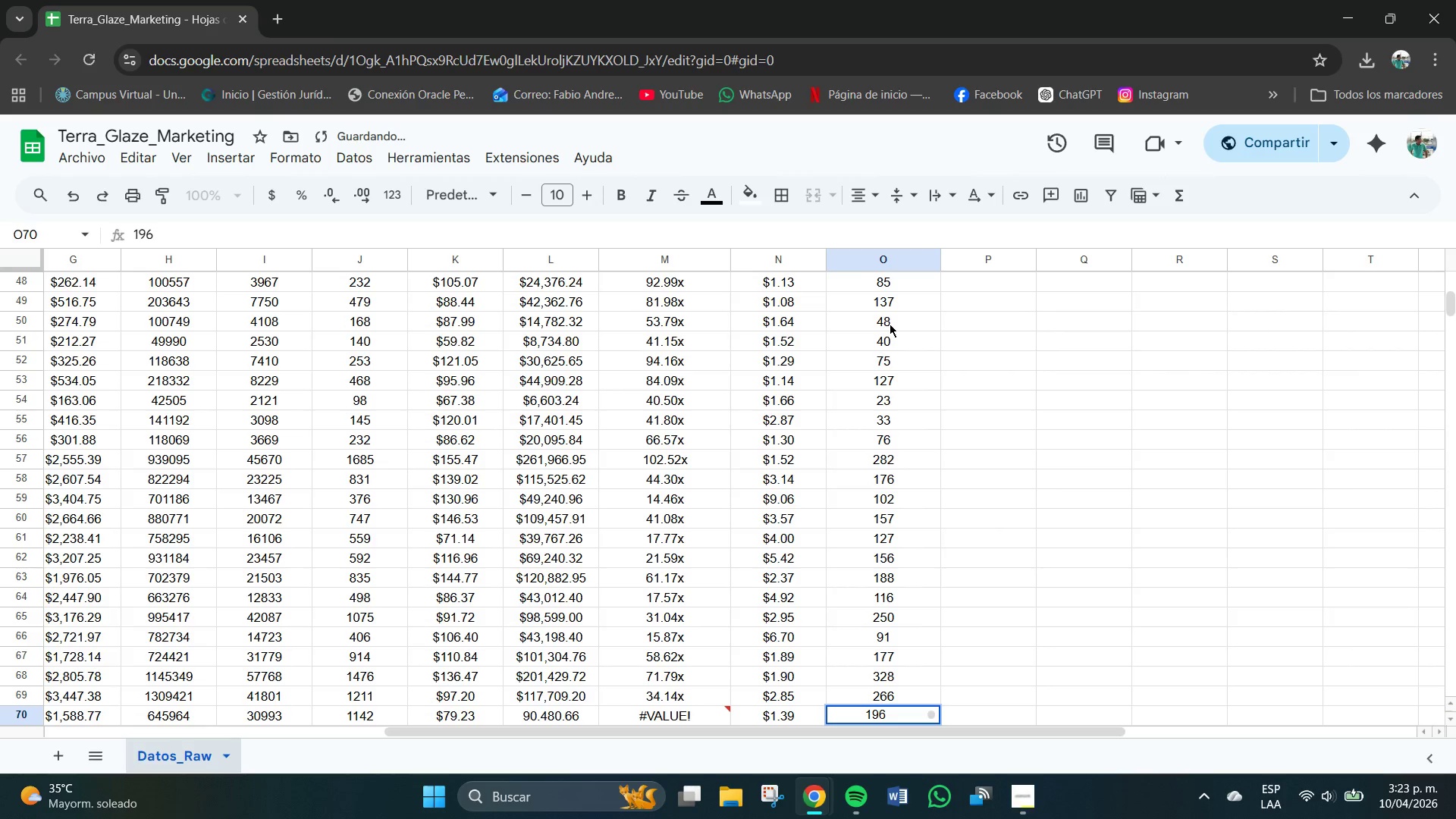 
key(NumpadEnter)
 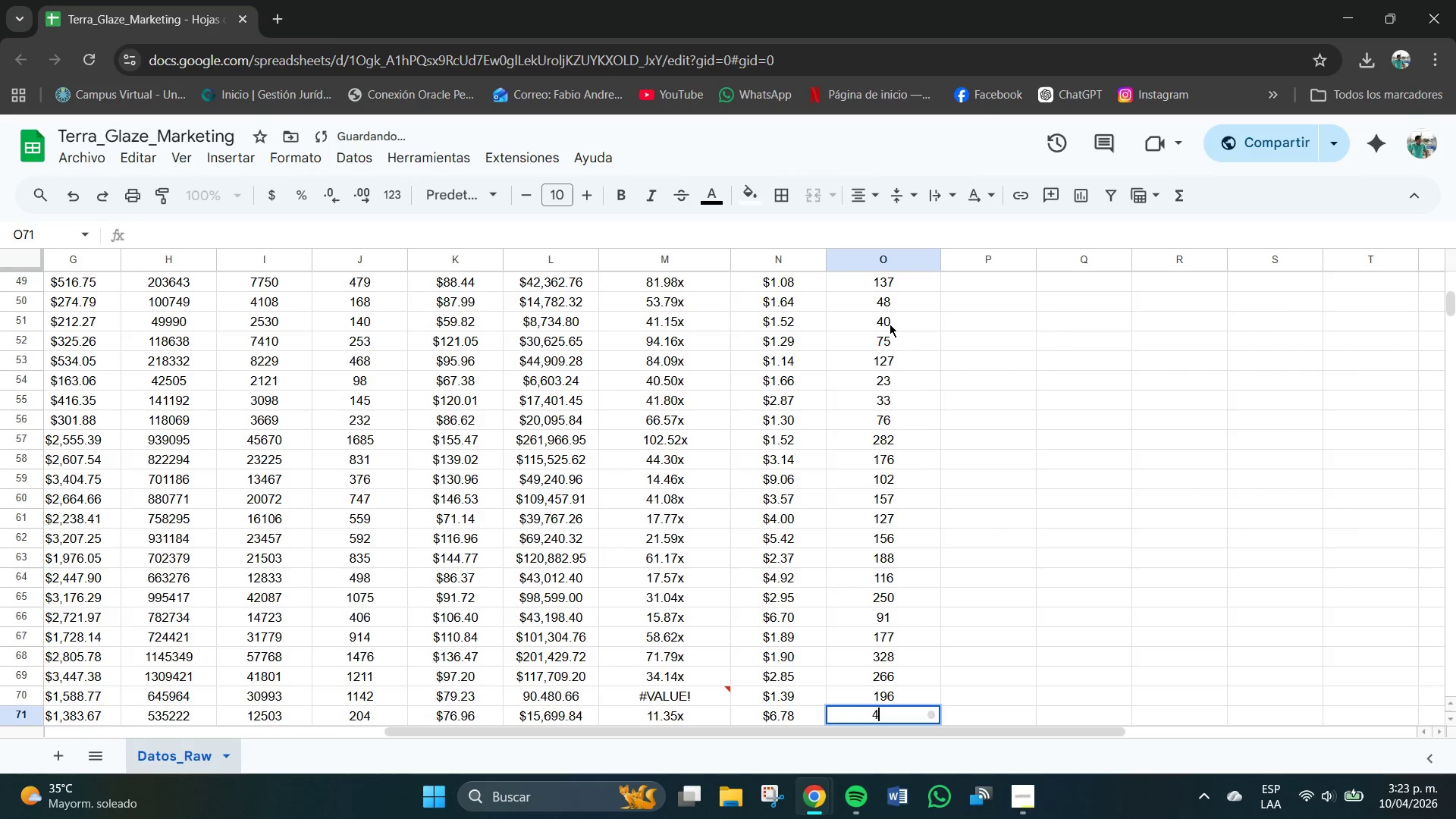 
key(Numpad4)
 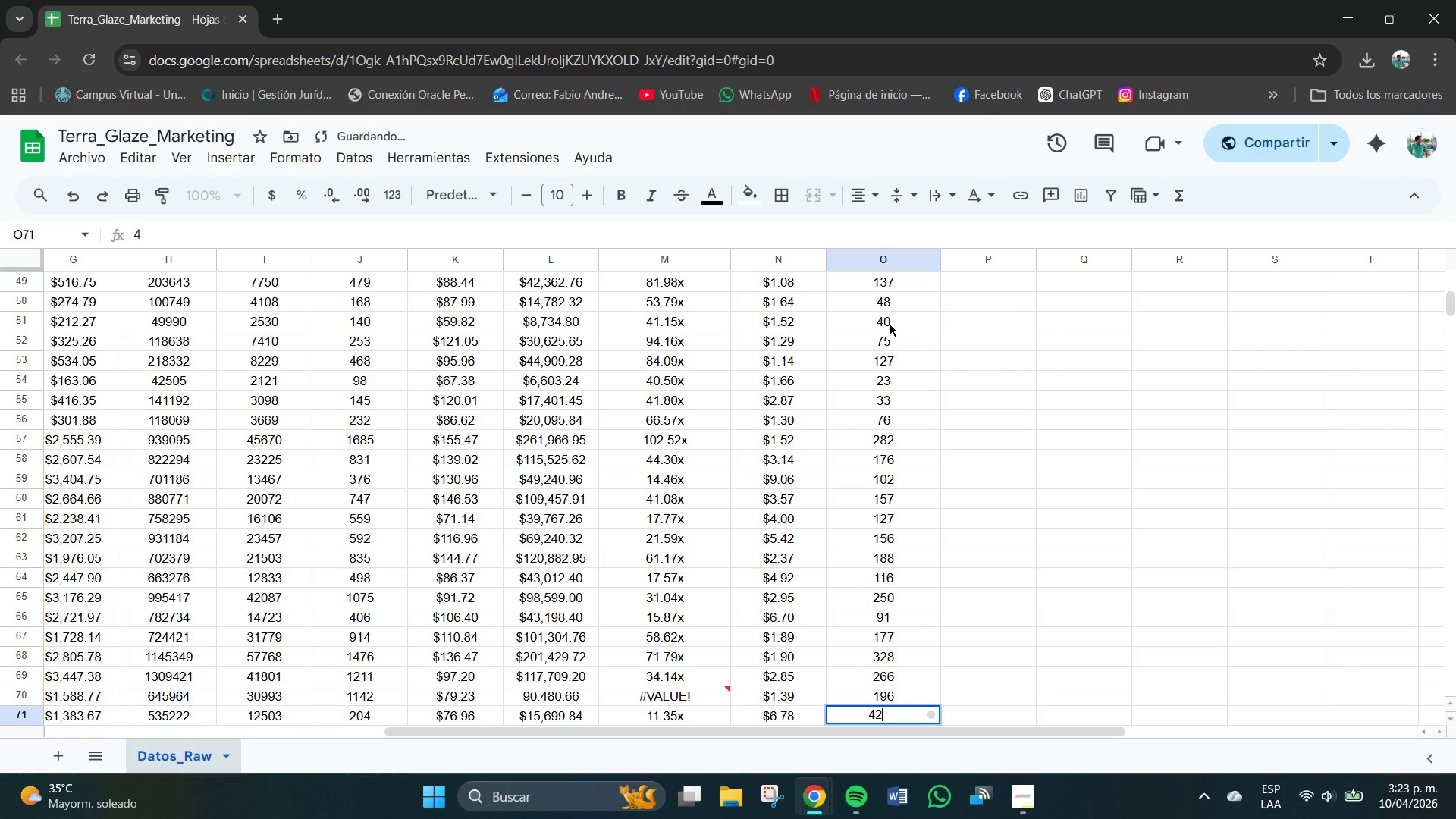 
key(Numpad2)
 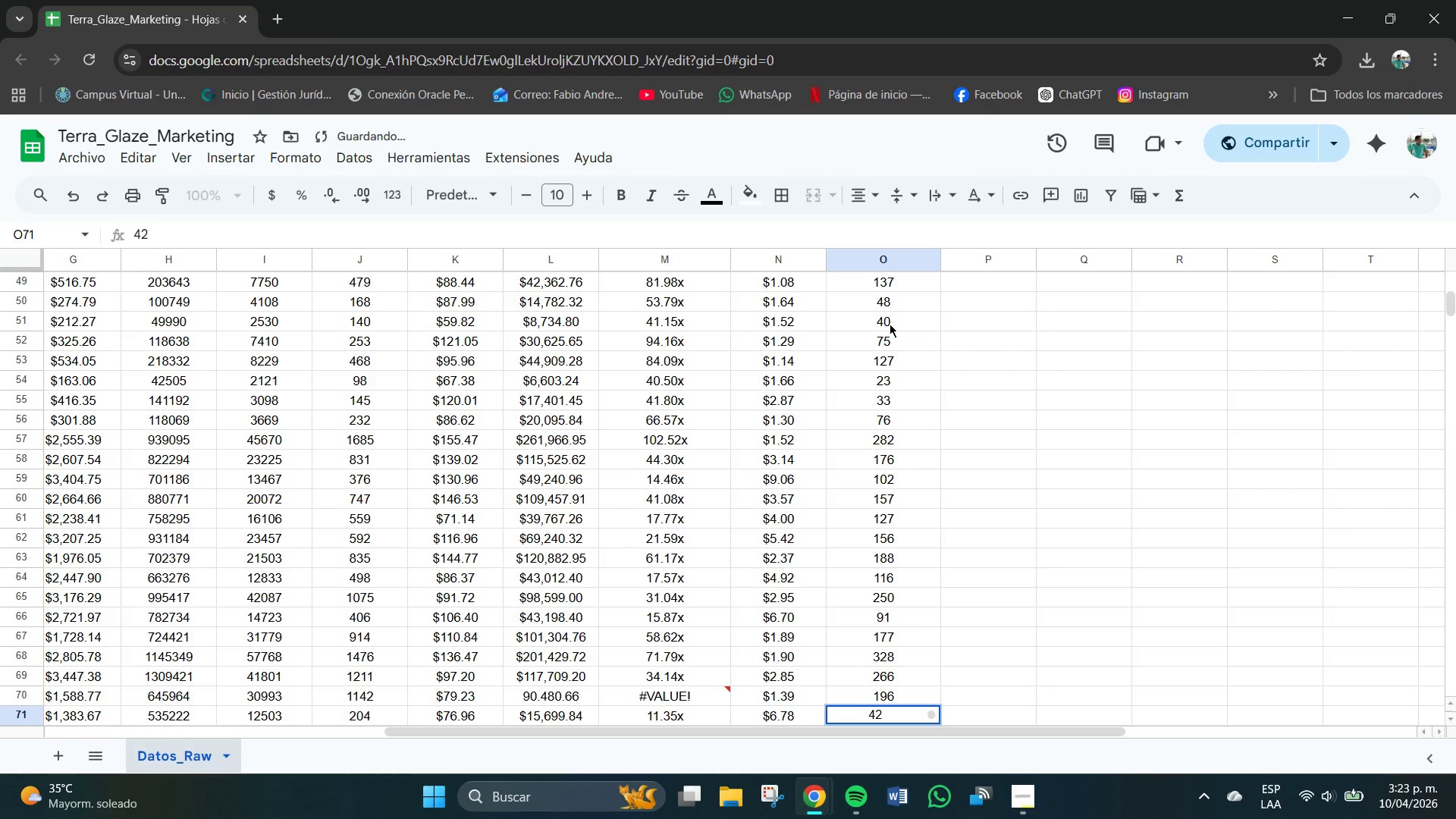 
key(NumpadEnter)
 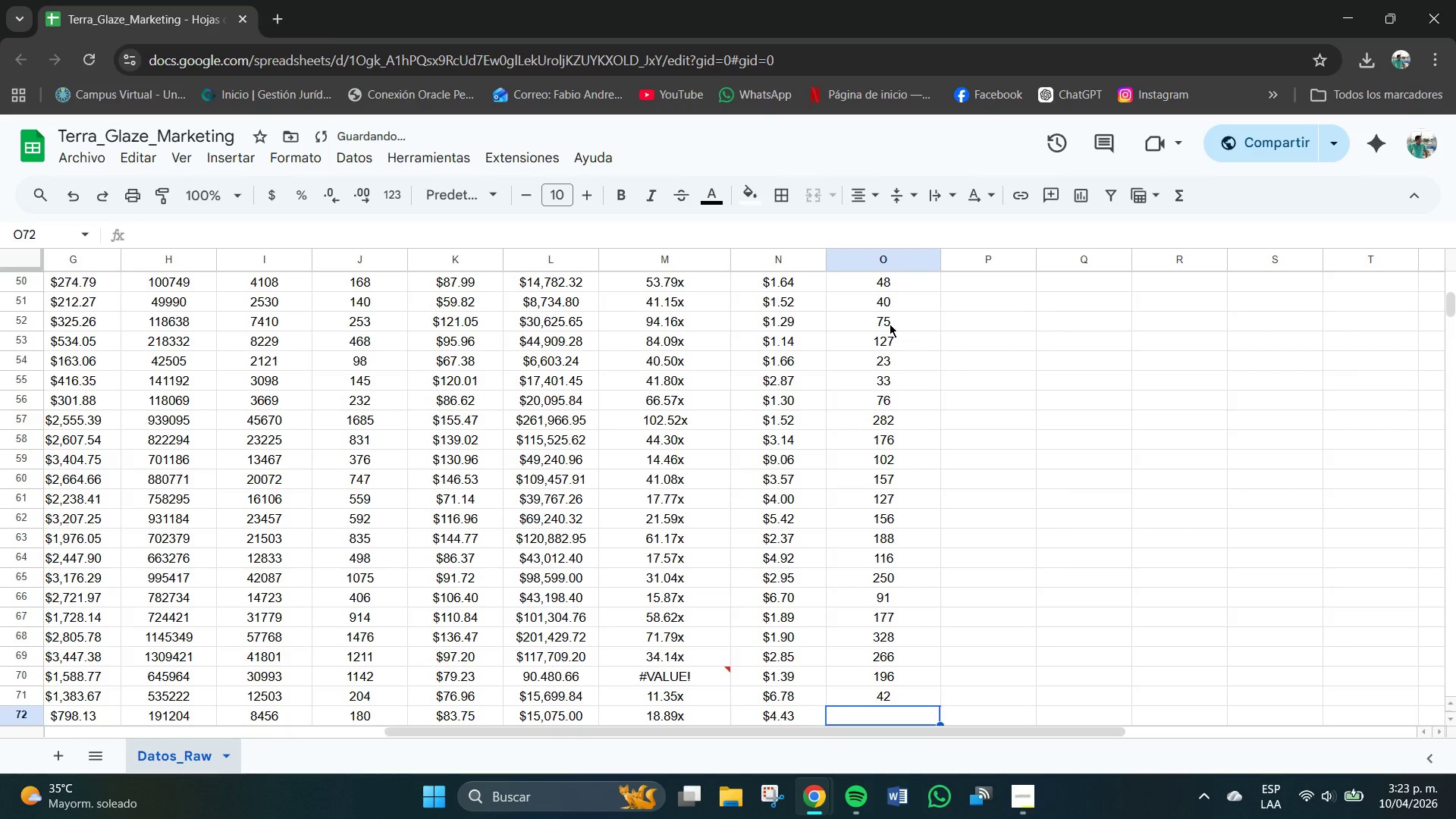 
key(Numpad3)
 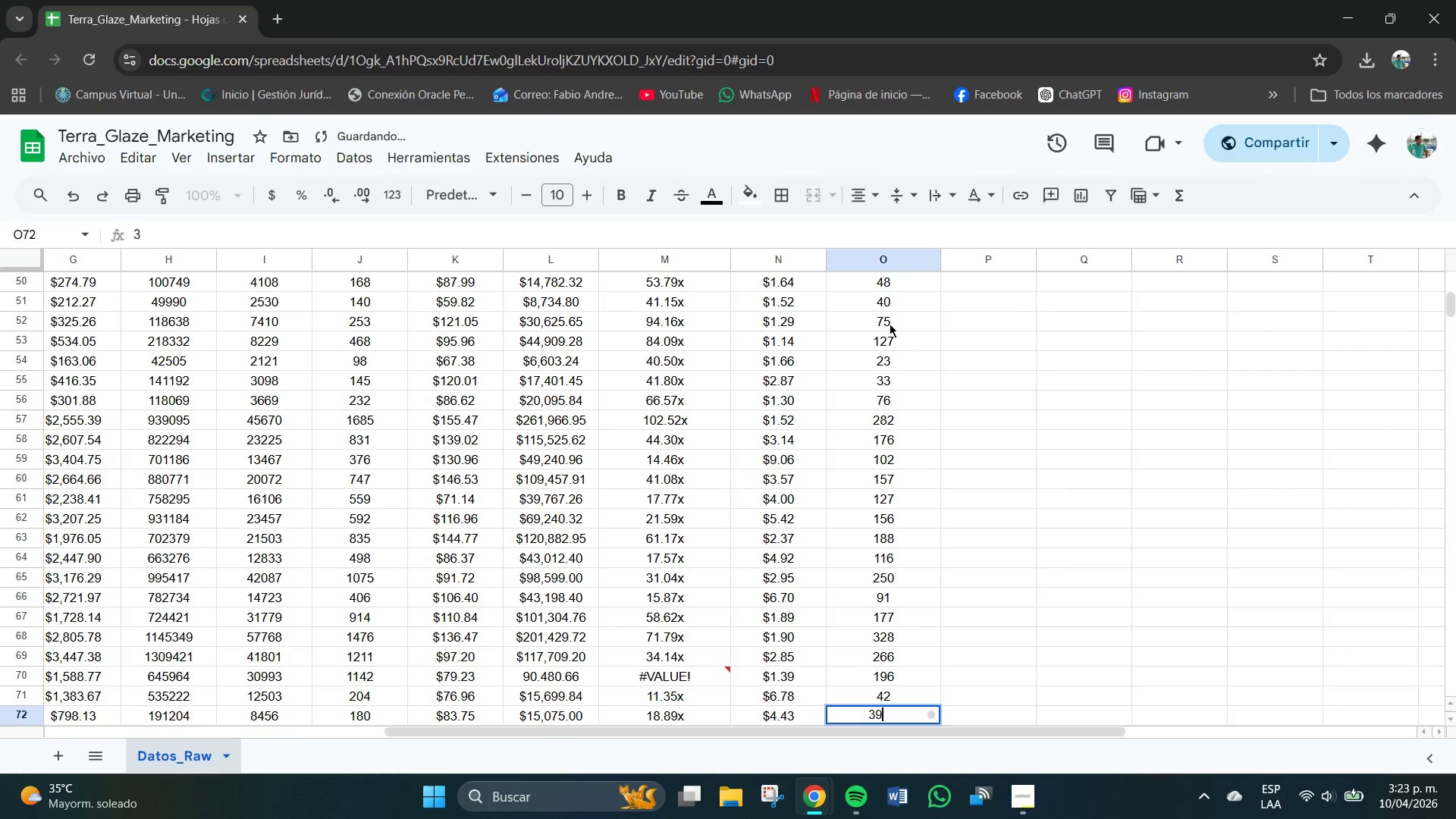 
key(Numpad9)
 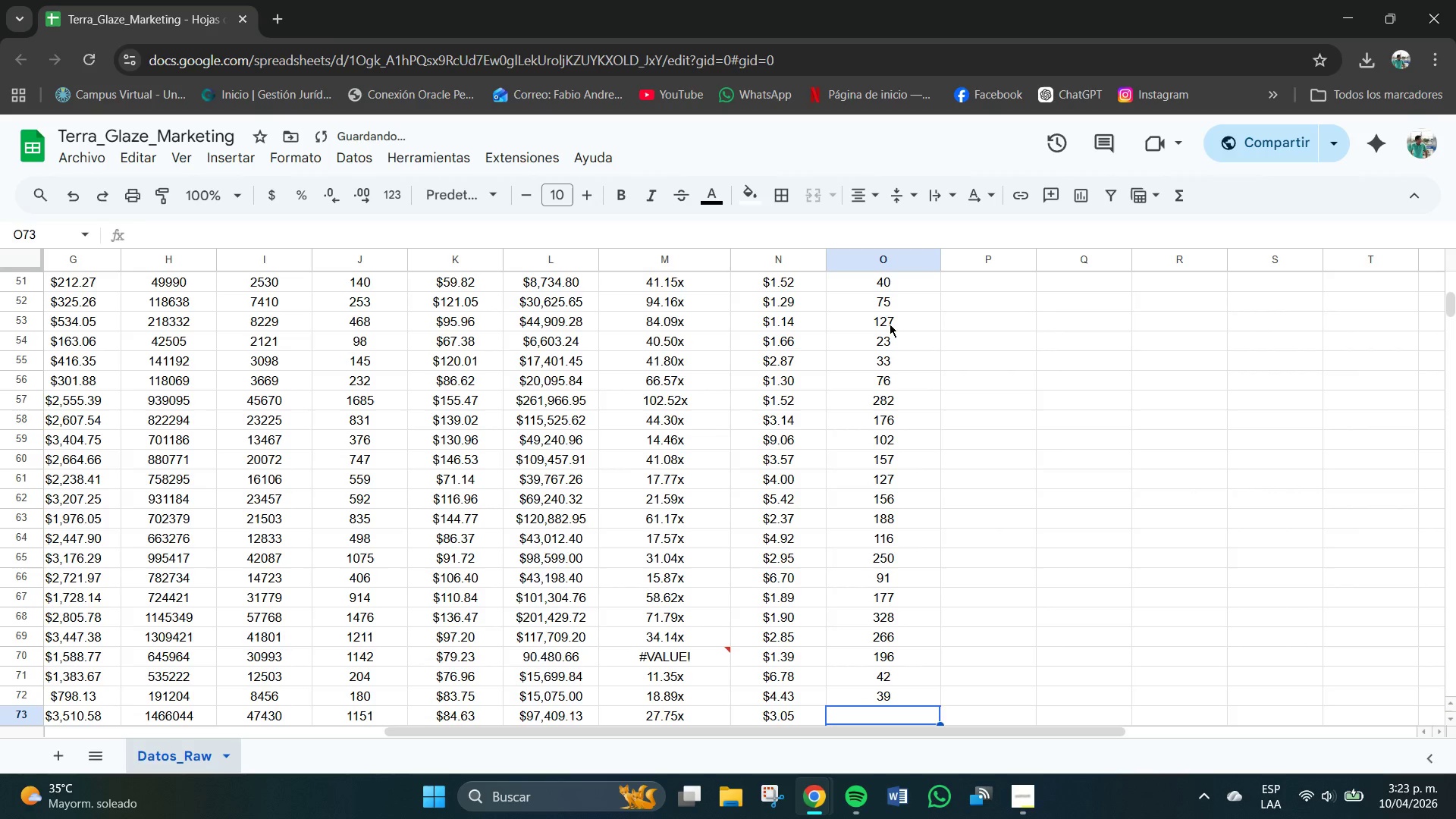 
key(NumpadEnter)
 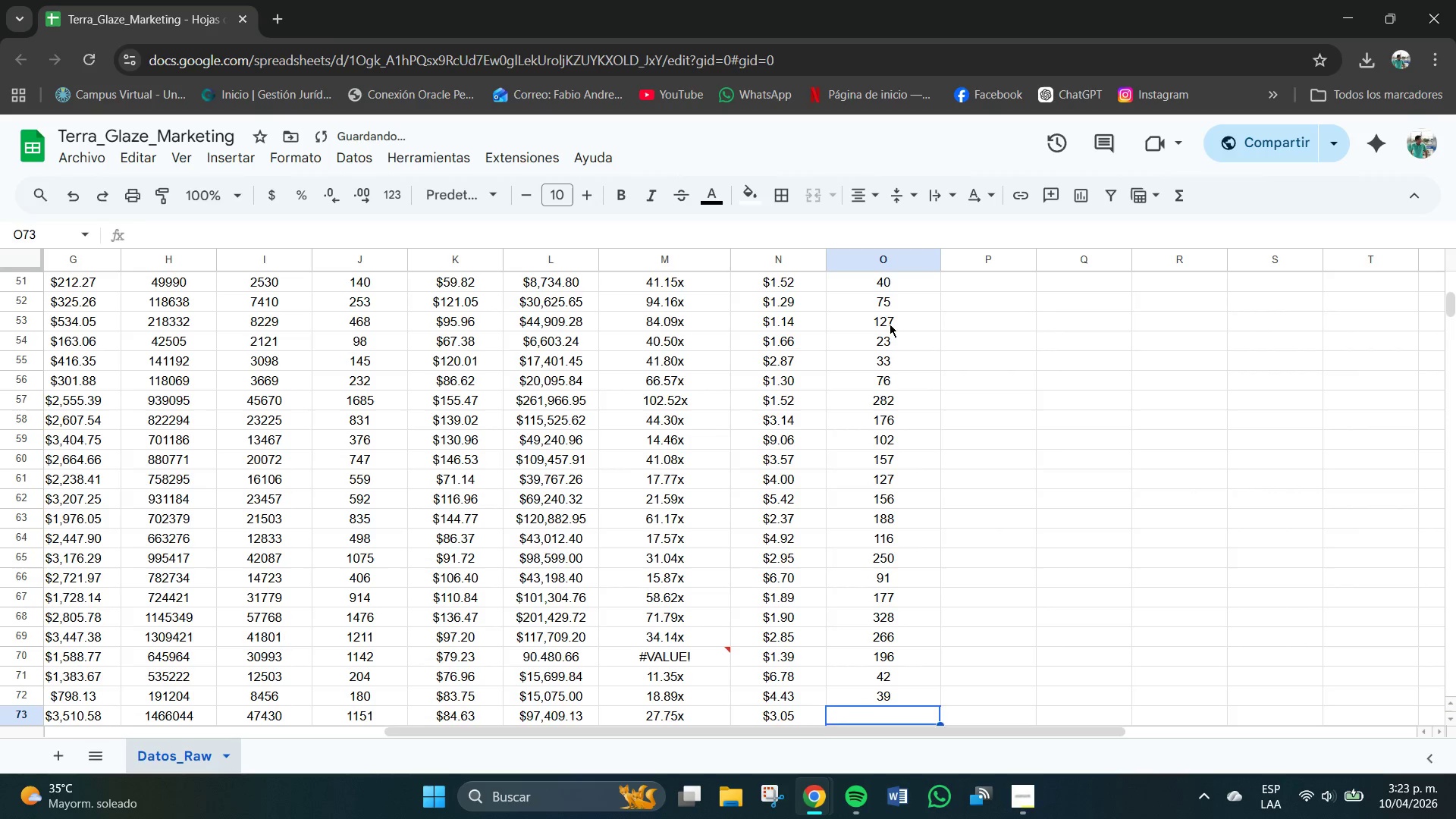 
key(Numpad2)
 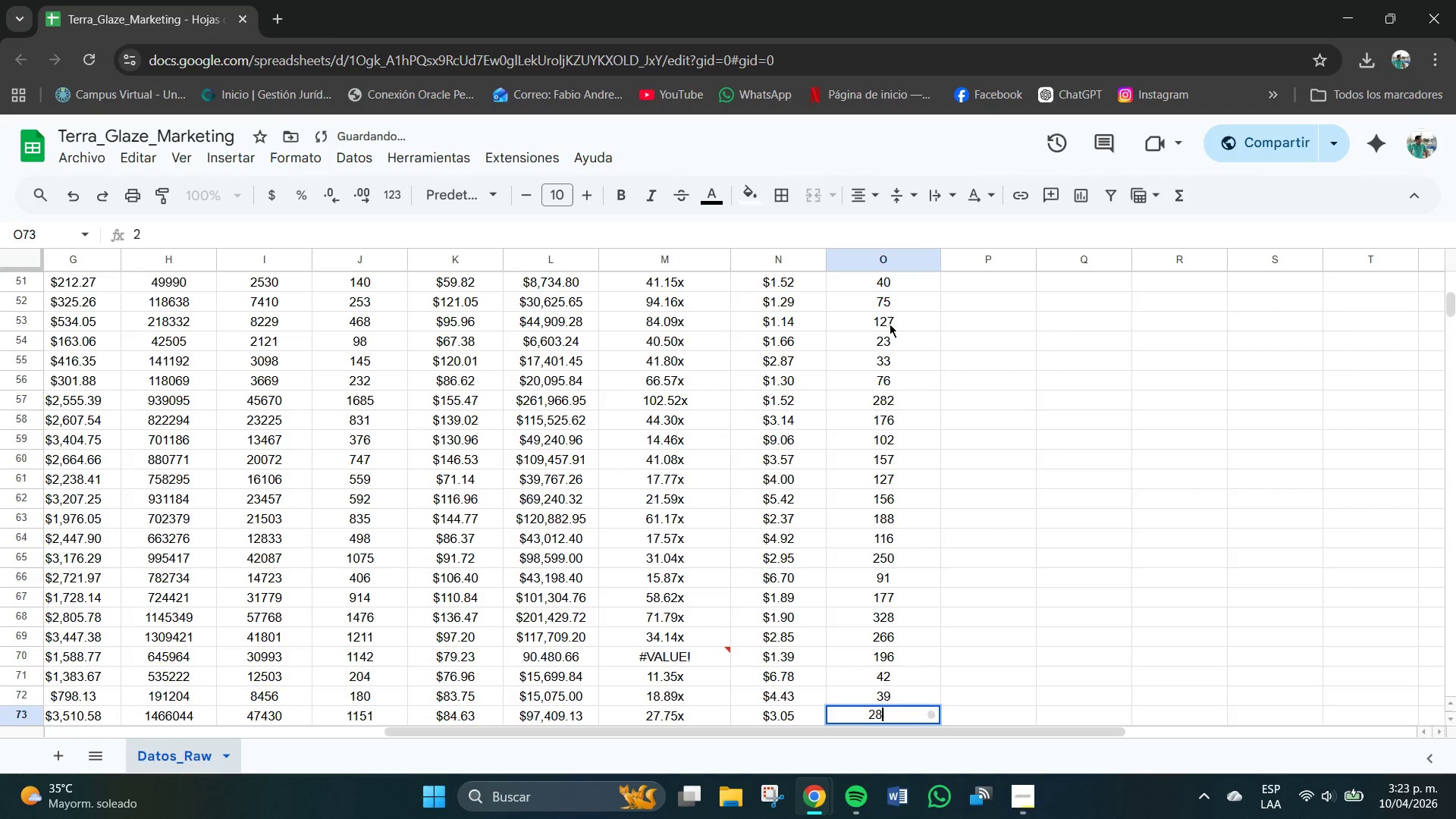 
key(Numpad8)
 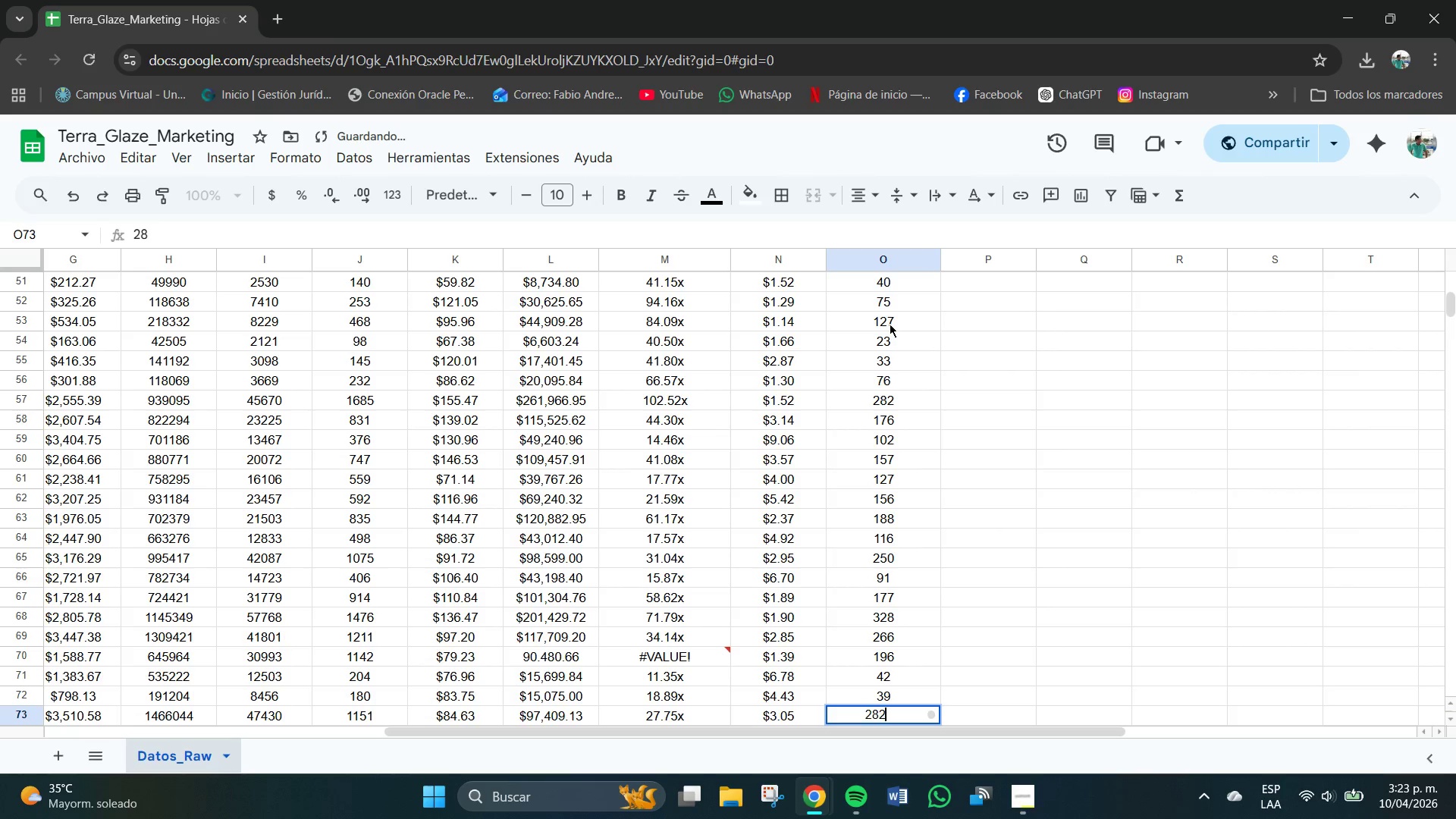 
key(Numpad2)
 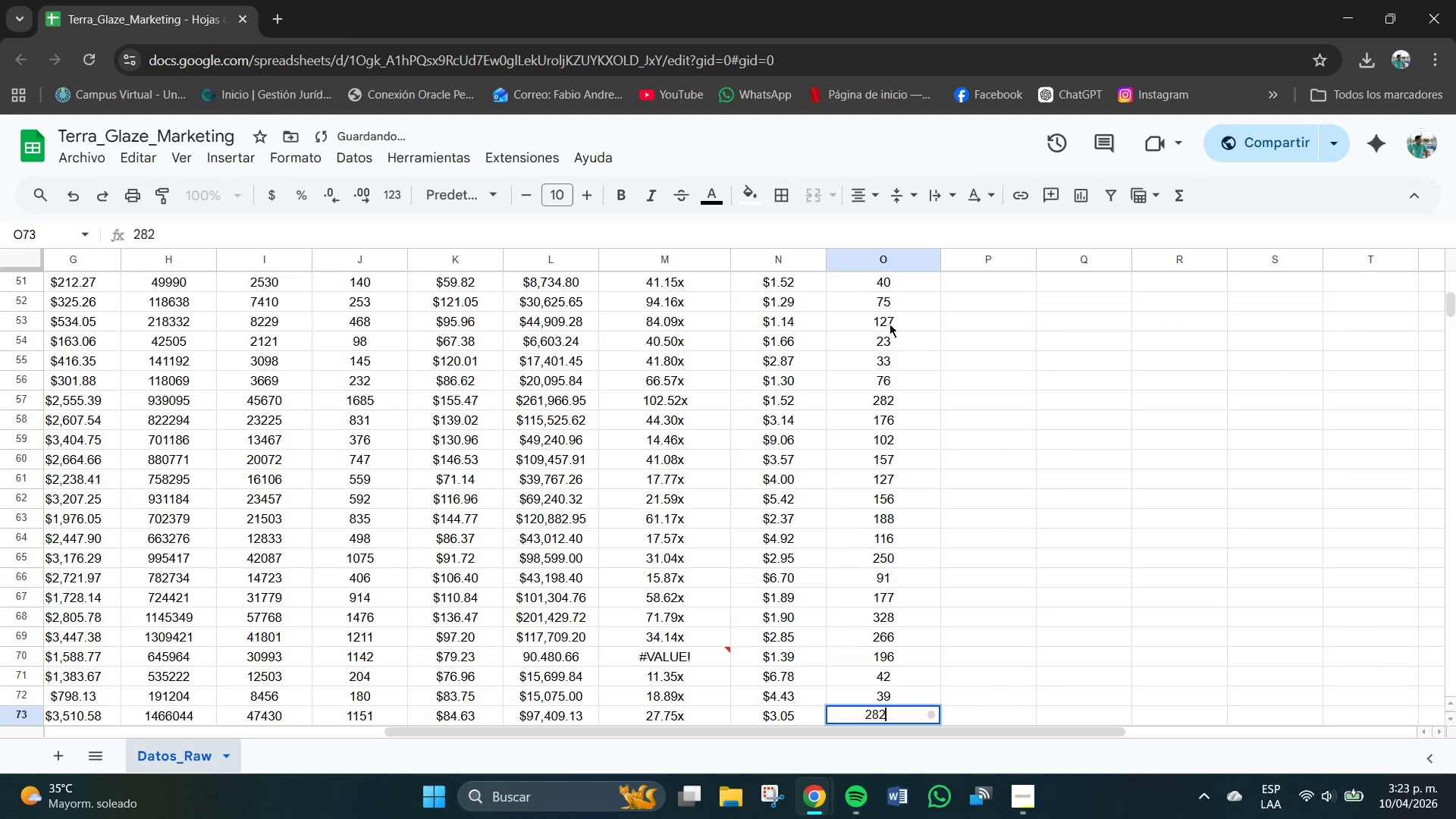 
key(NumpadEnter)
 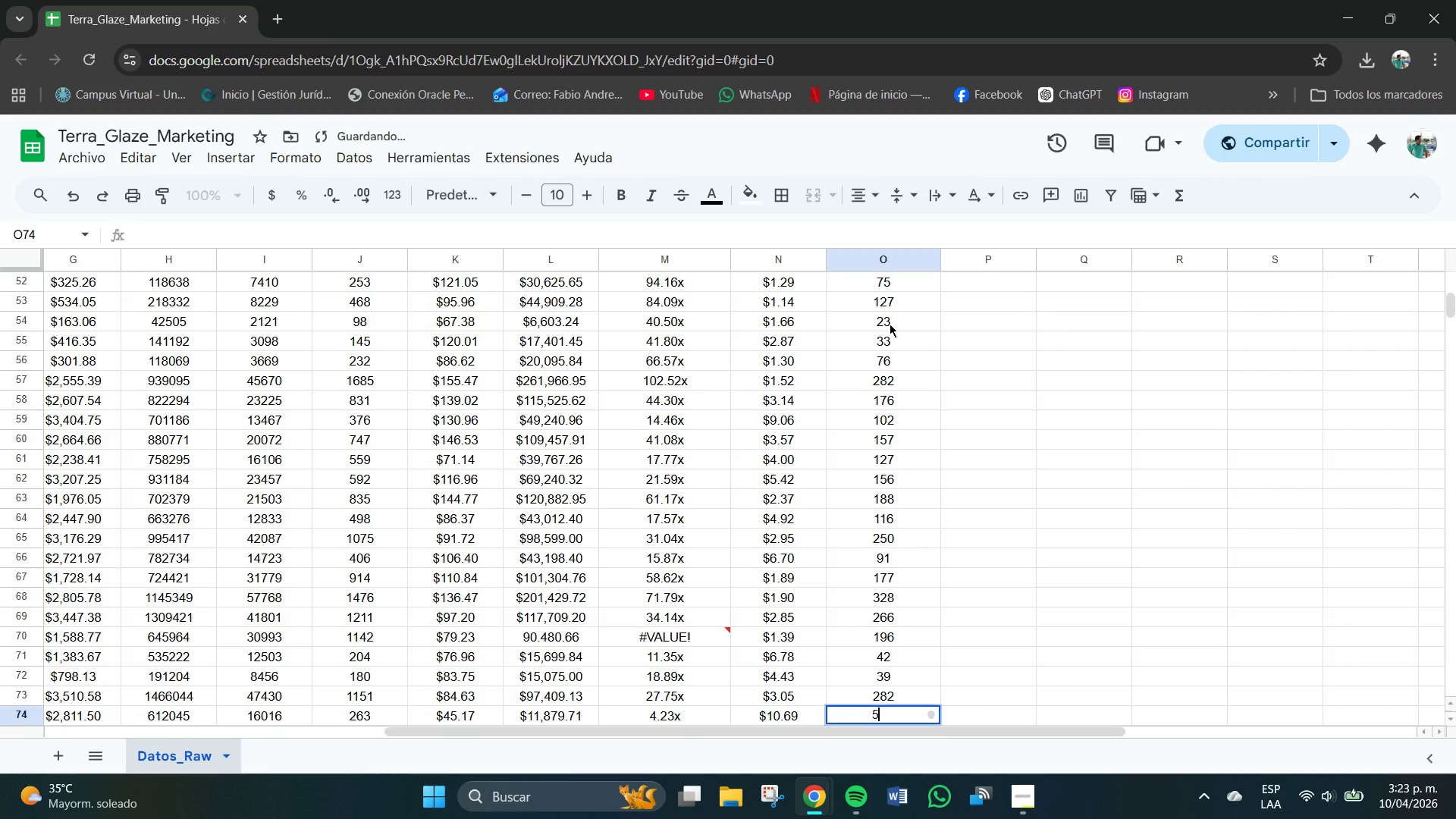 
key(Numpad5)
 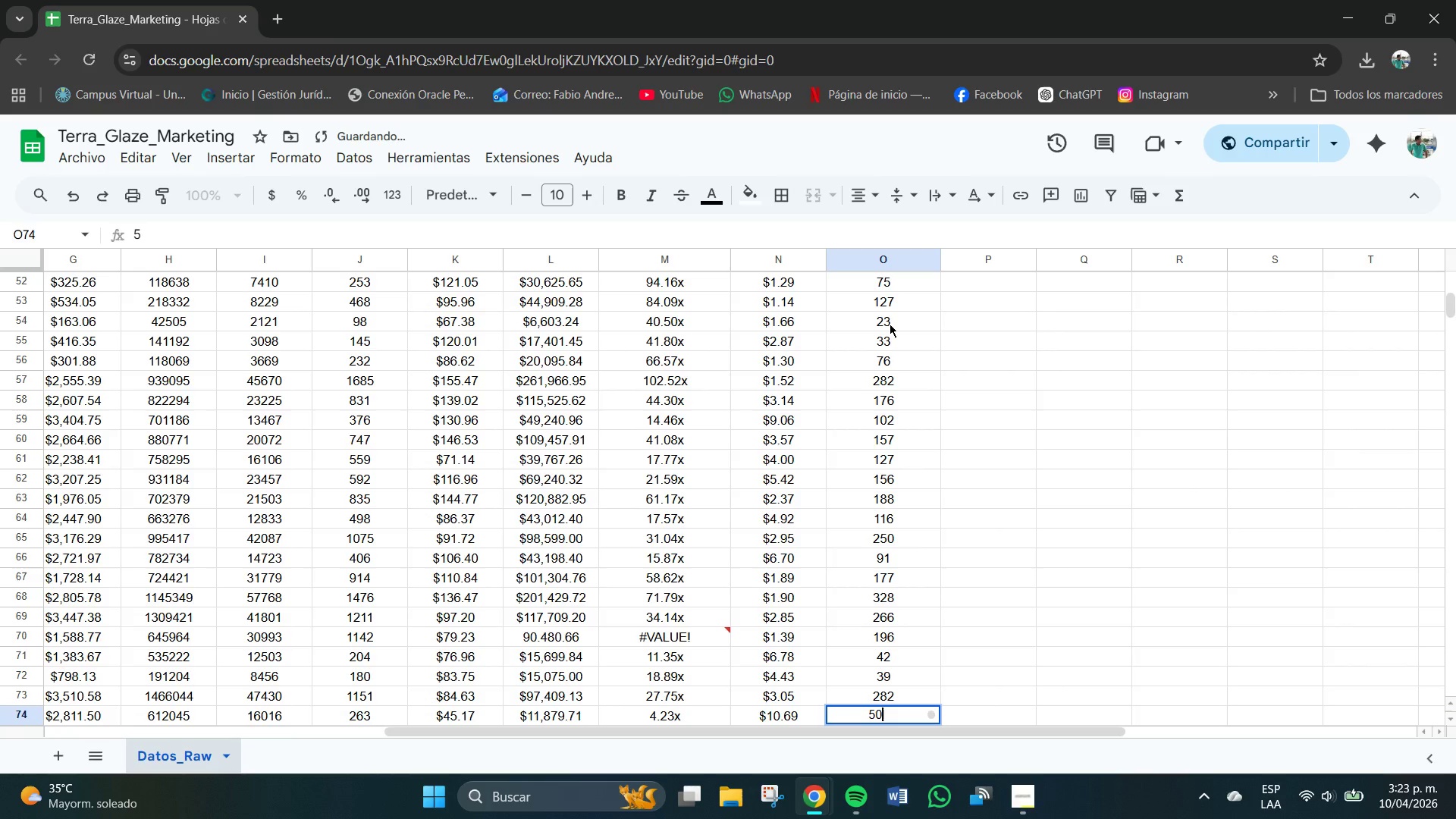 
key(Numpad0)
 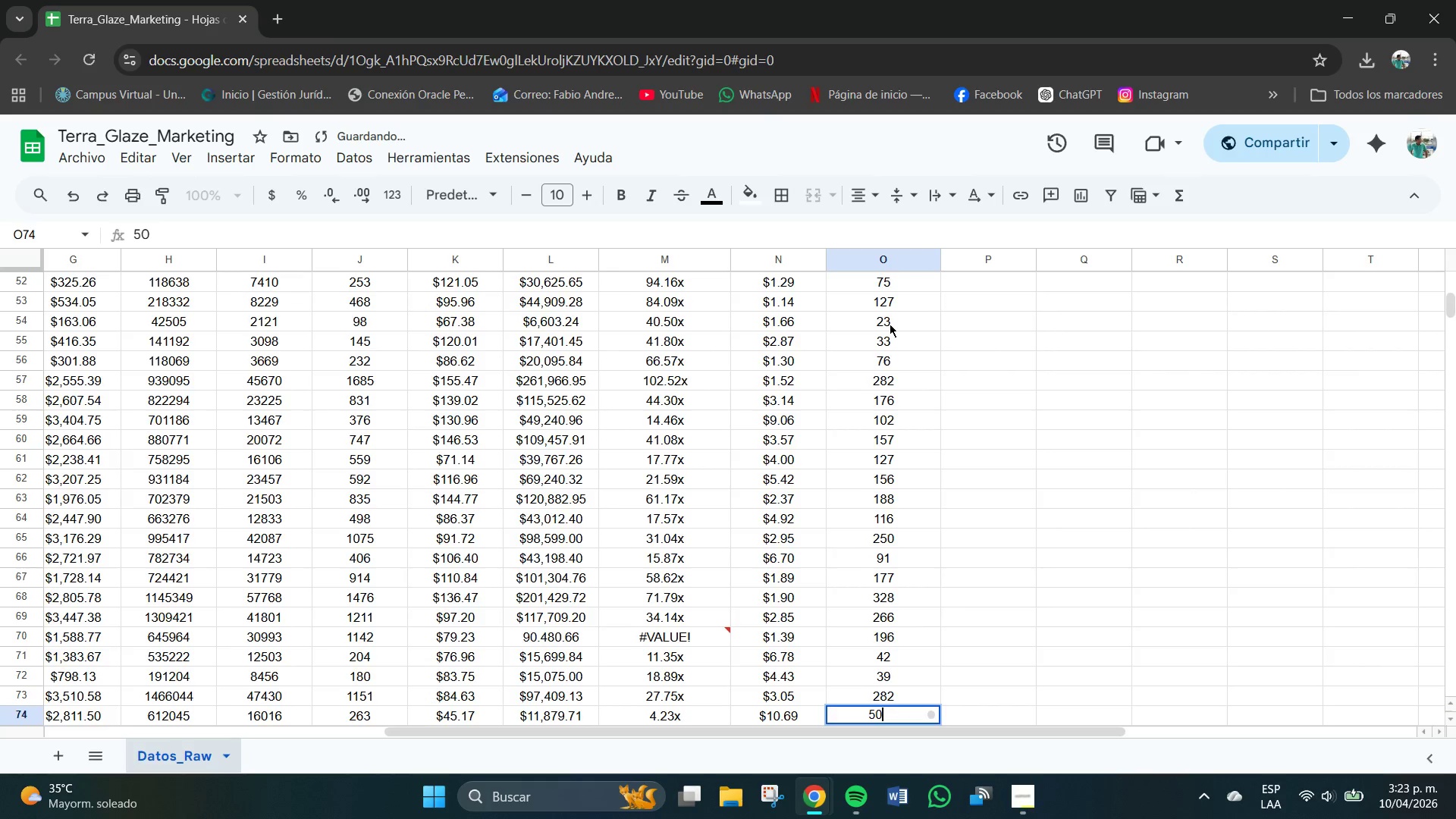 
key(NumpadEnter)
 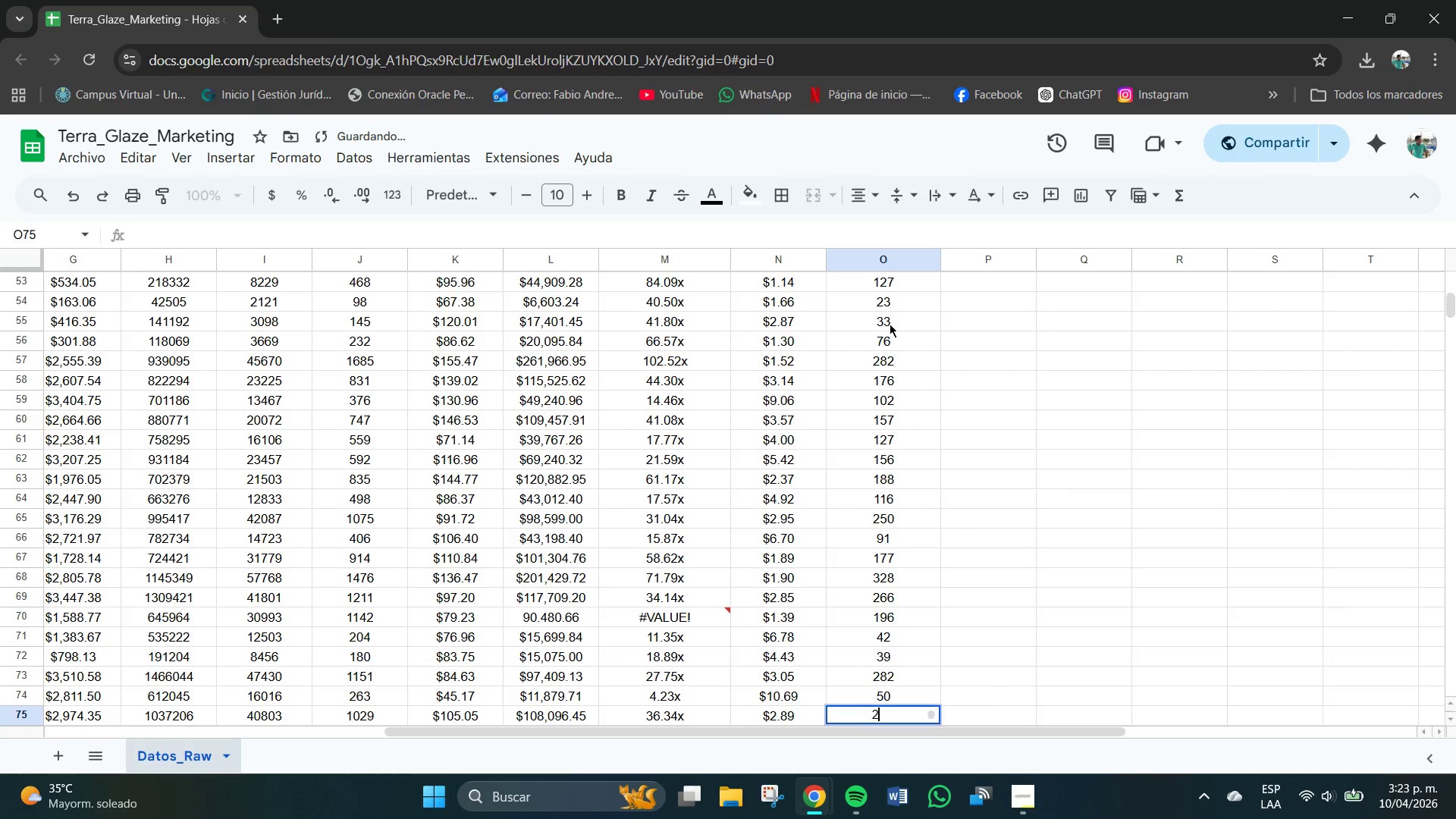 
key(Numpad2)
 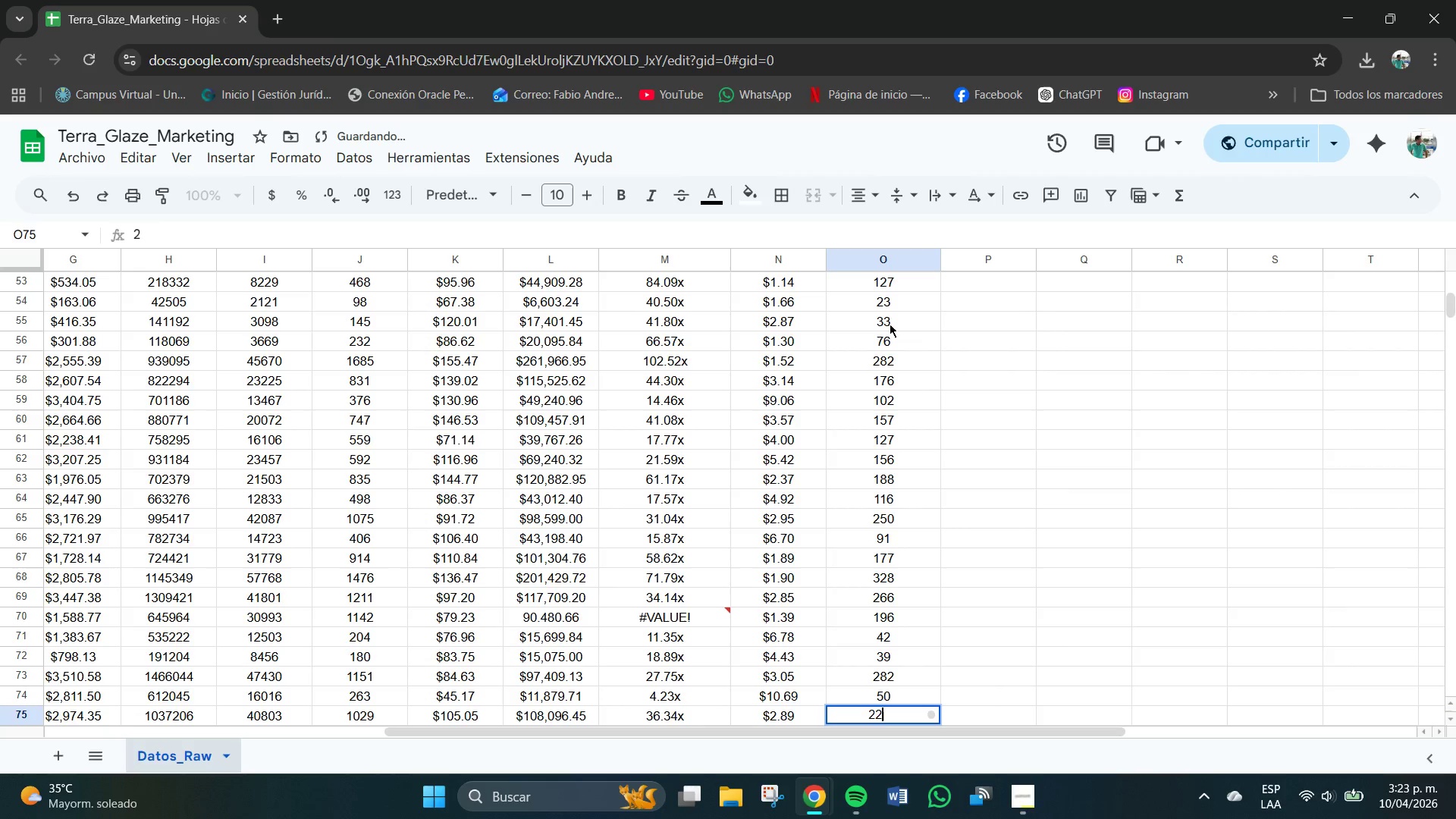 
key(Numpad2)
 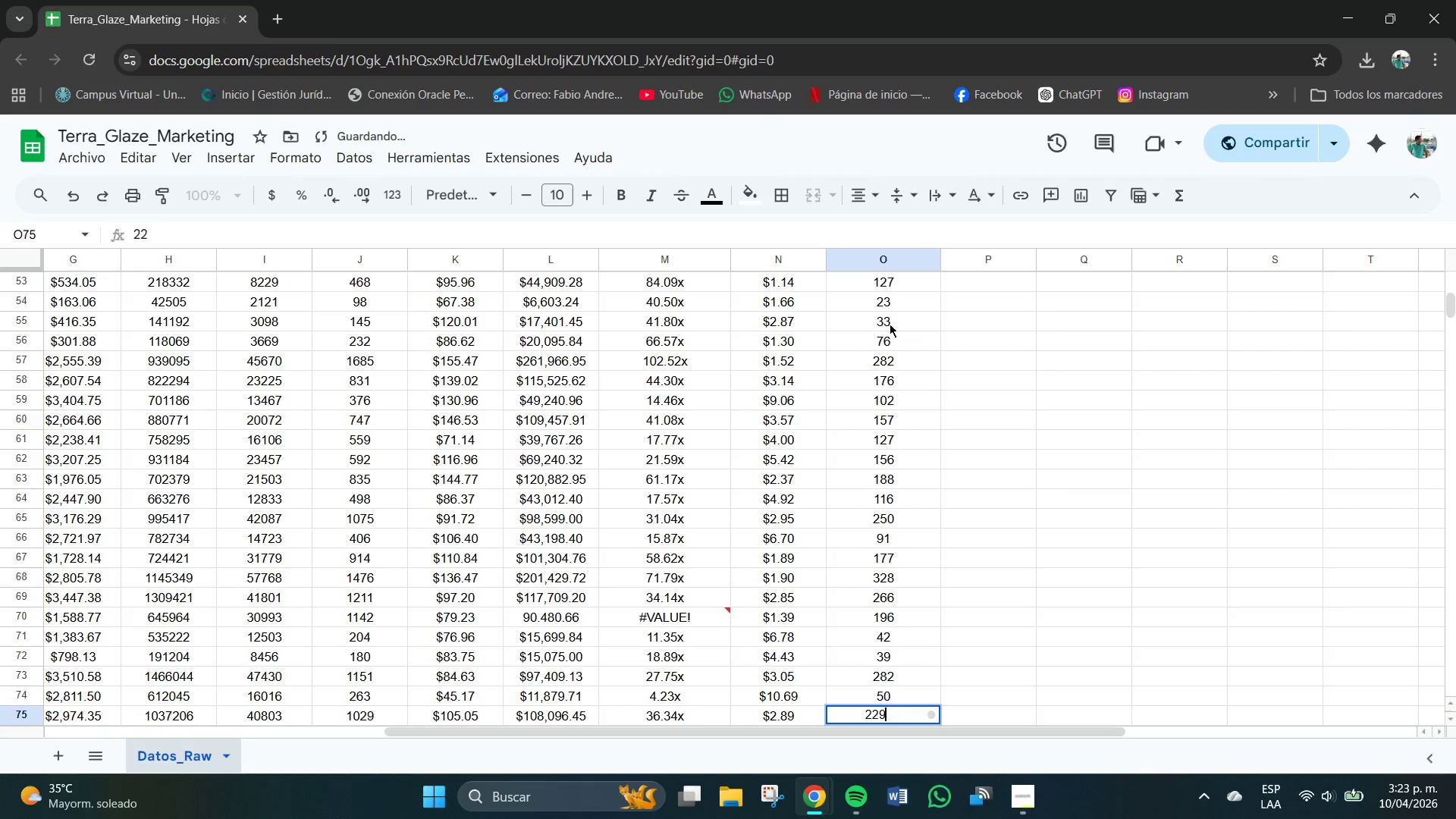 
key(Numpad9)
 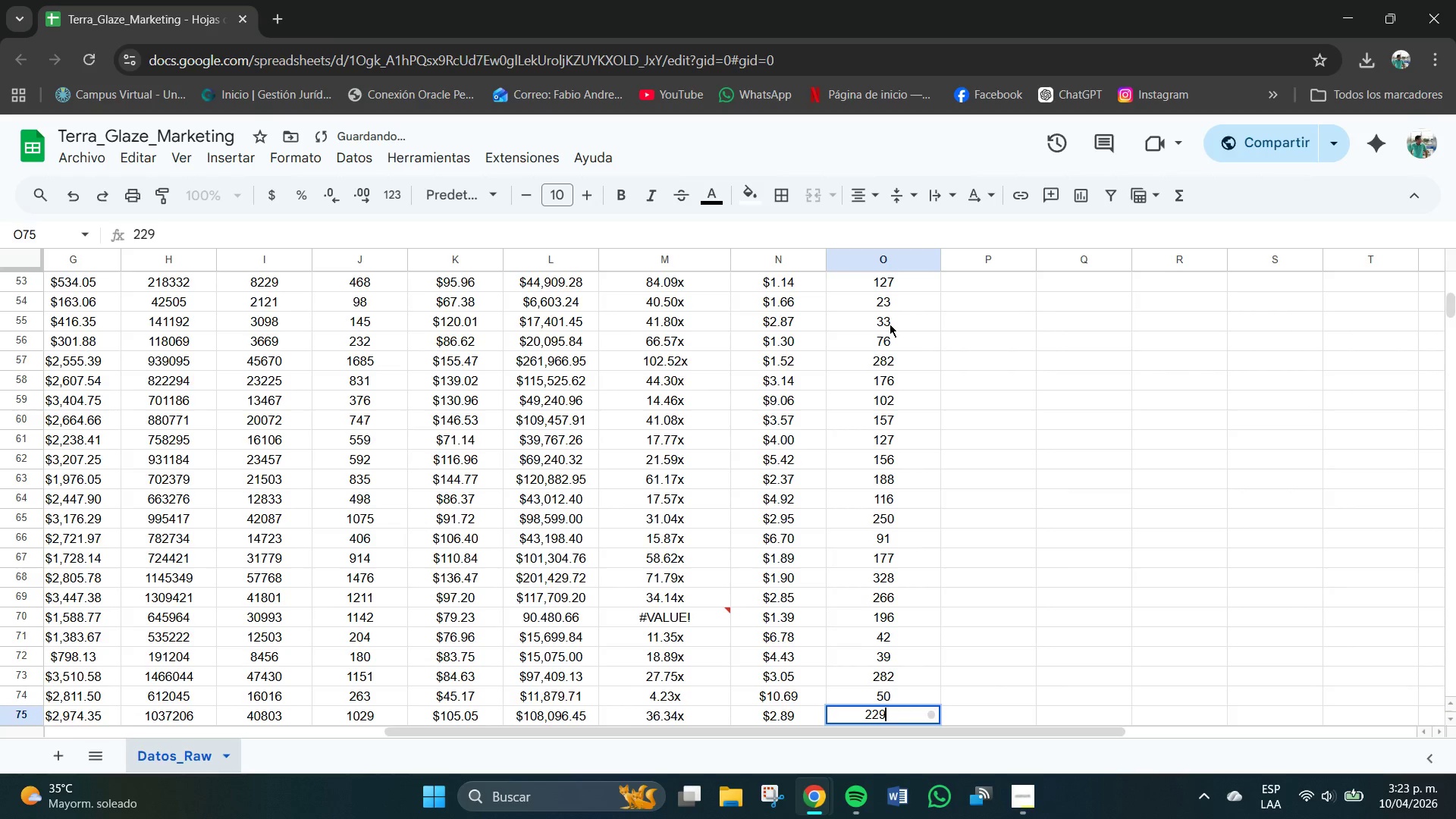 
key(NumpadEnter)
 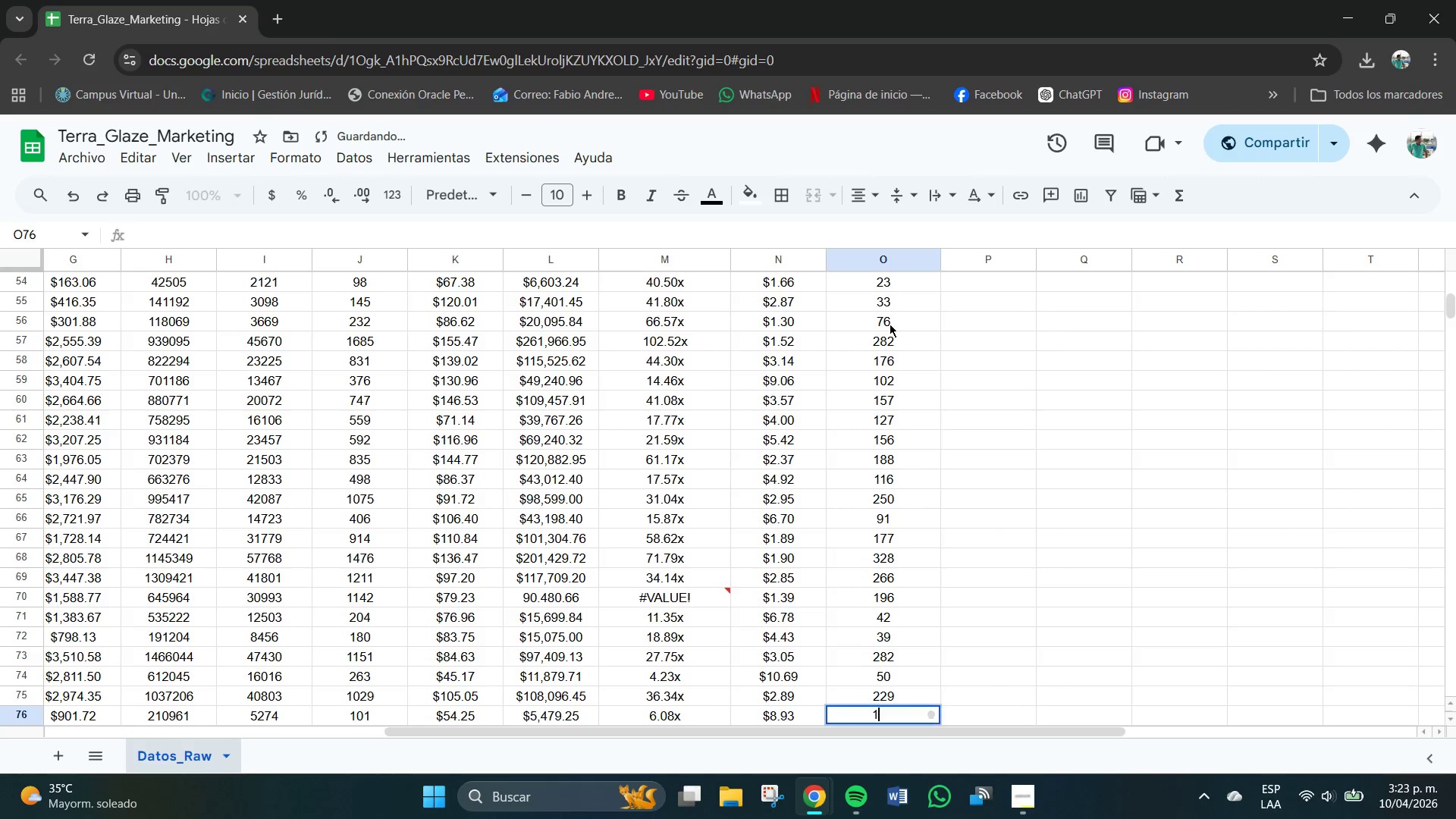 
key(Numpad1)
 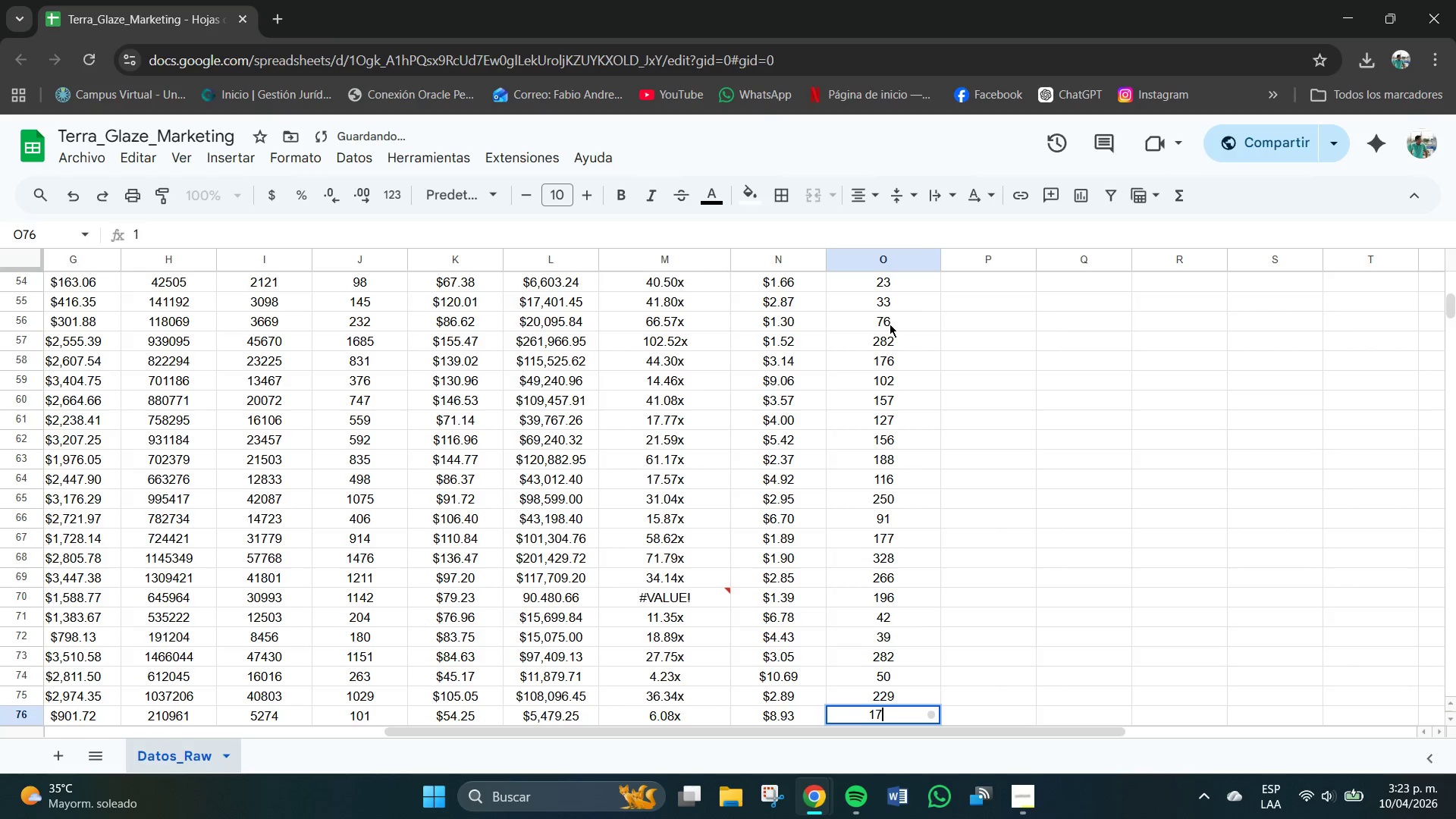 
key(Numpad7)
 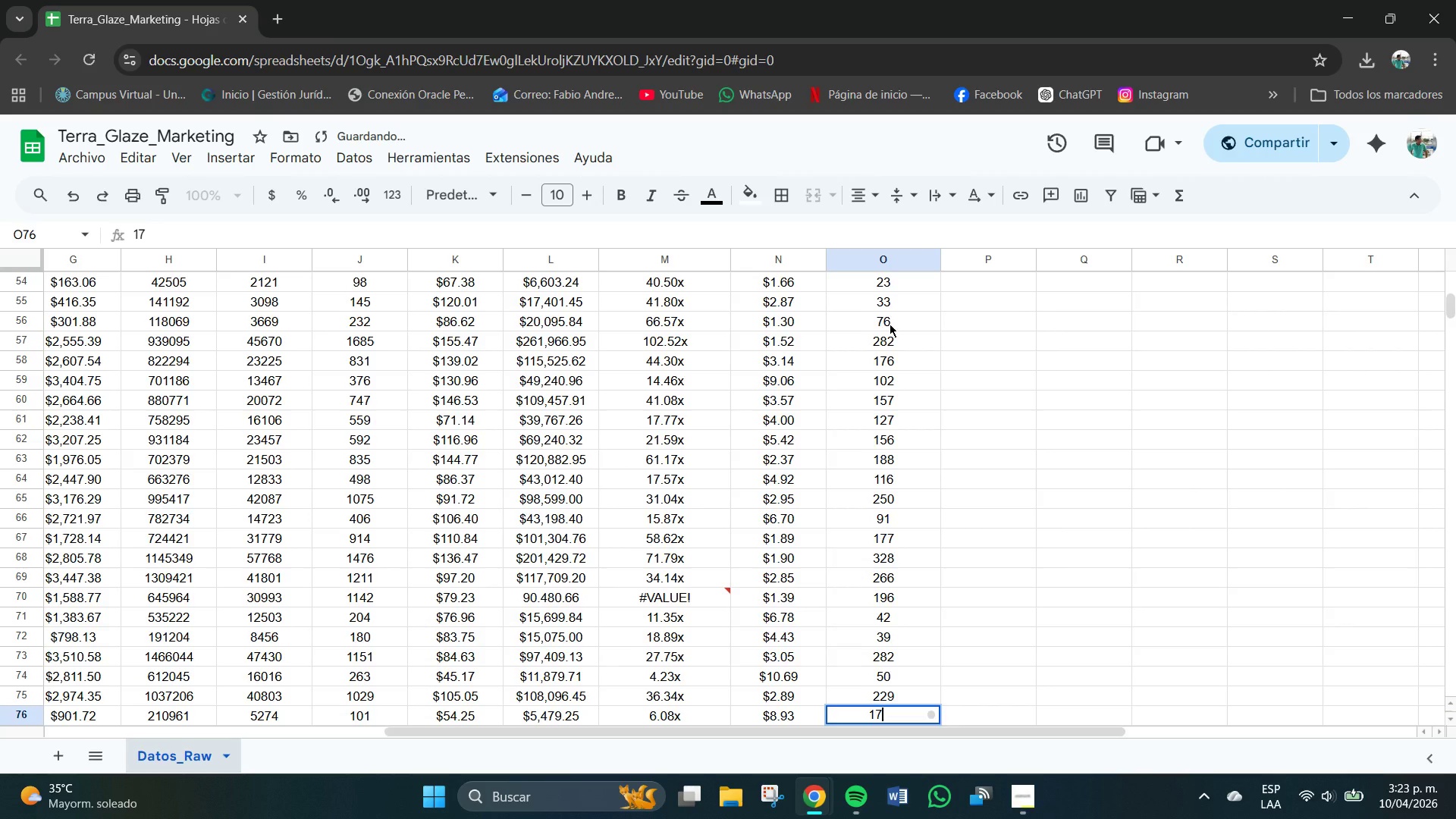 
key(NumpadEnter)
 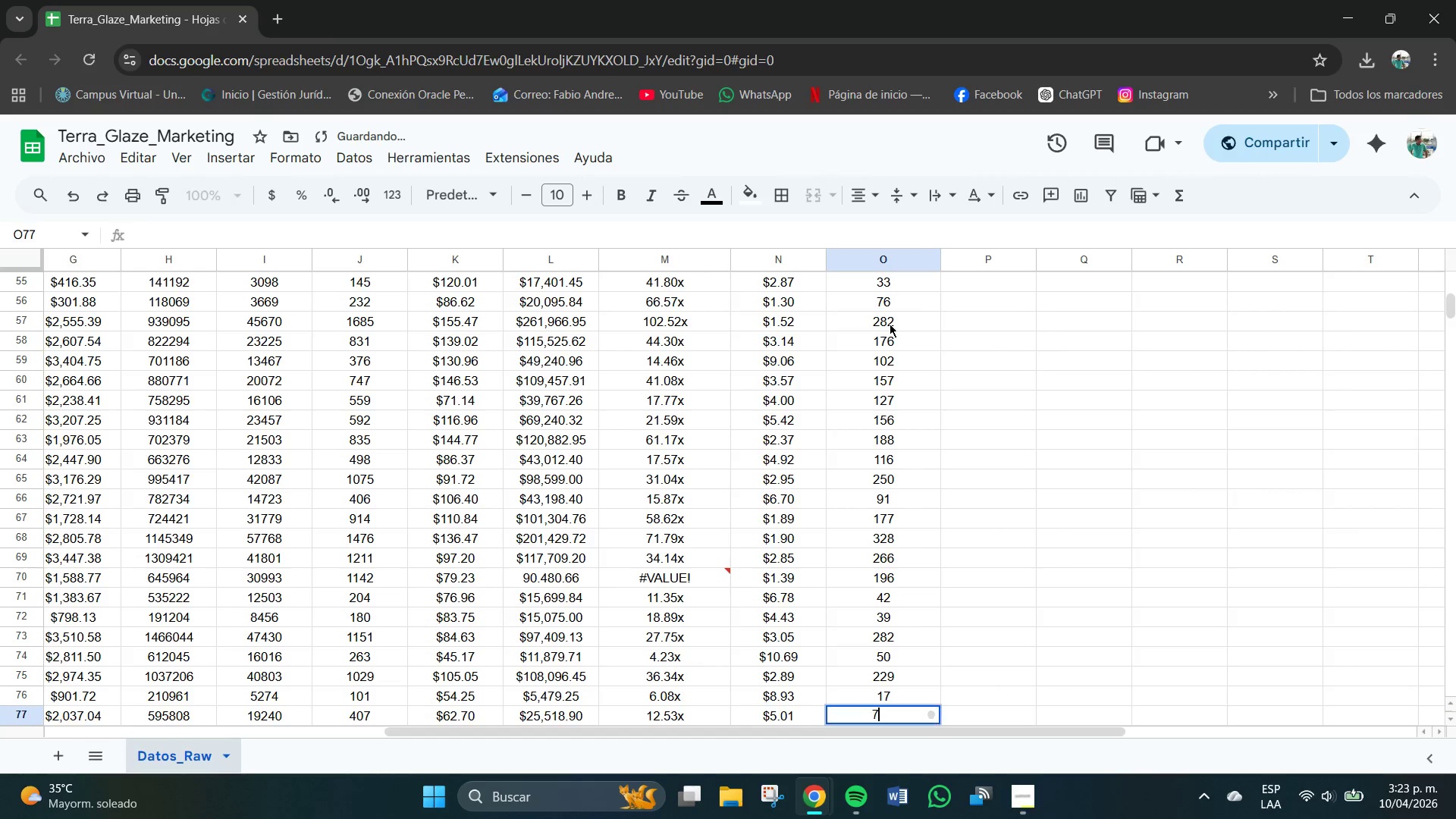 
key(Numpad7)
 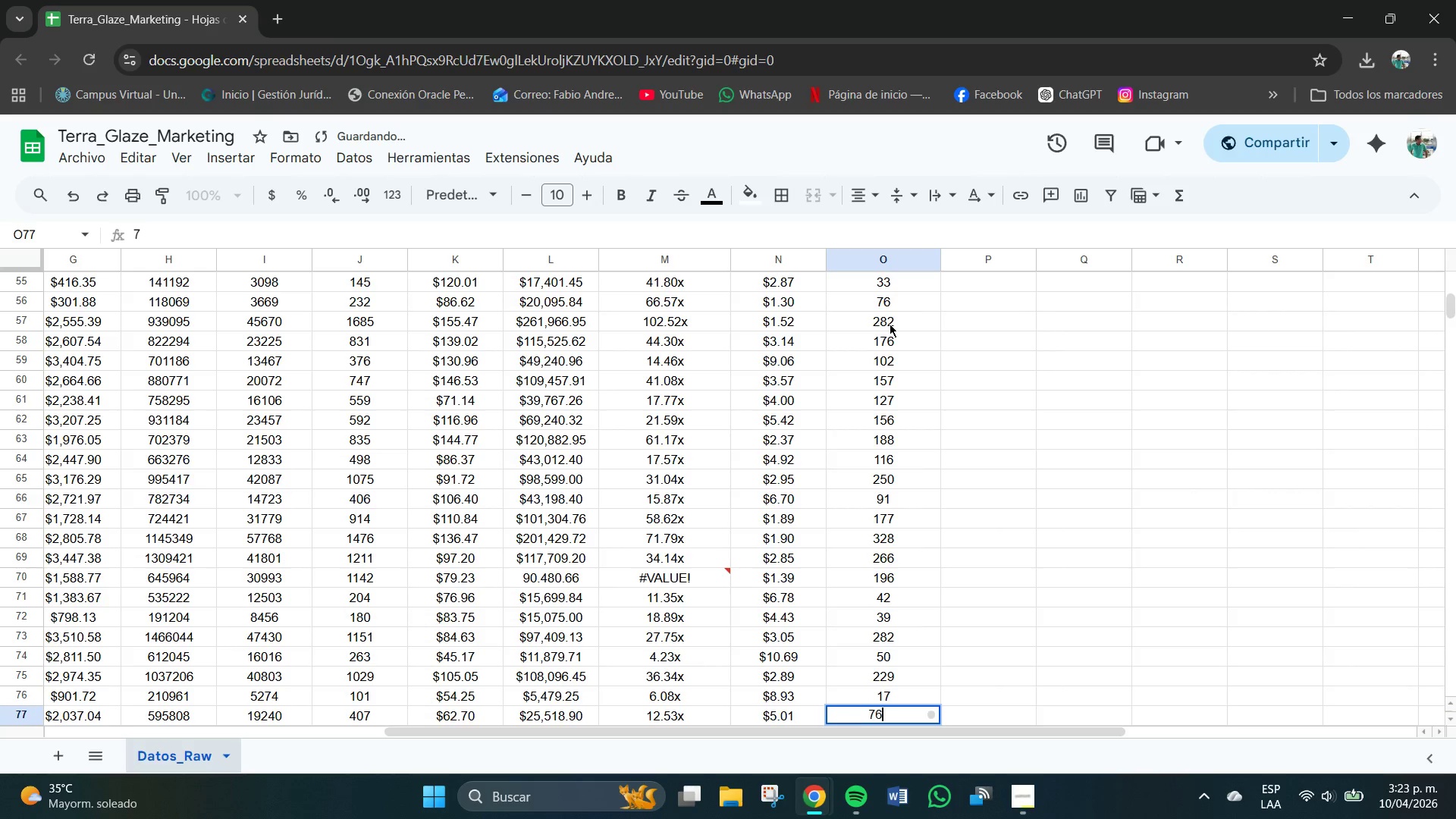 
key(Numpad6)
 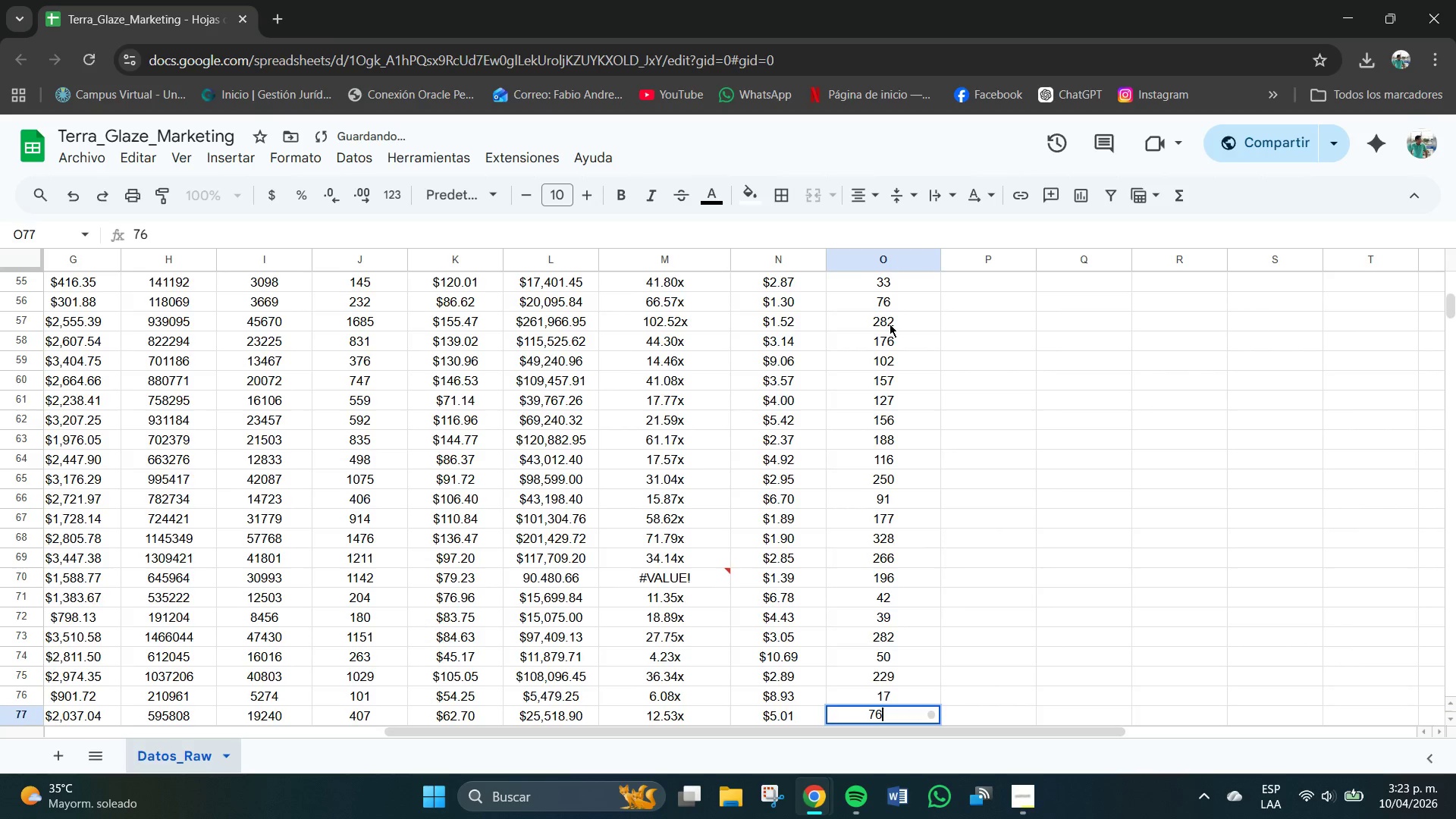 
key(NumpadEnter)
 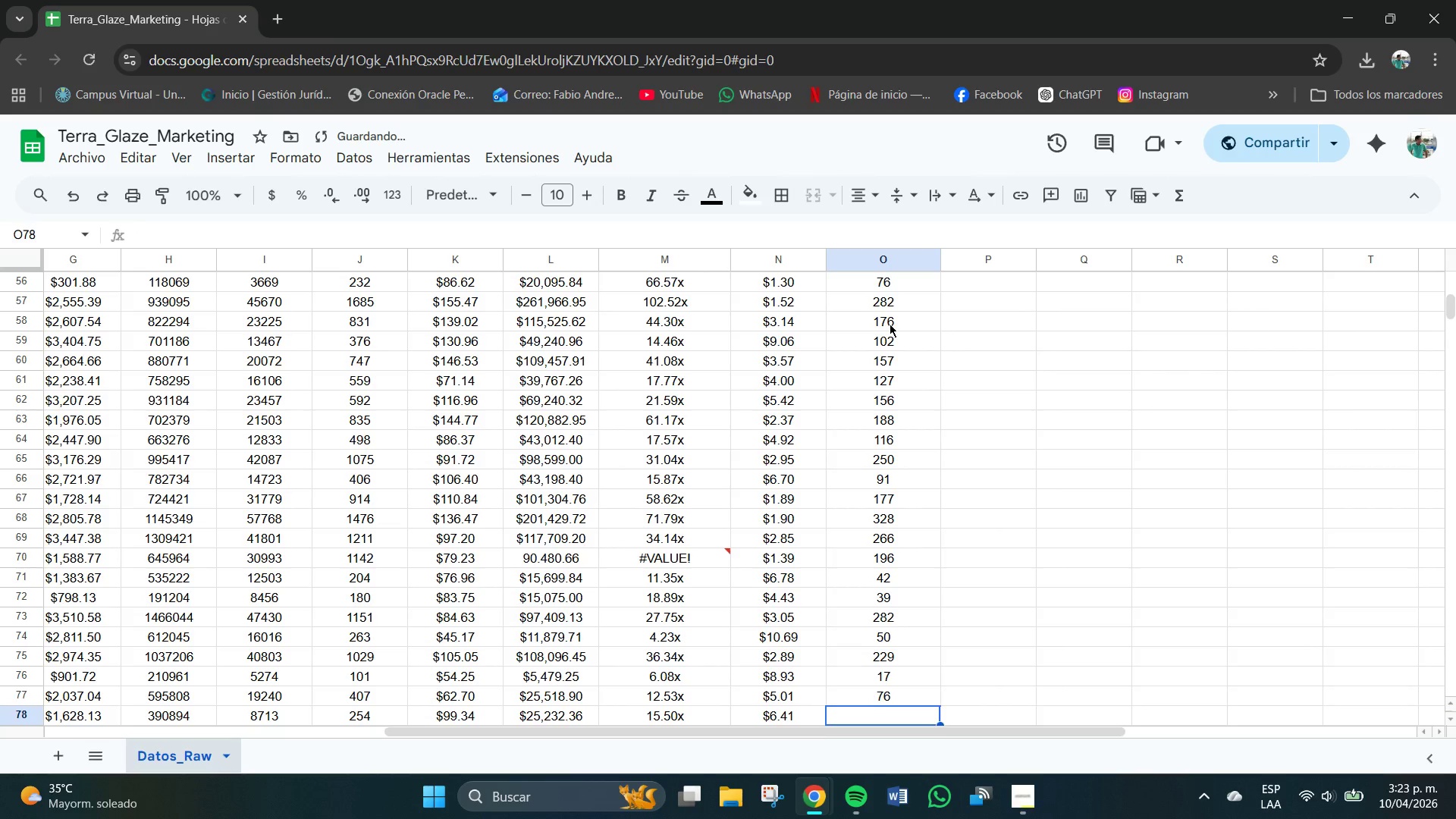 
key(Numpad5)
 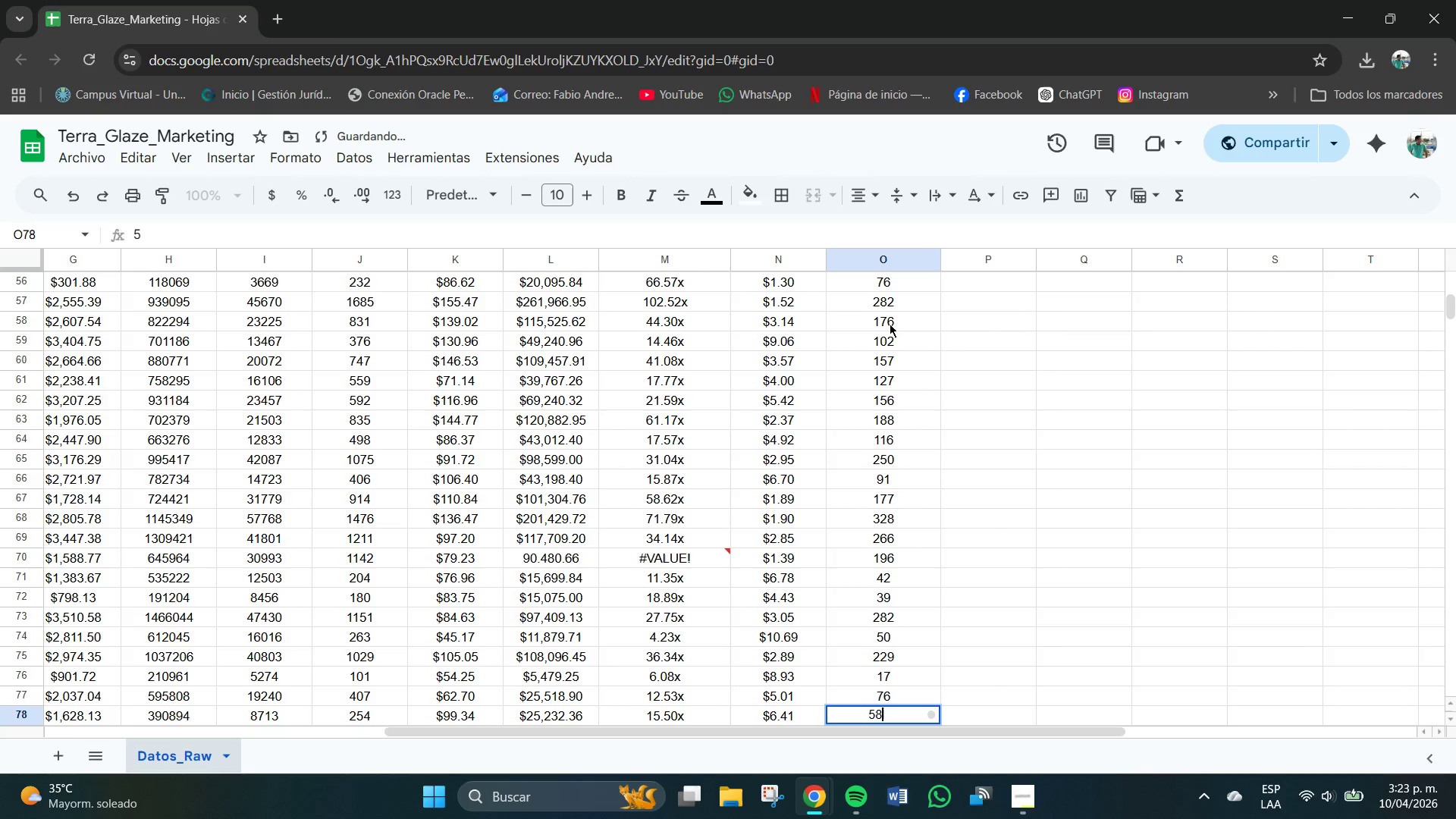 
key(Numpad8)
 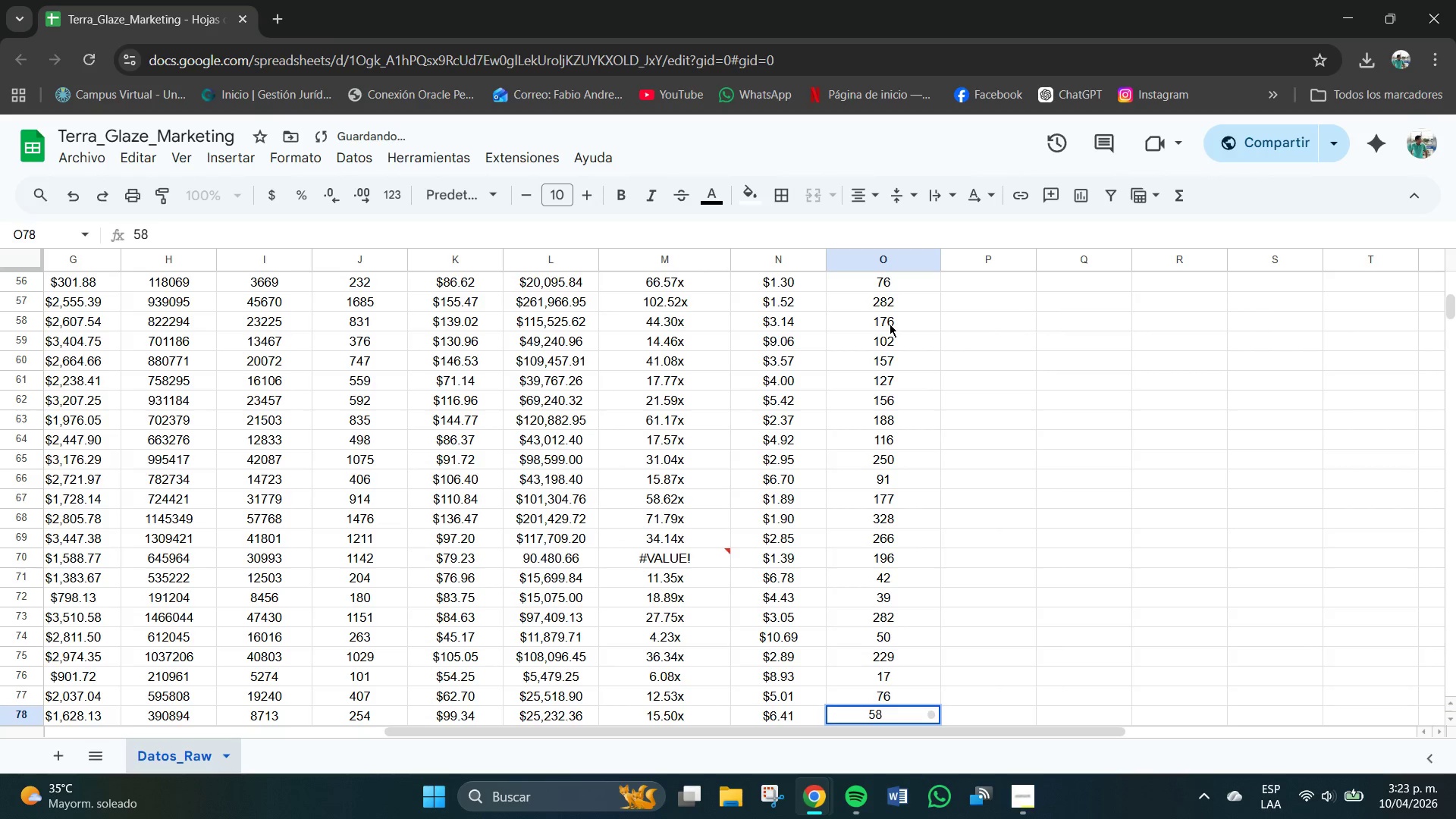 
key(NumpadEnter)
 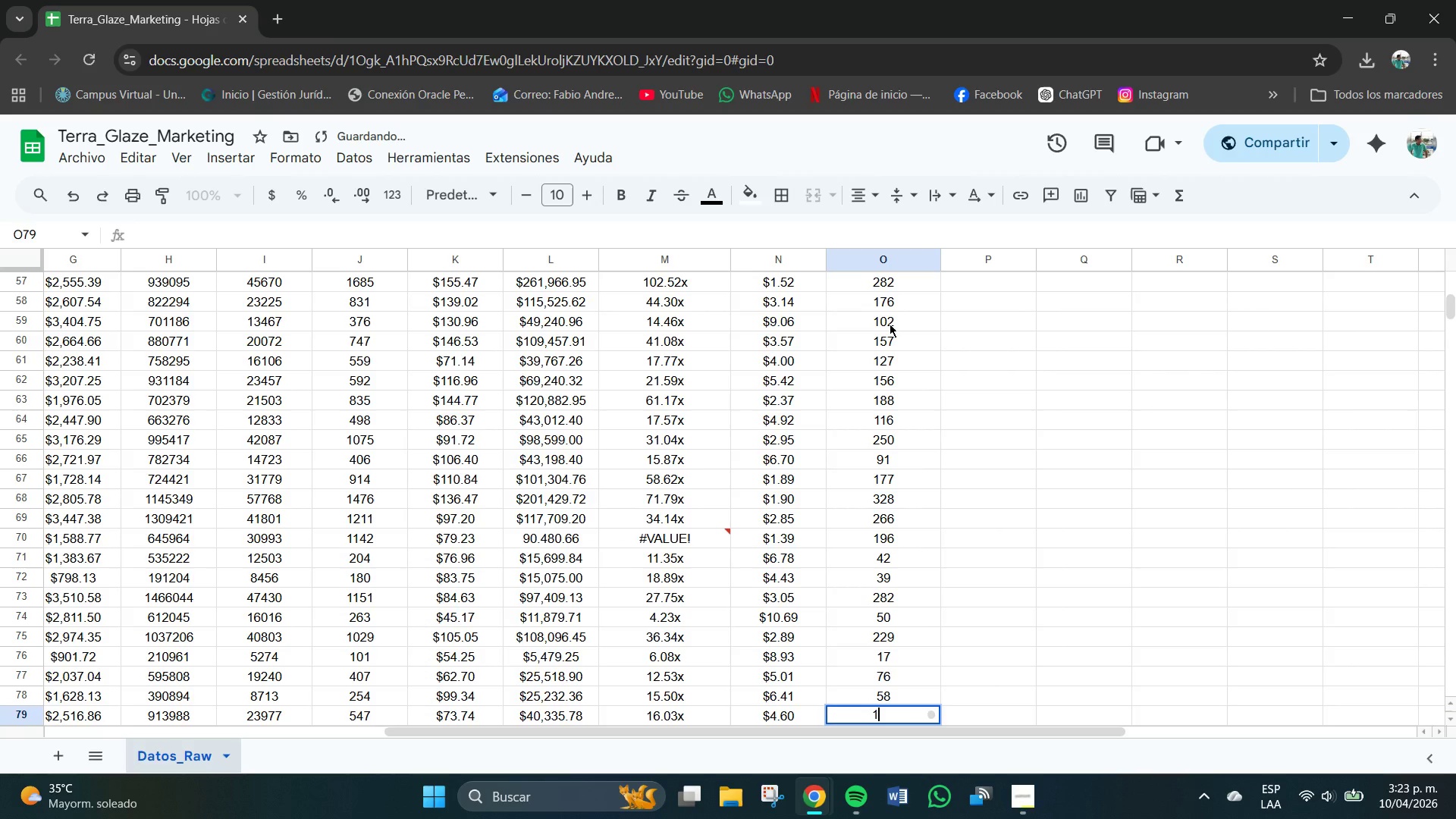 
key(Numpad1)
 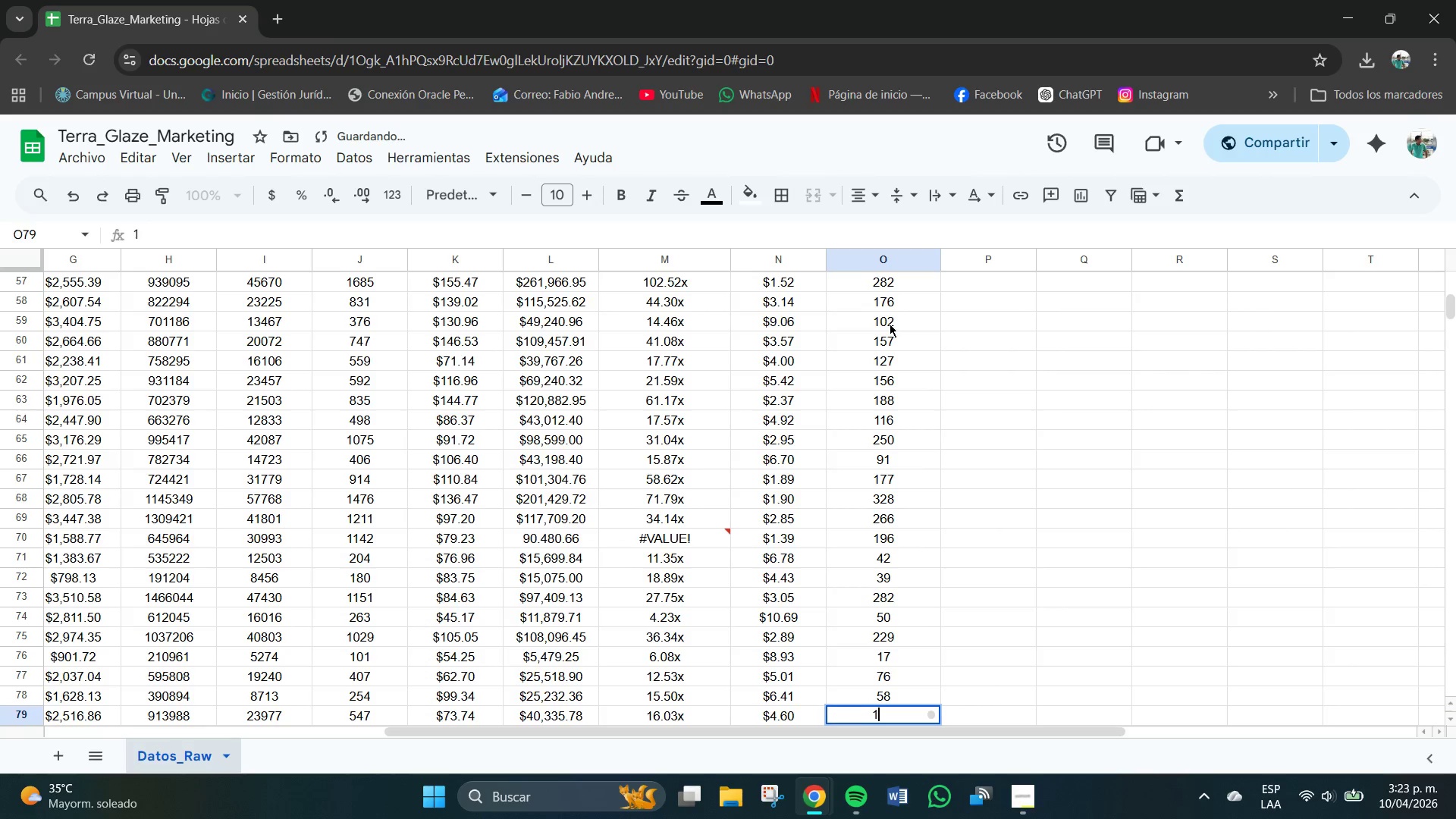 
key(Numpad1)
 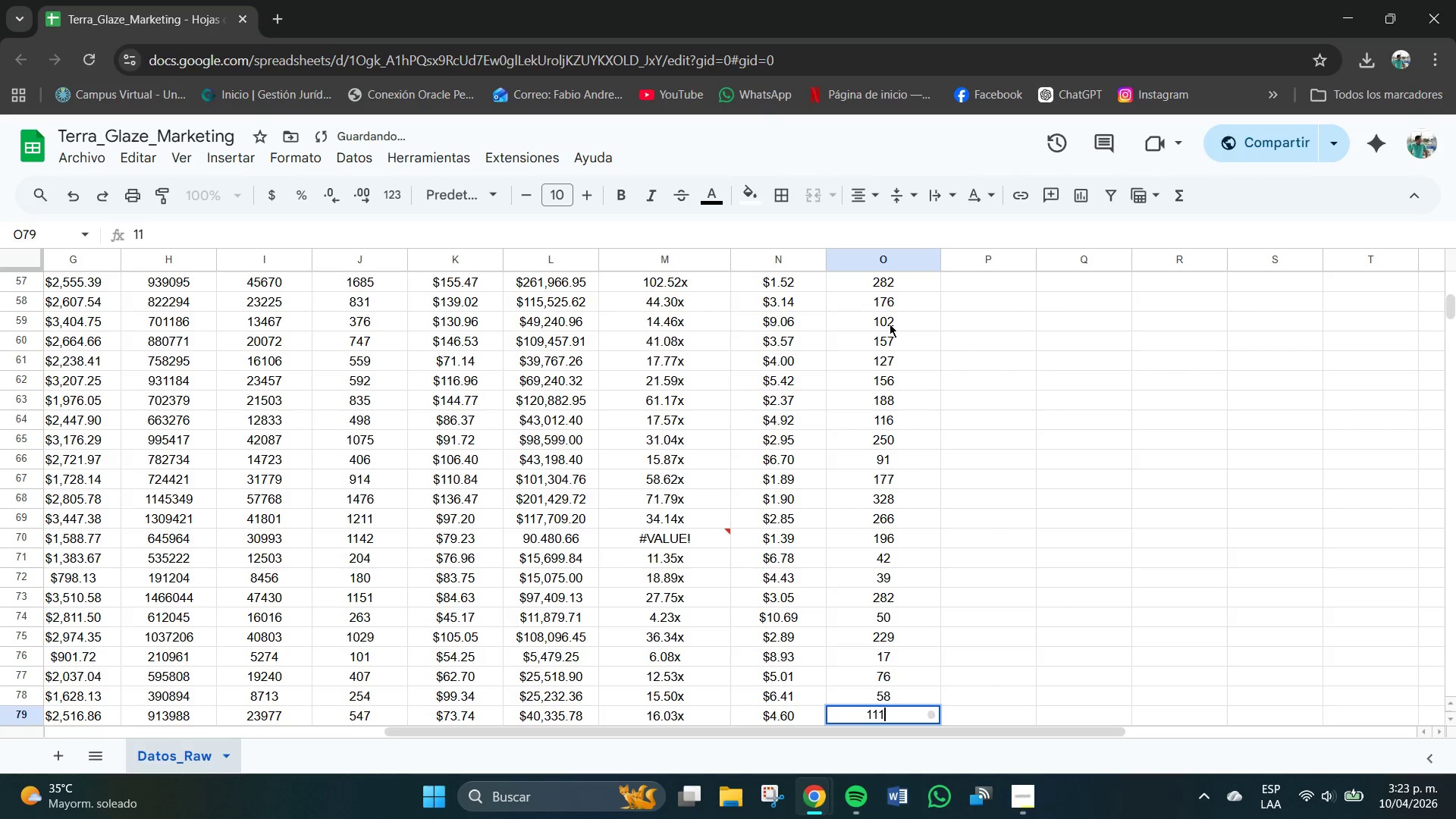 
key(Numpad1)
 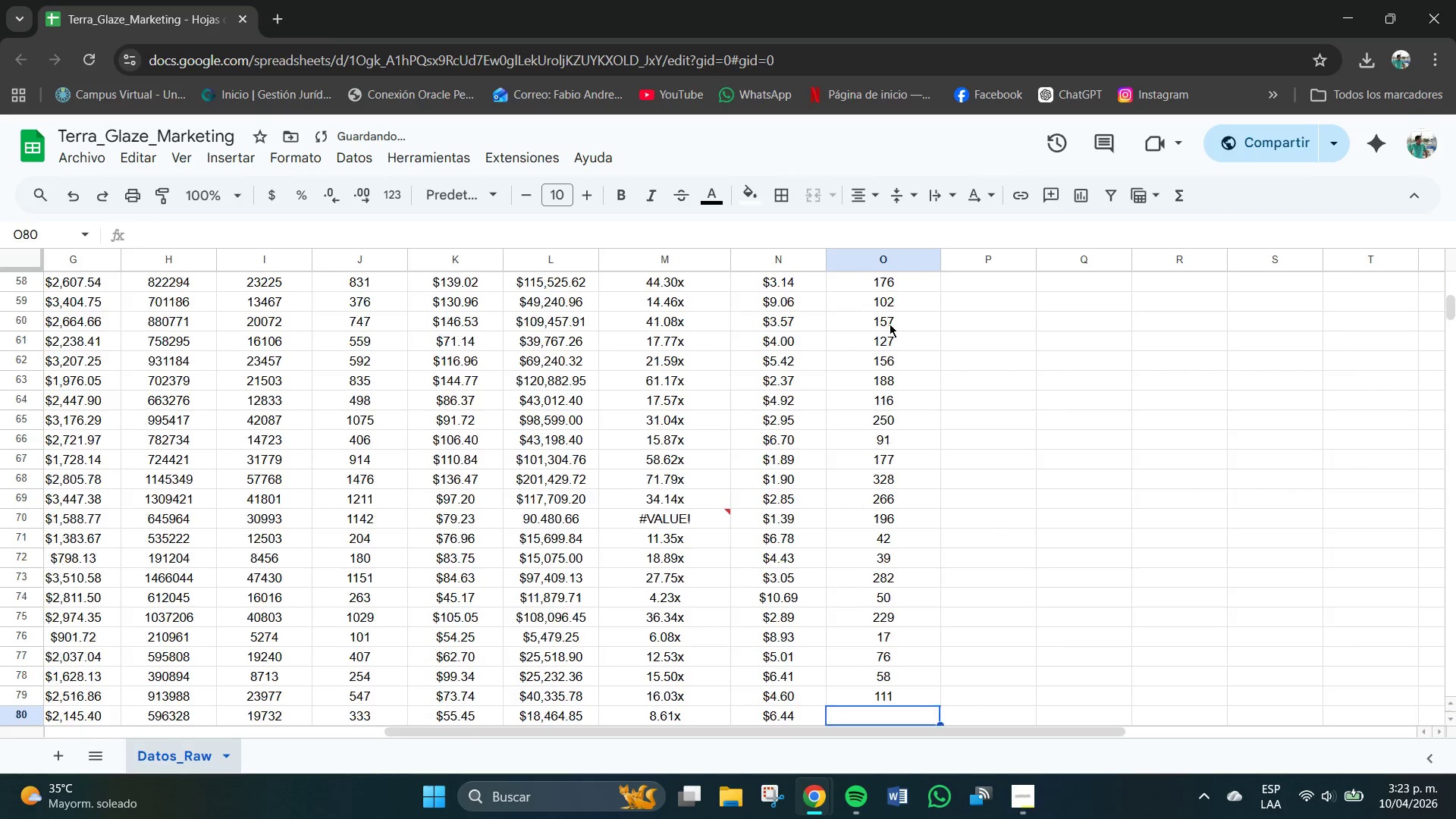 
key(NumpadEnter)
 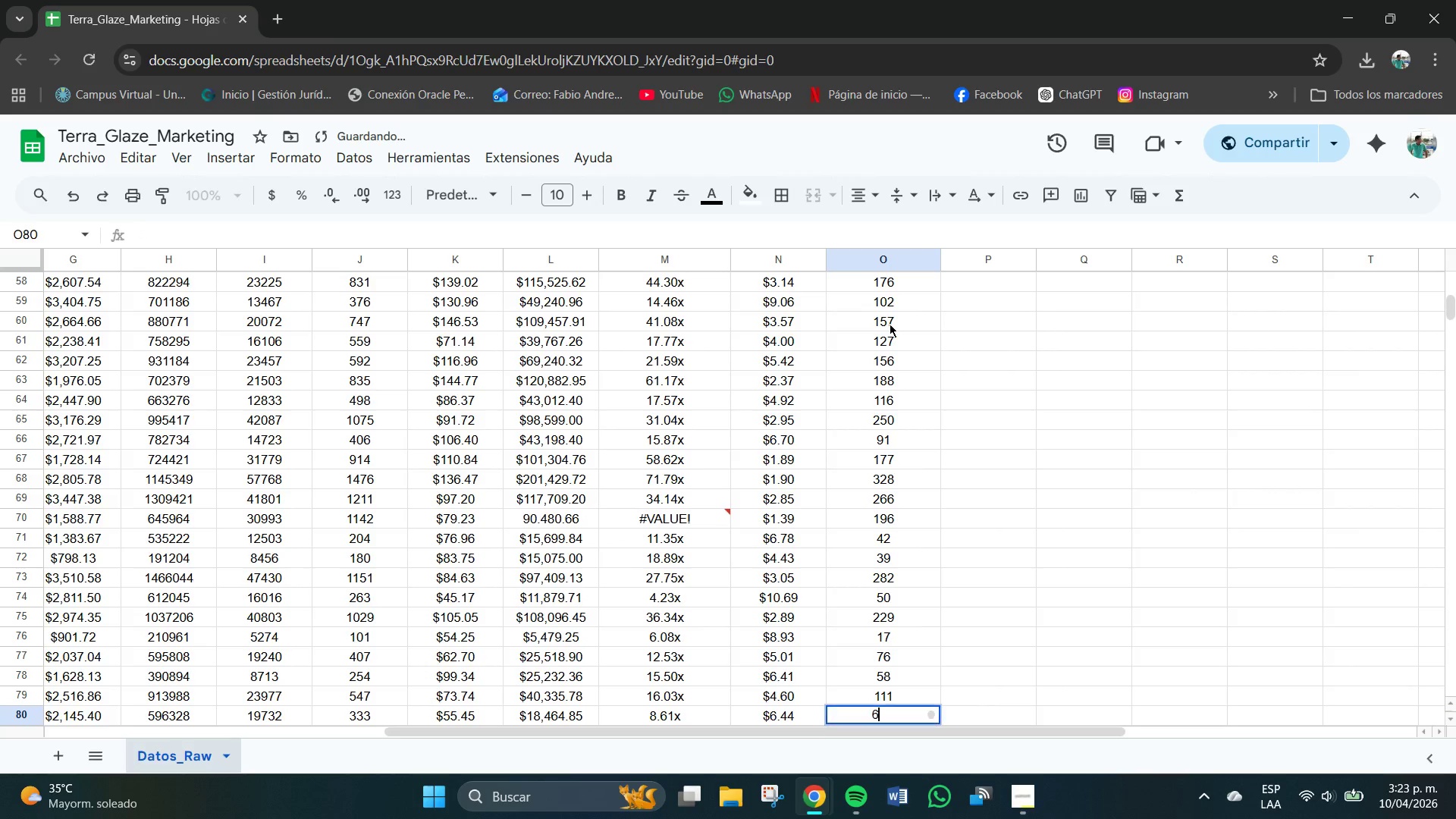 
key(Numpad6)
 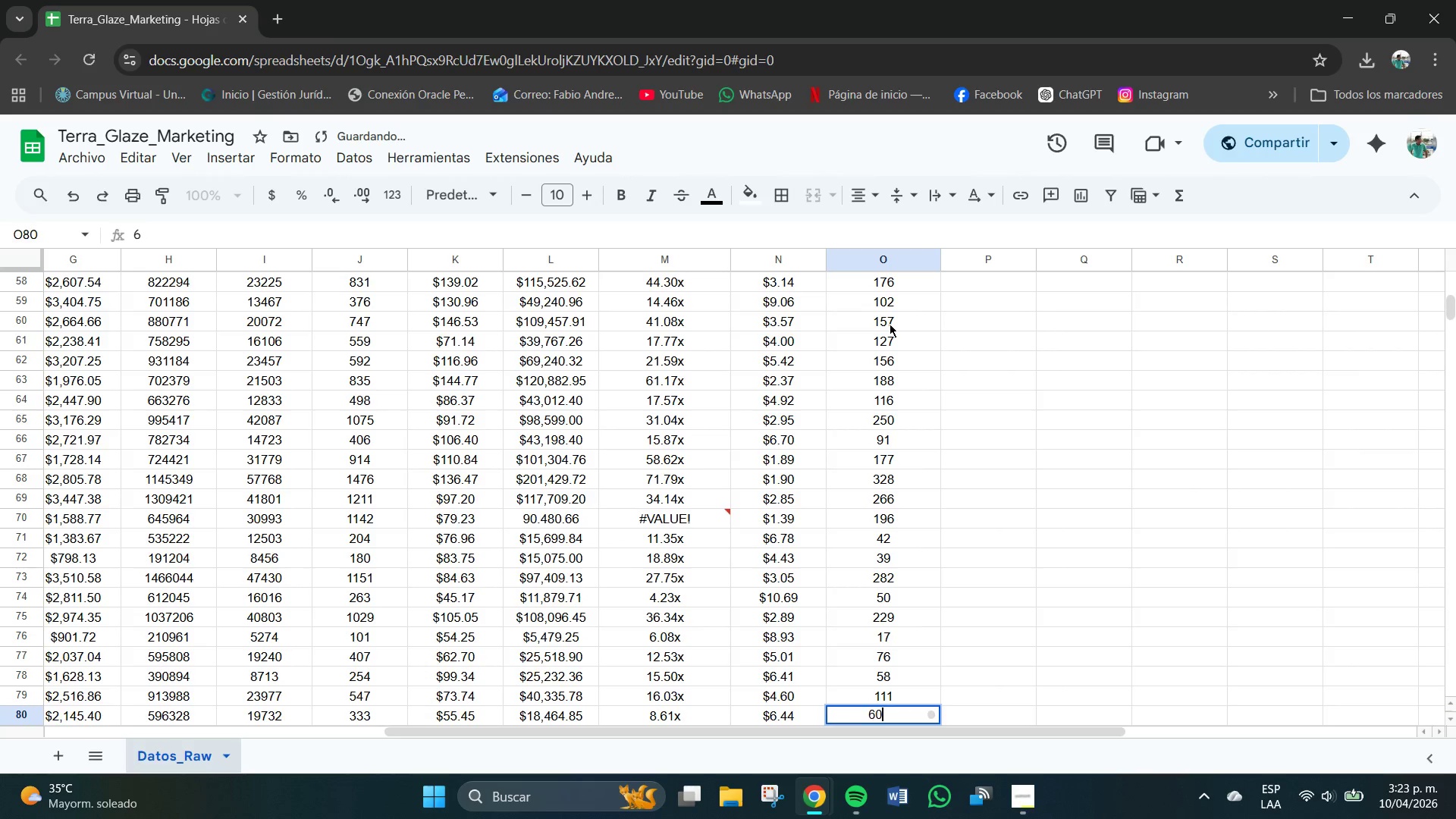 
key(Numpad0)
 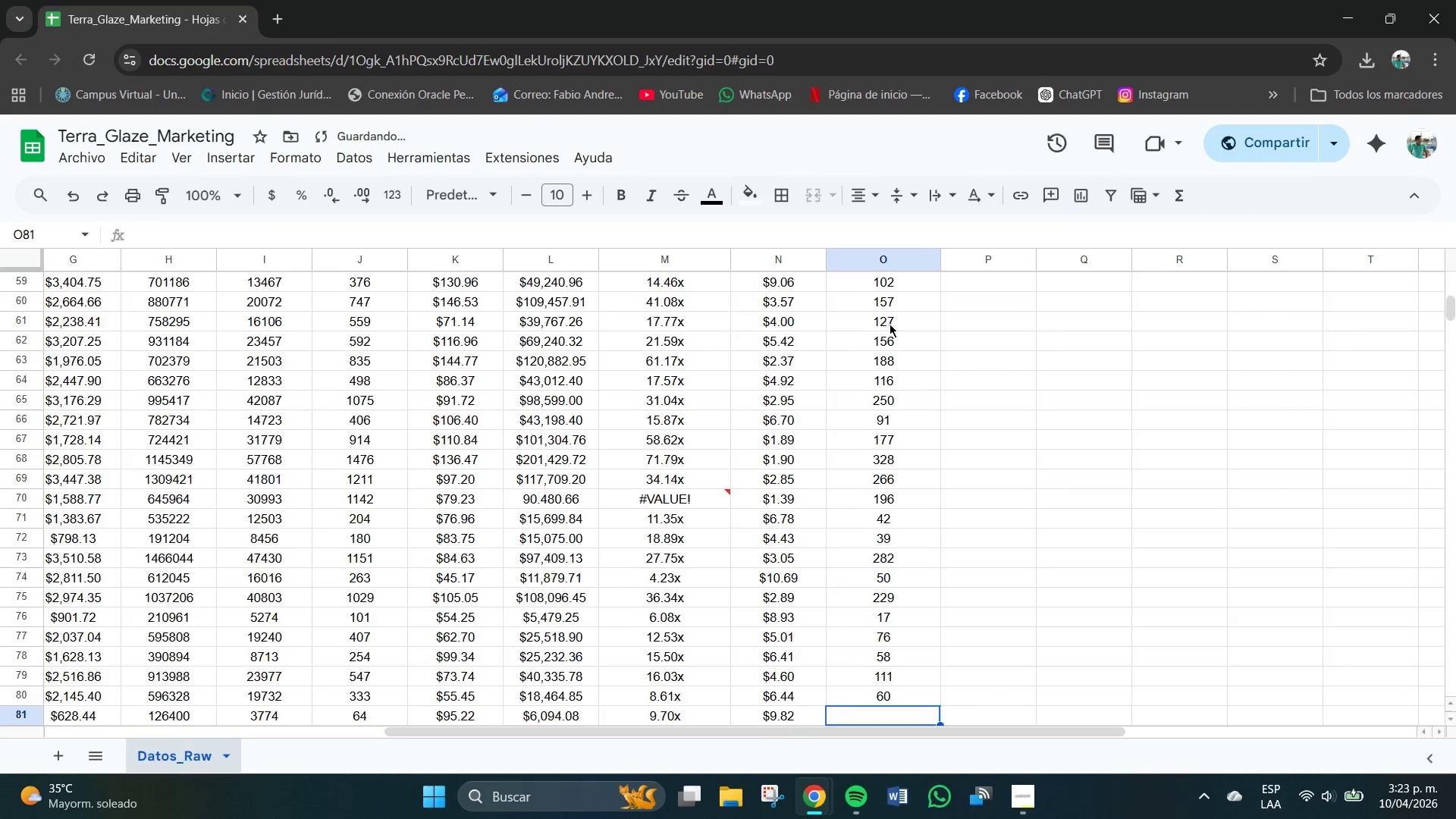 
key(NumpadEnter)
 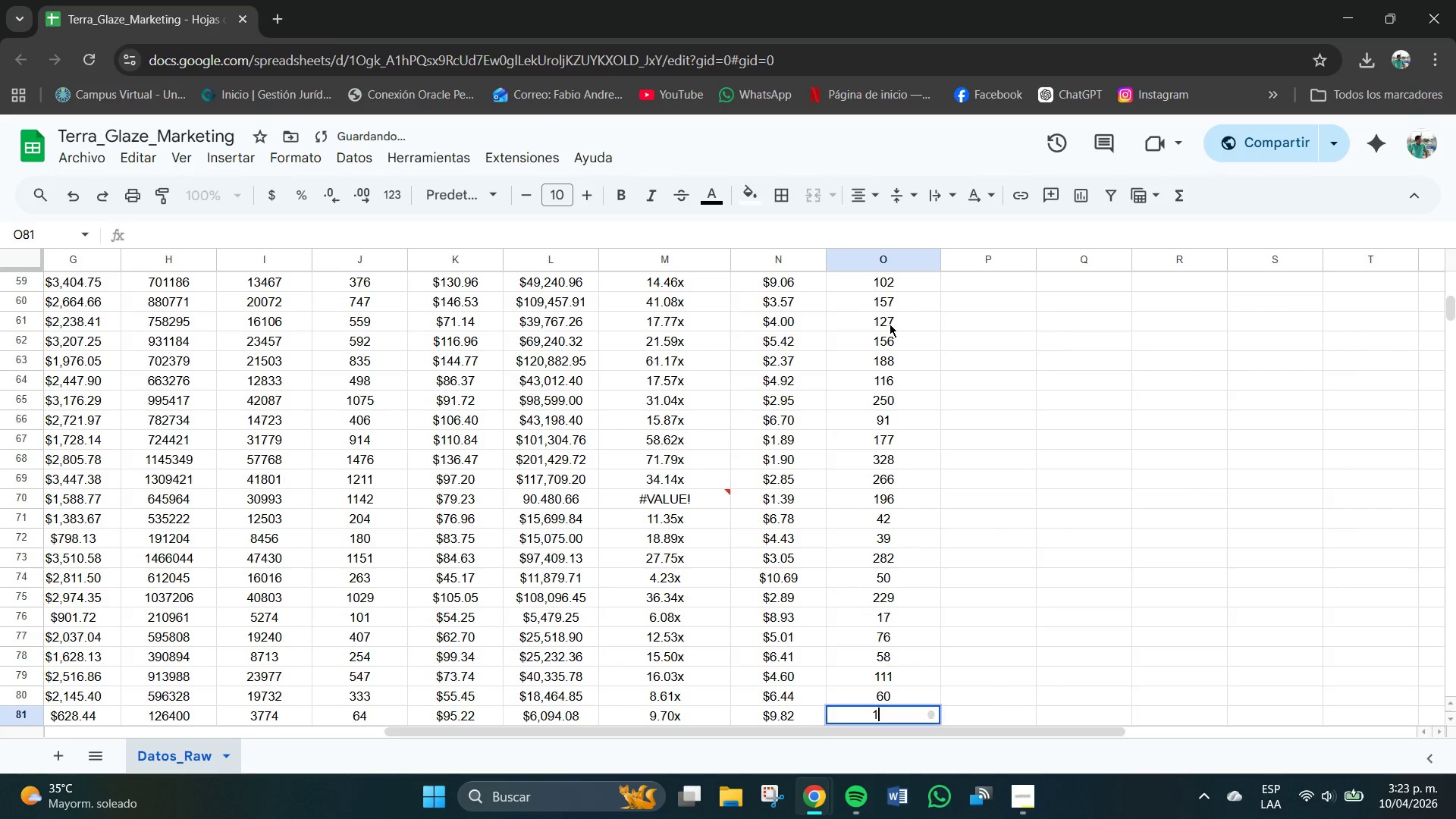 
key(Numpad1)
 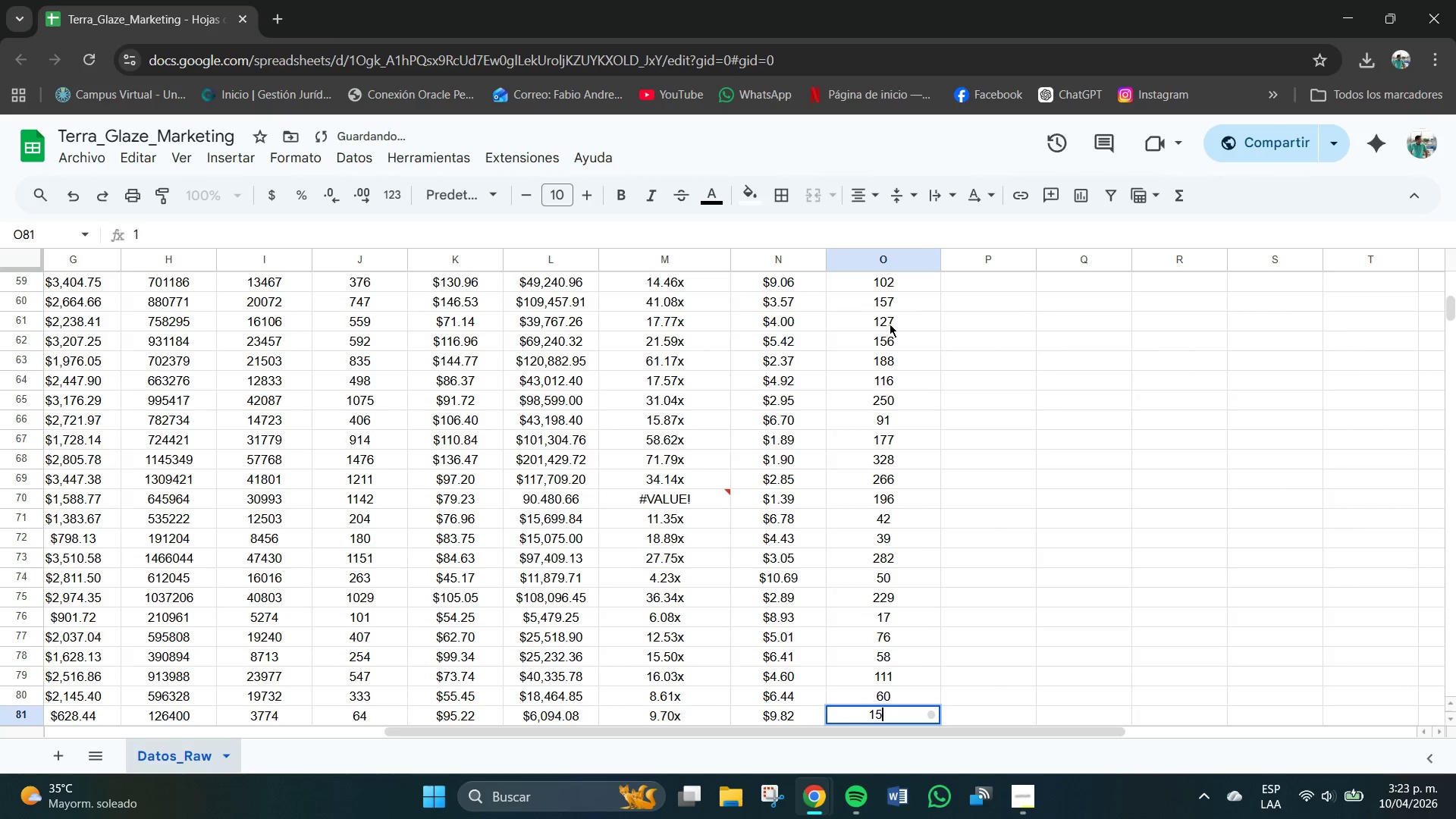 
key(Numpad5)
 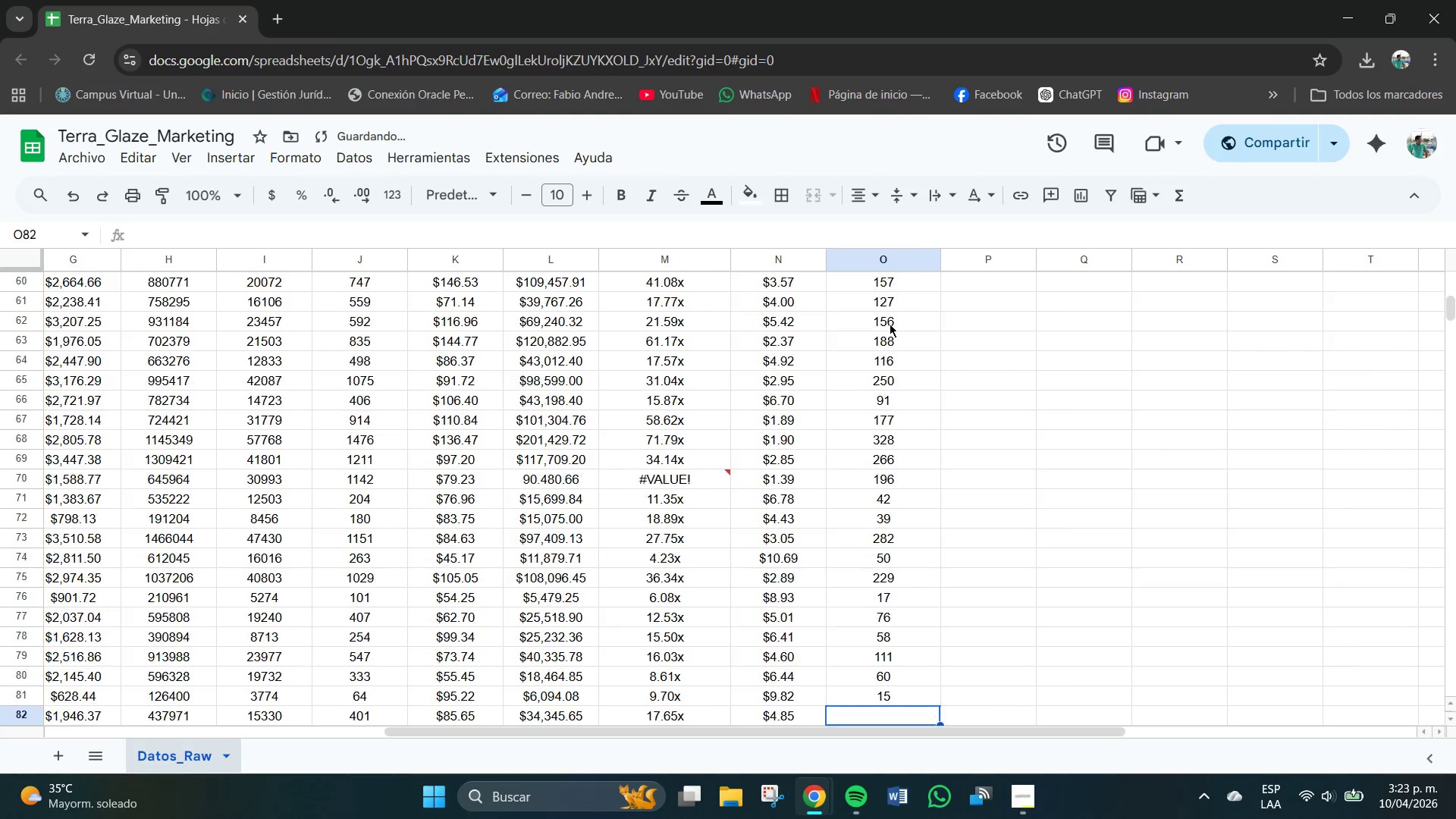 
key(NumpadEnter)
 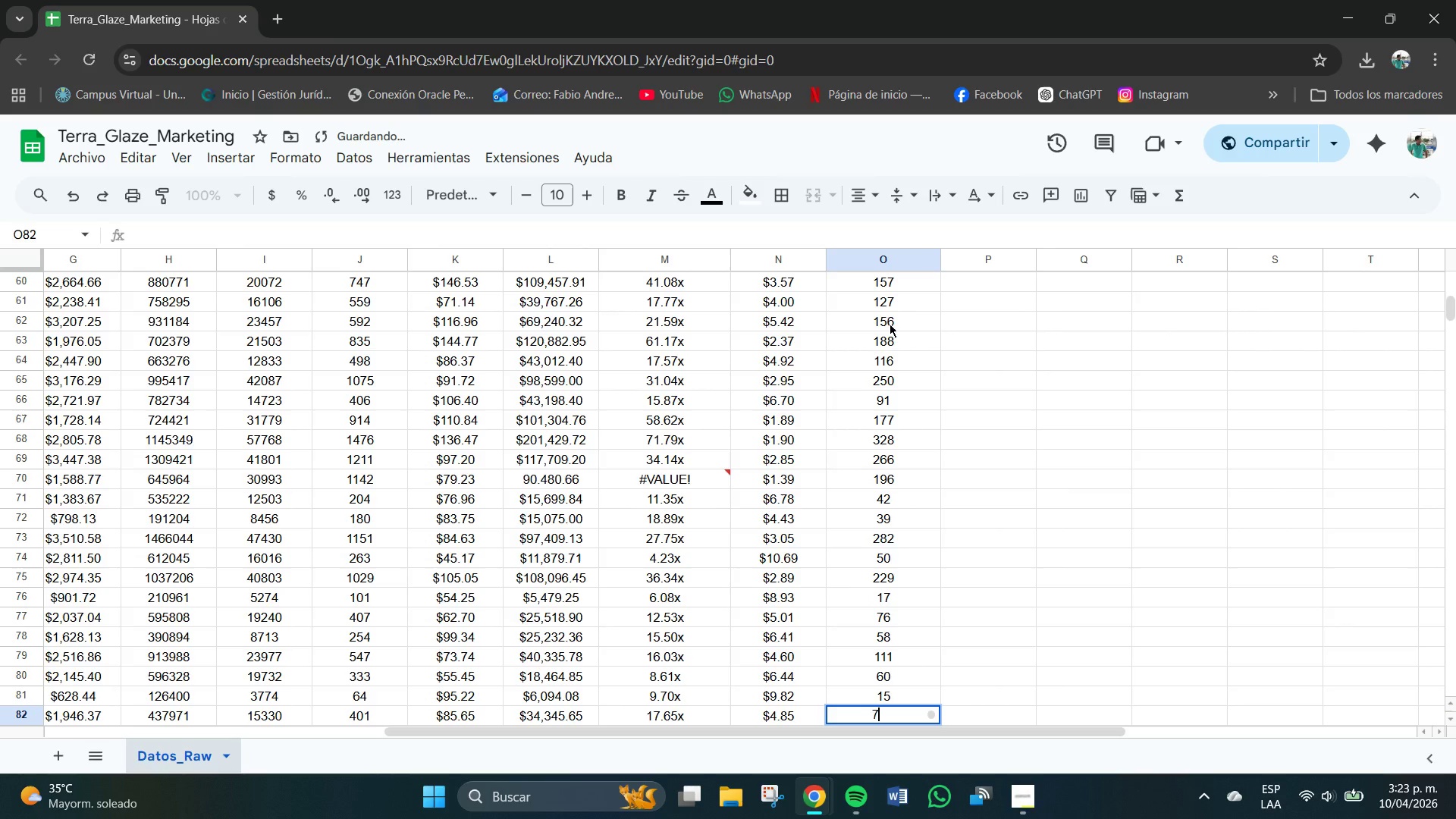 
key(Numpad7)
 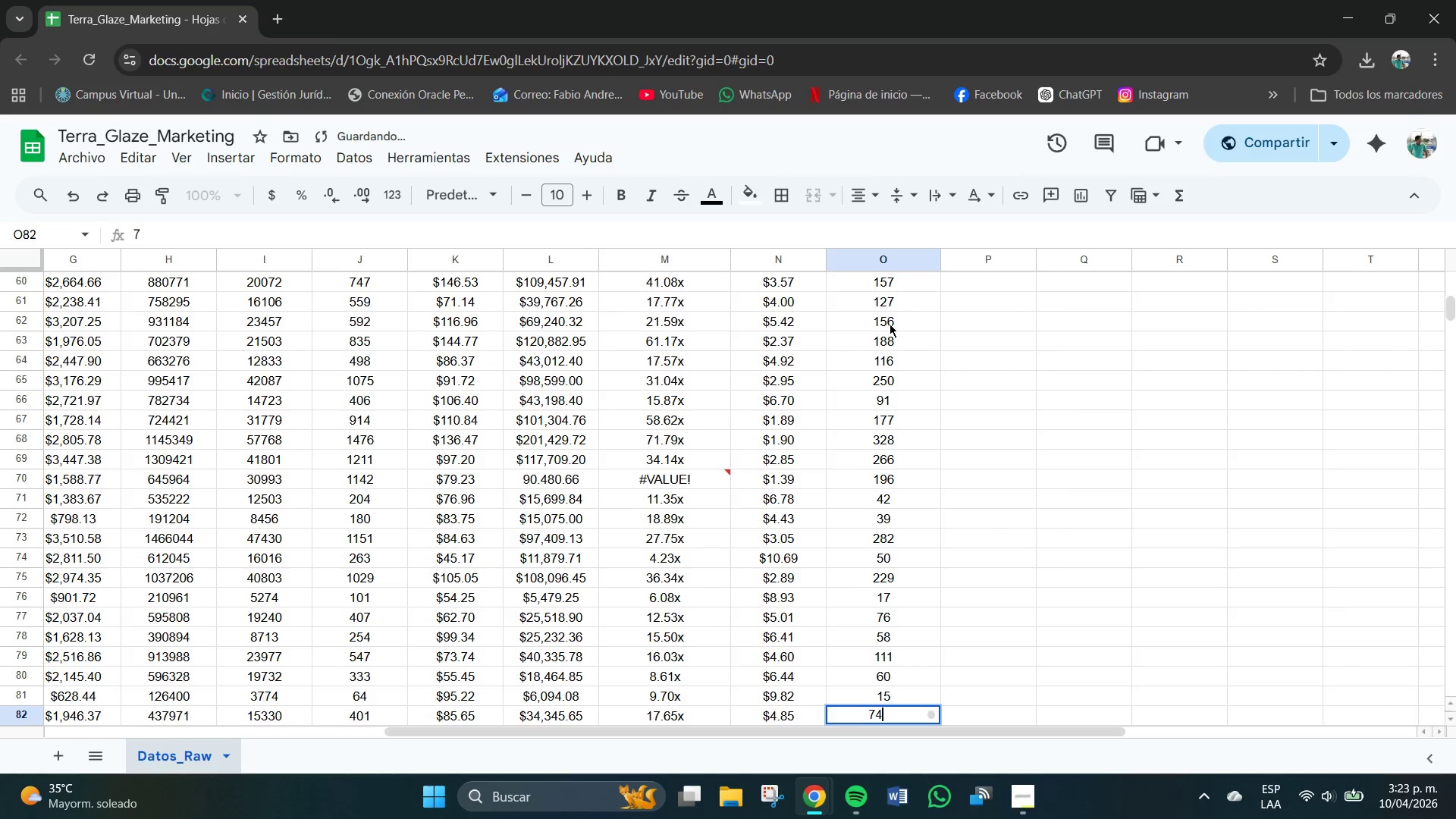 
key(Numpad4)
 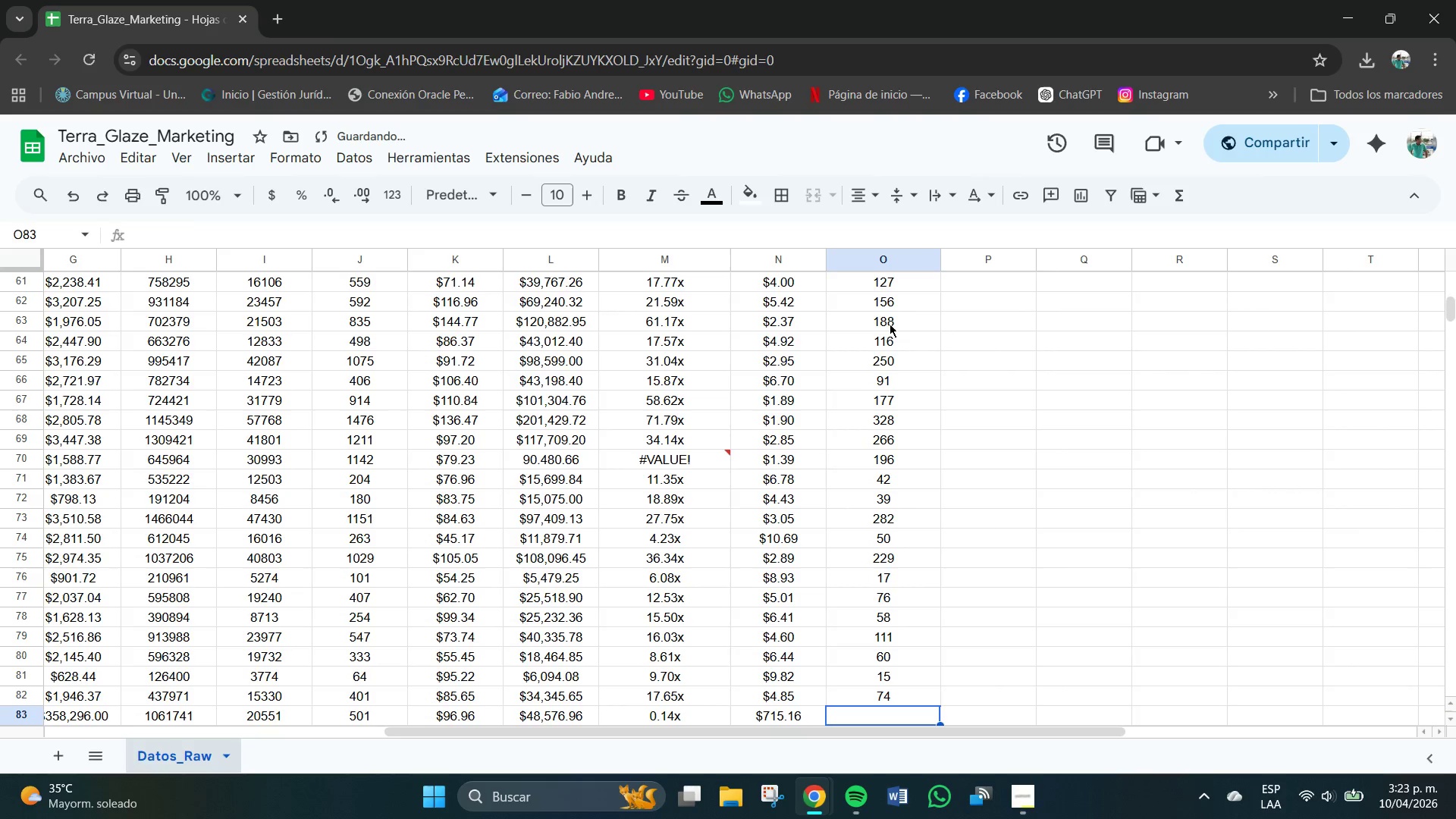 
key(NumpadEnter)
 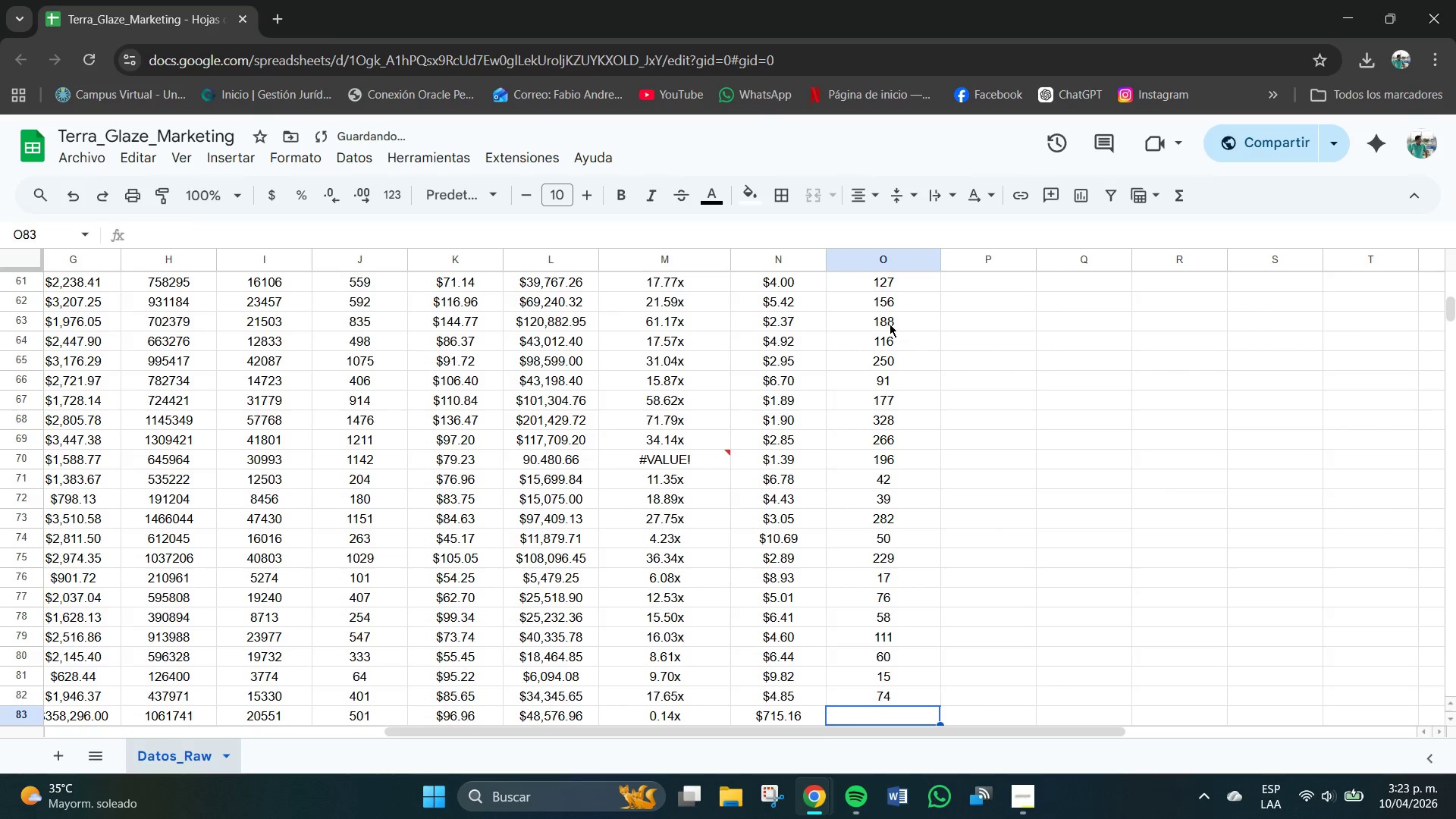 
key(Numpad9)
 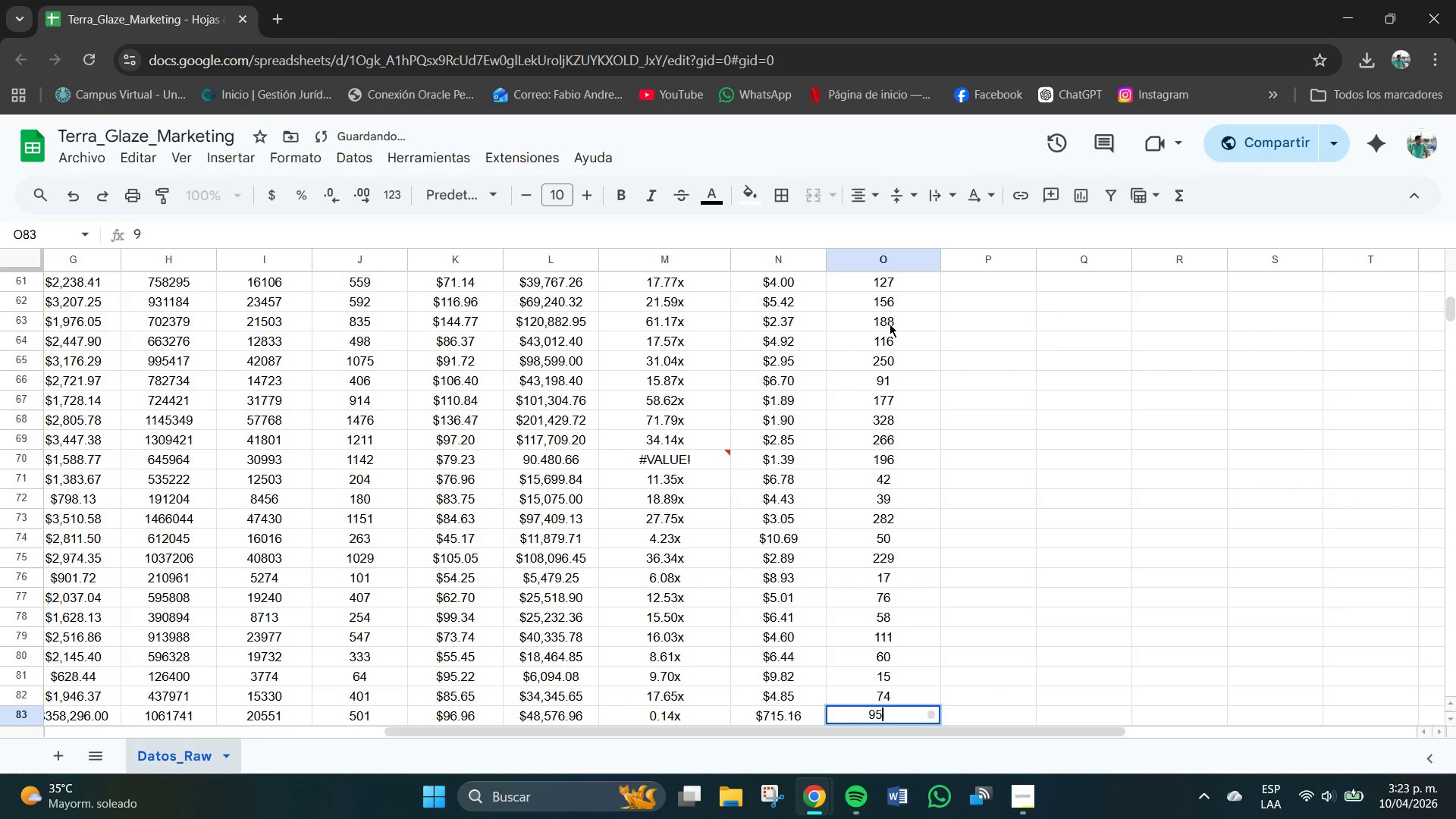 
key(Numpad5)
 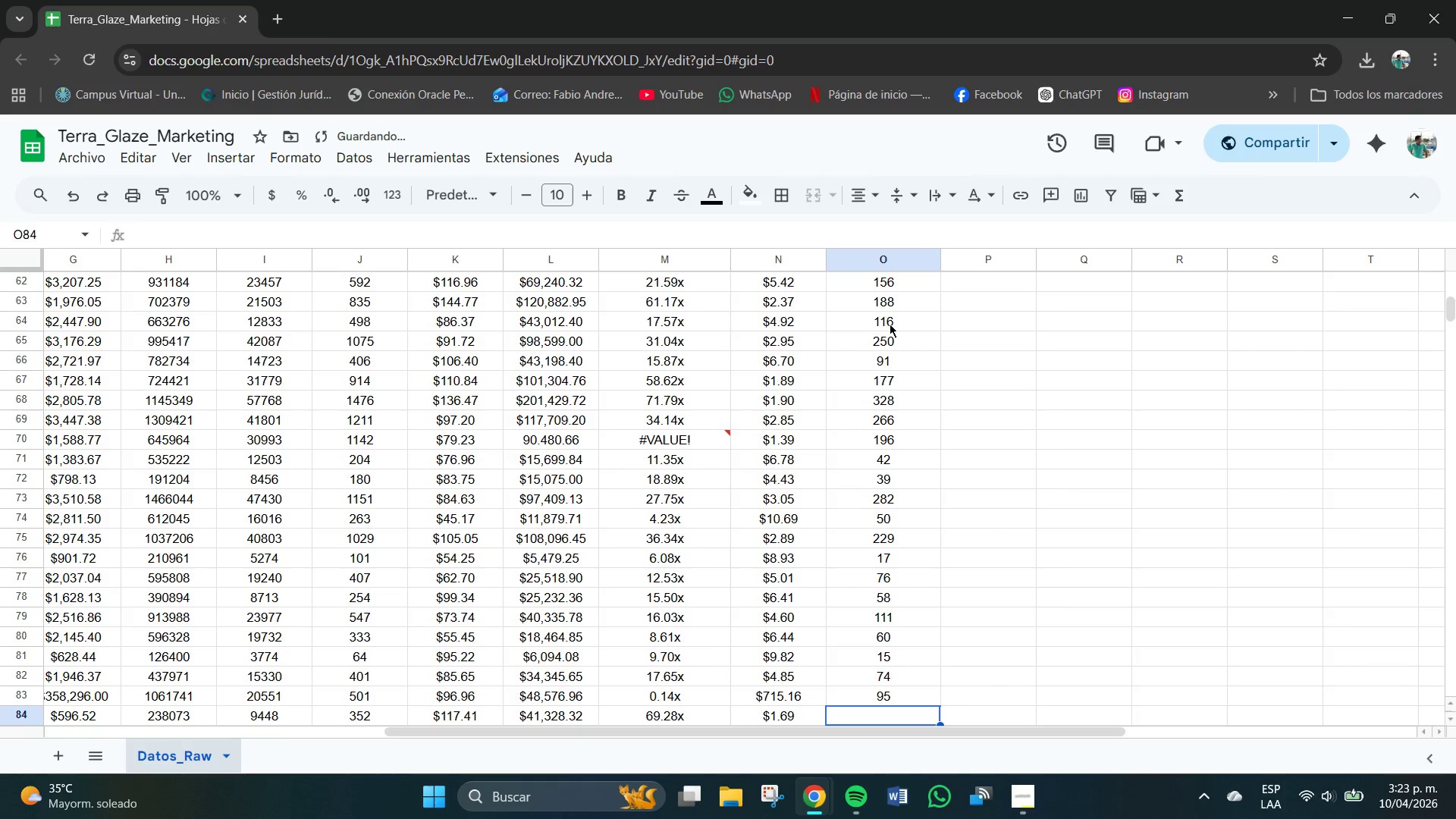 
key(NumpadEnter)
 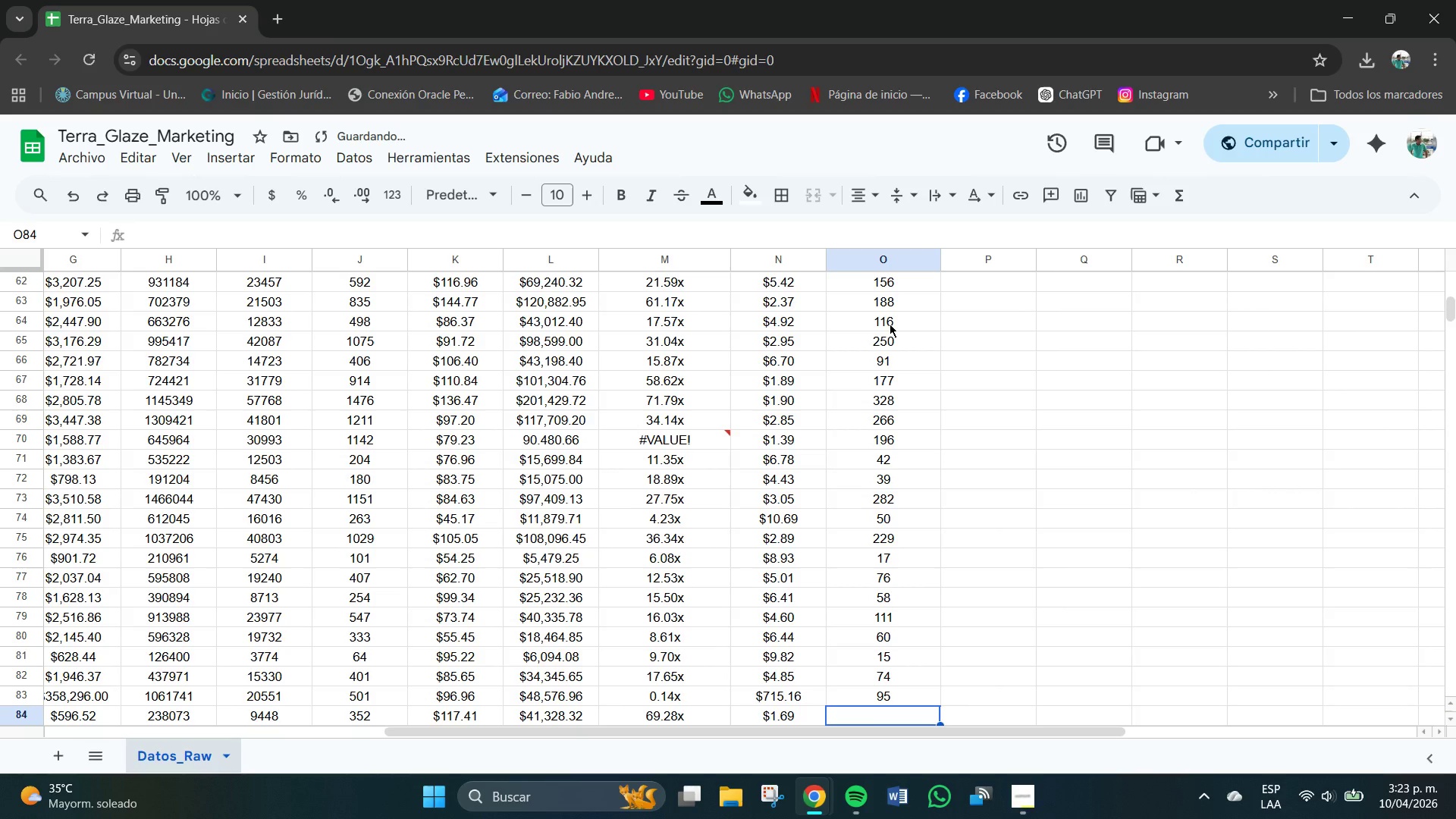 
key(Numpad1)
 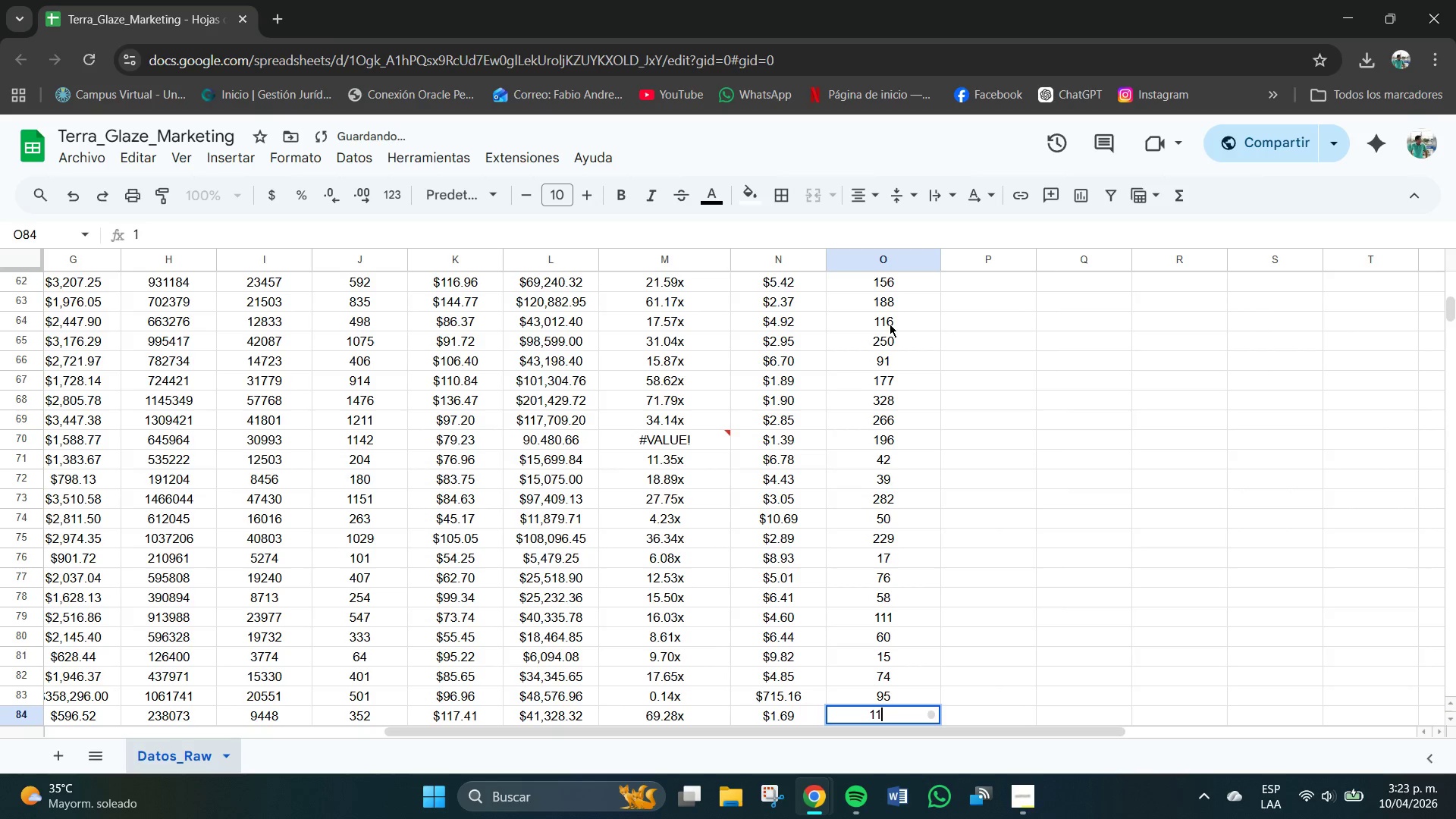 
key(Numpad1)
 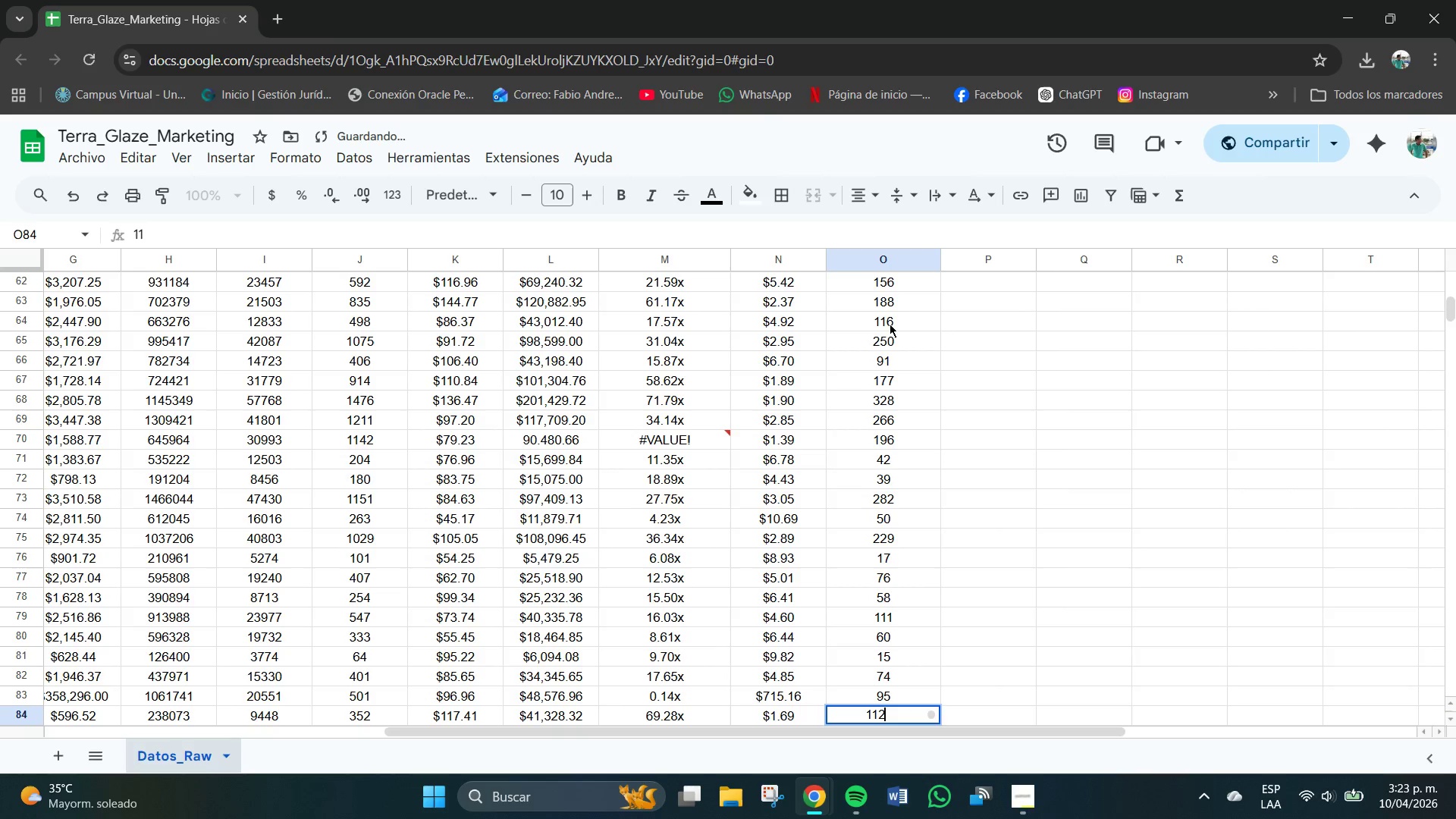 
key(Numpad2)
 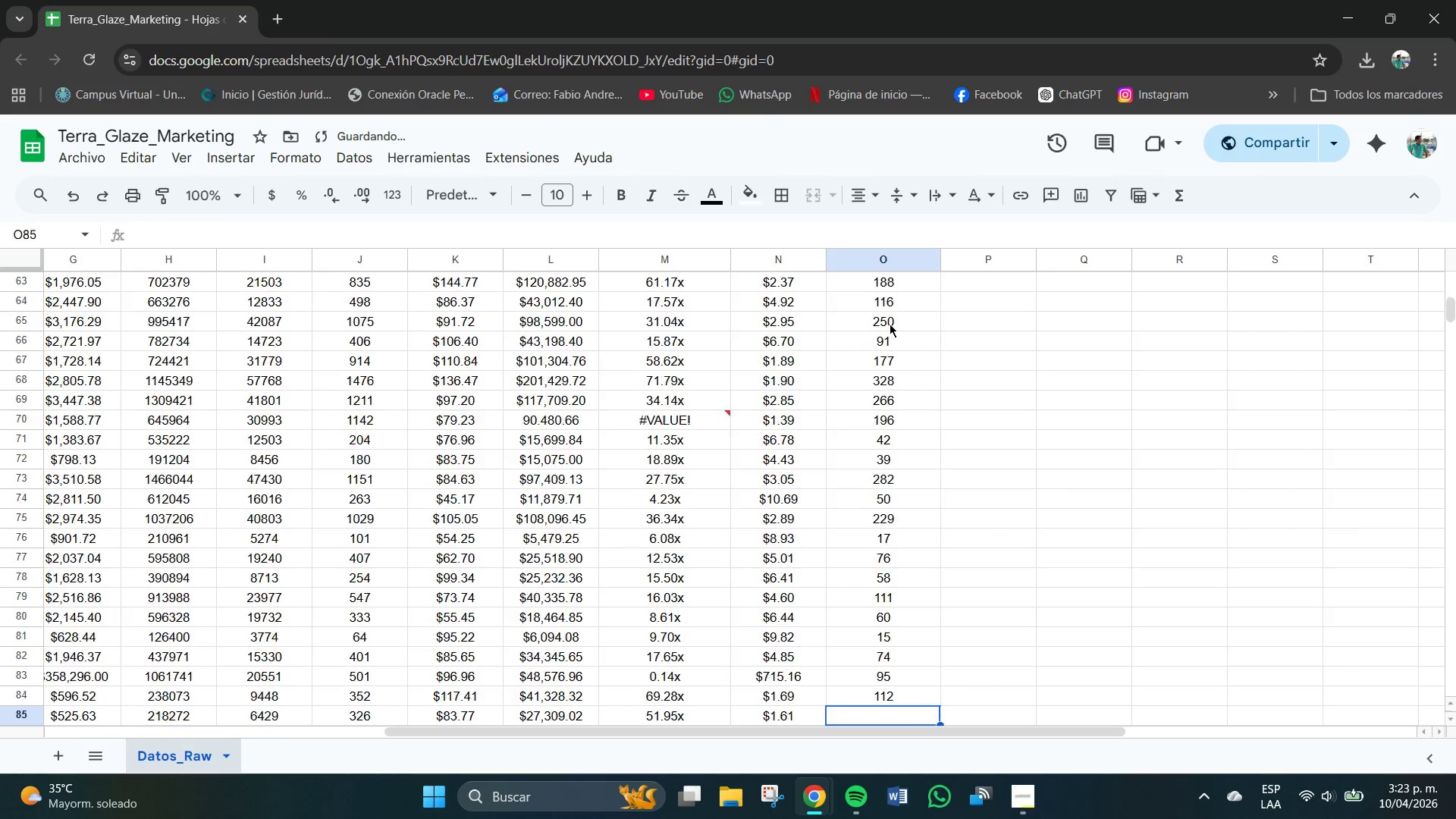 
key(NumpadEnter)
 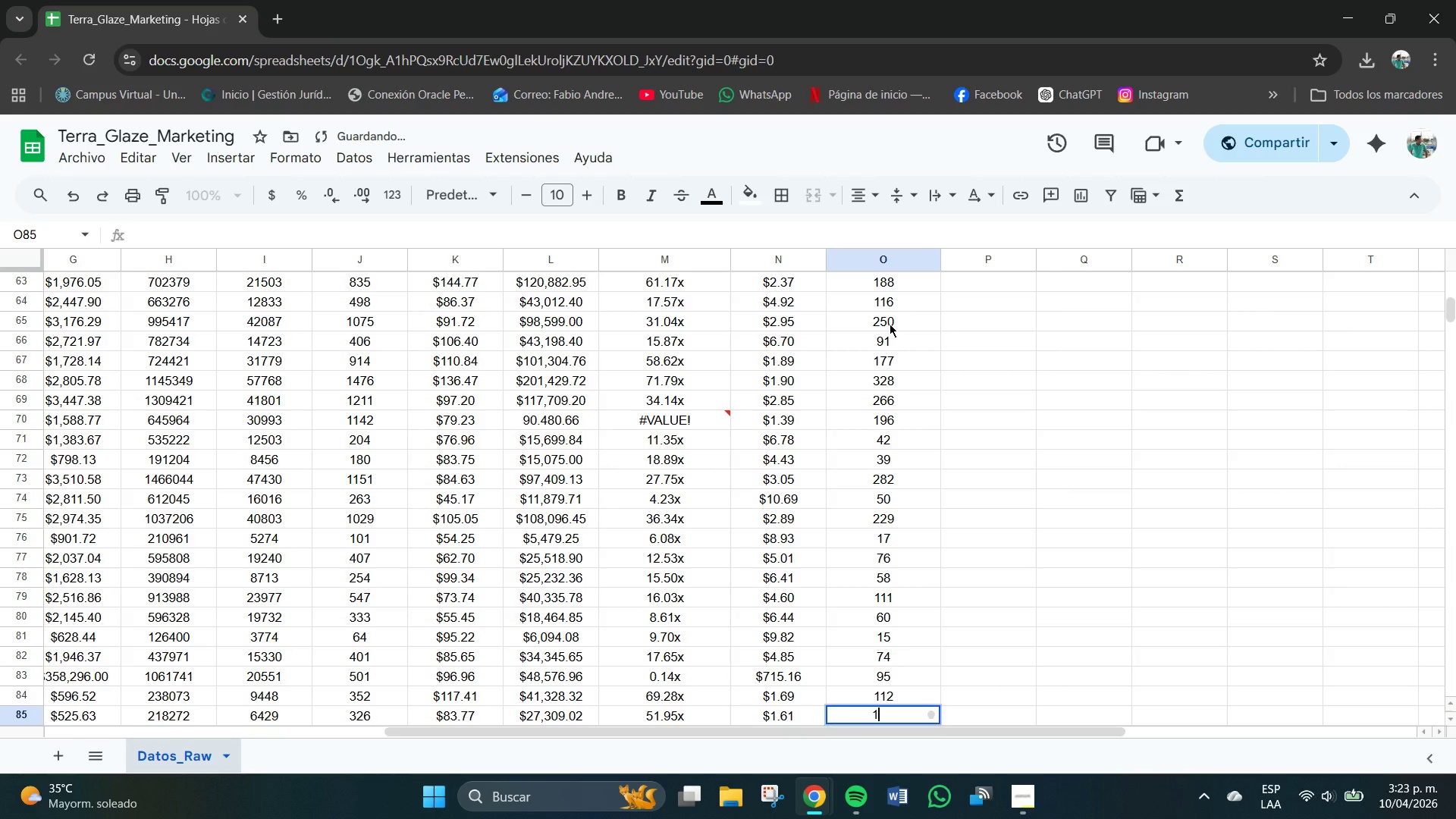 
key(Numpad1)
 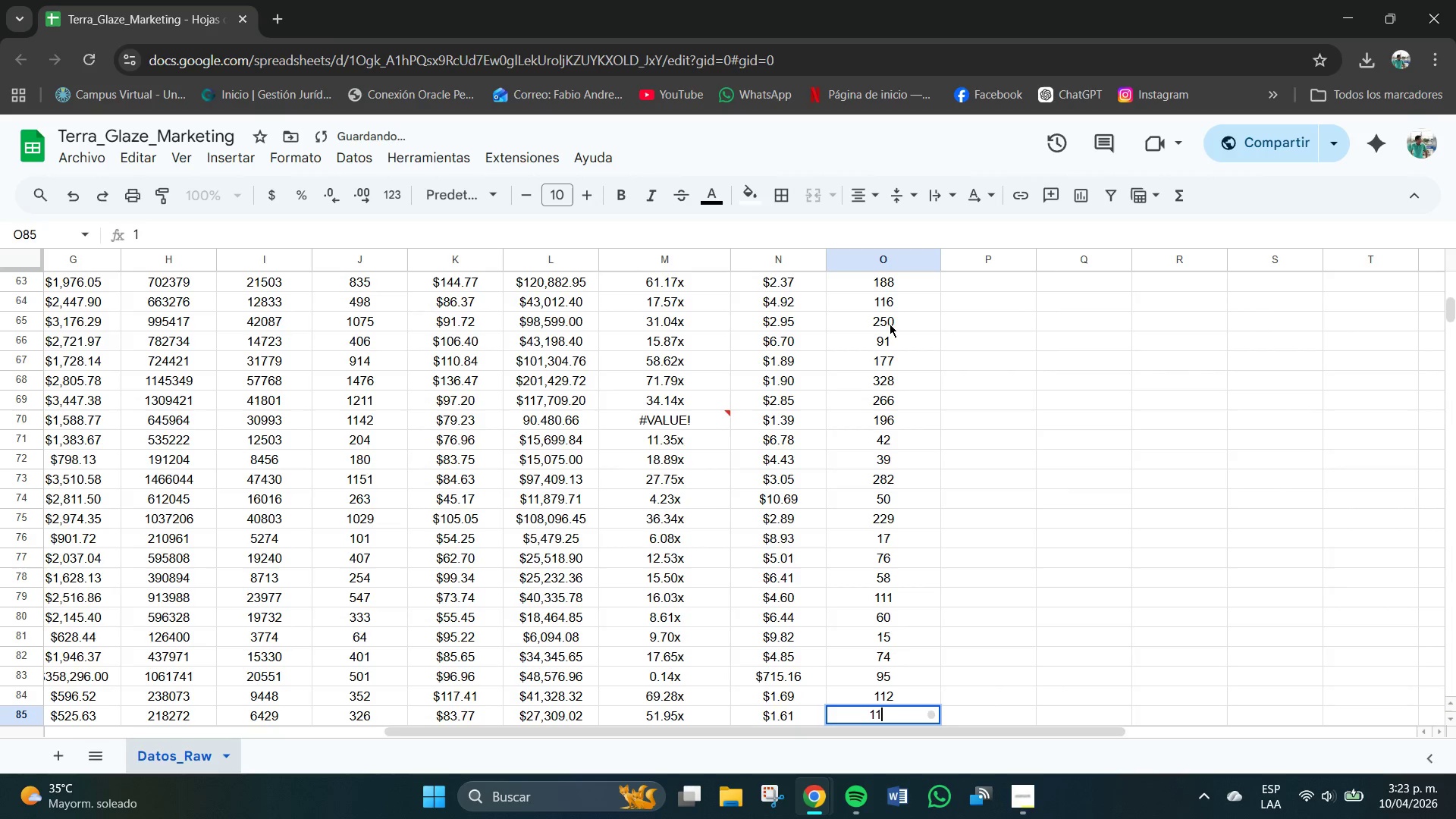 
key(Numpad1)
 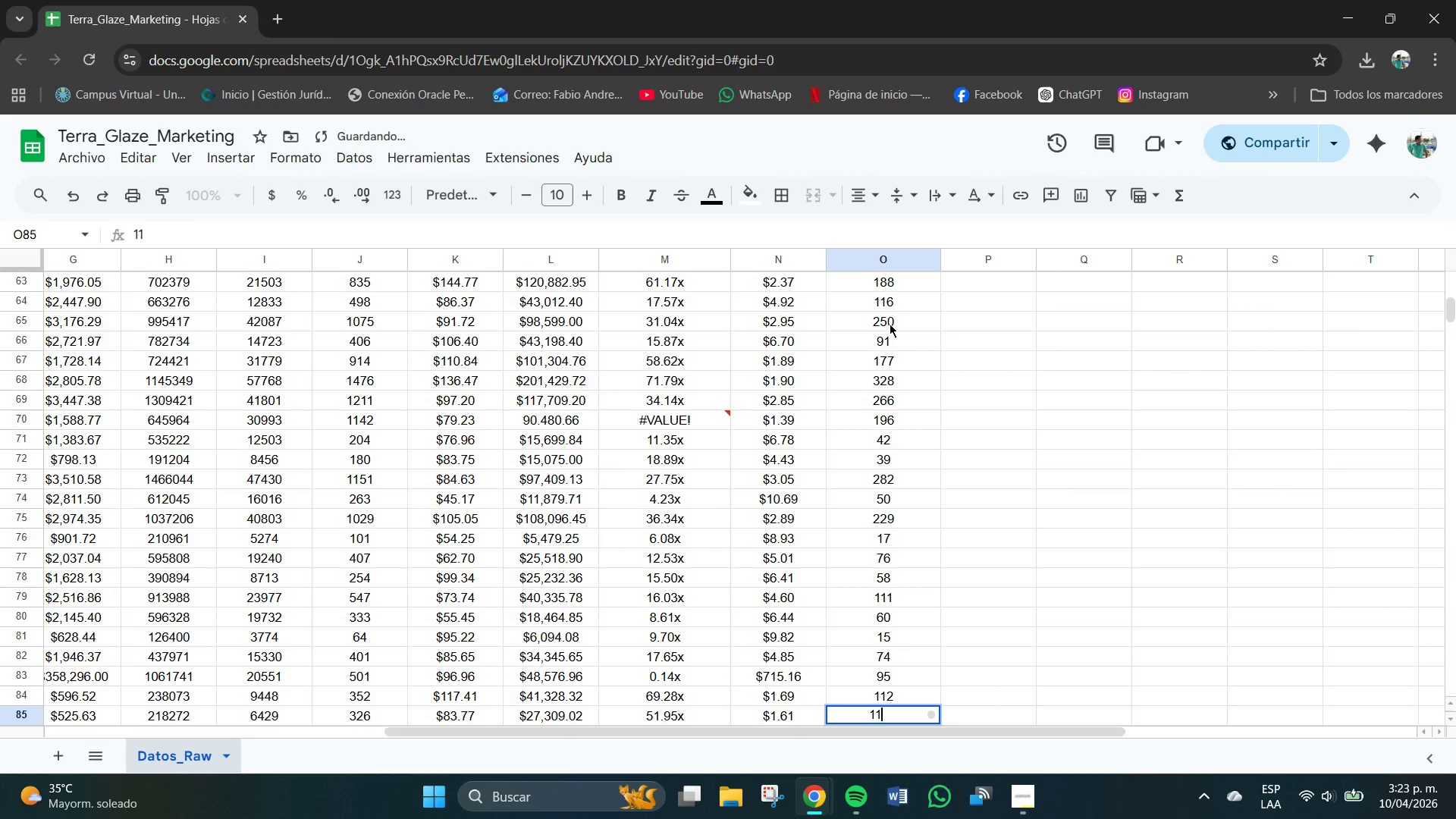 
key(Numpad3)
 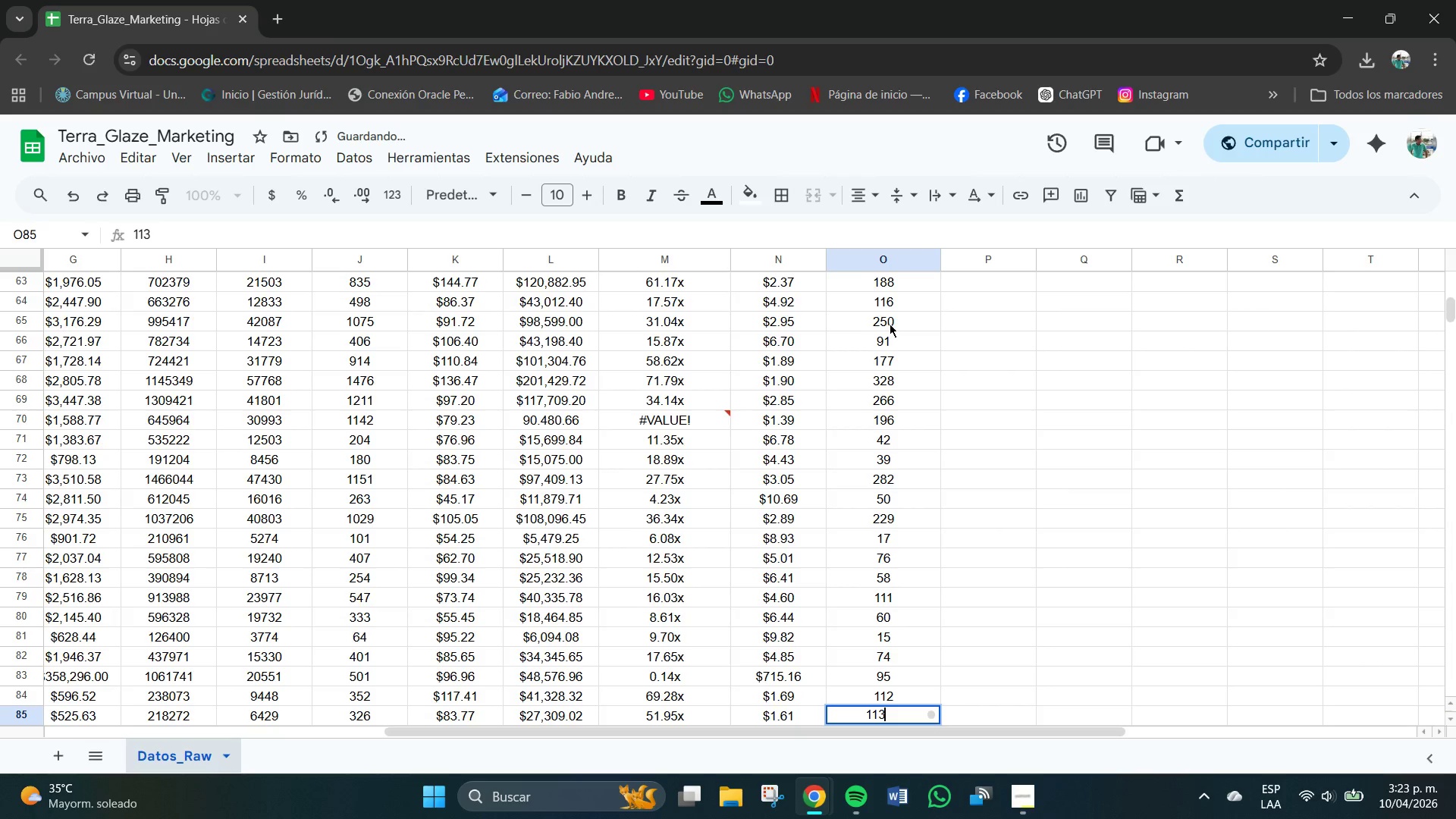 
key(NumpadEnter)
 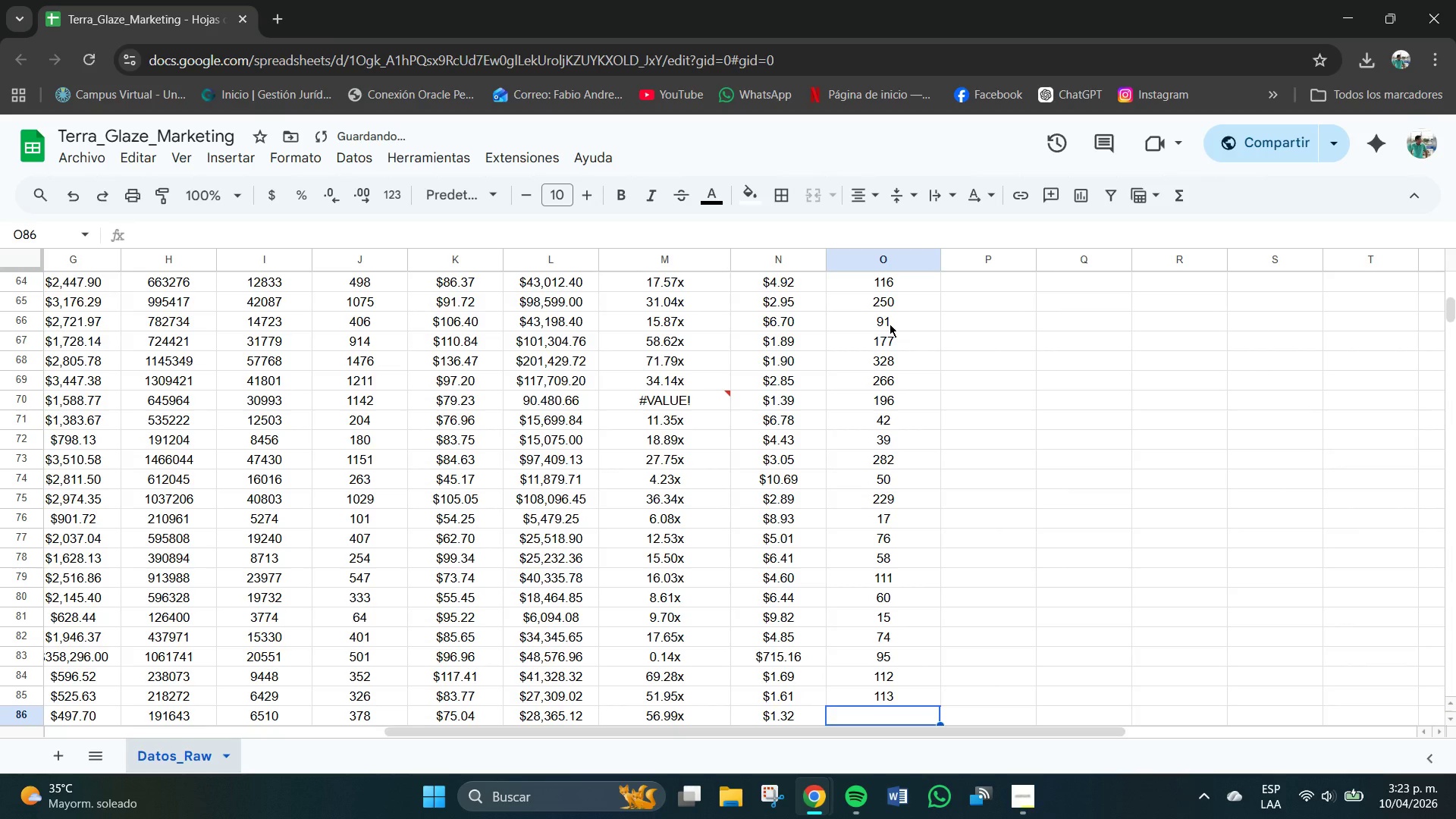 
key(Numpad9)
 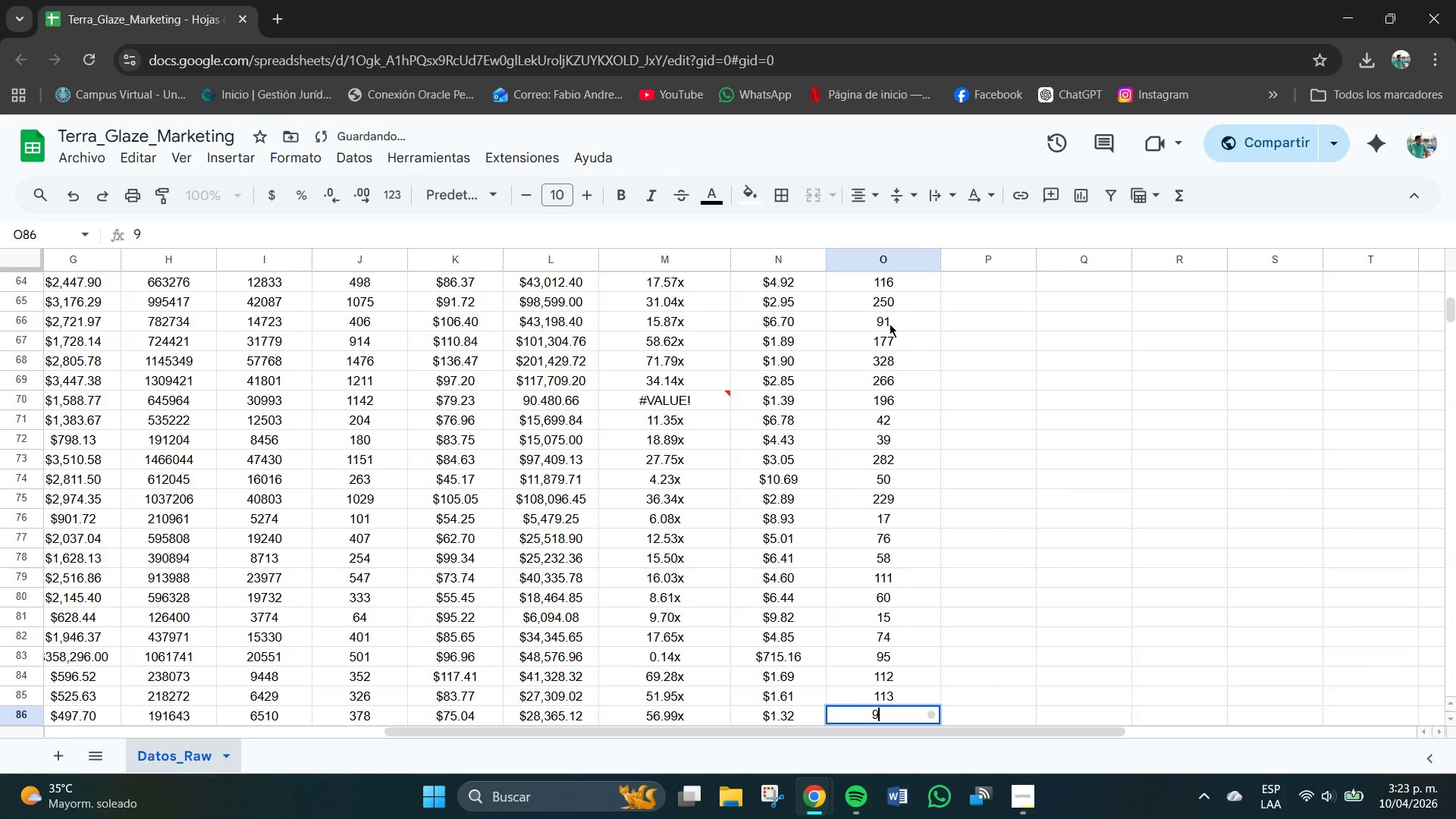 
key(Numpad5)
 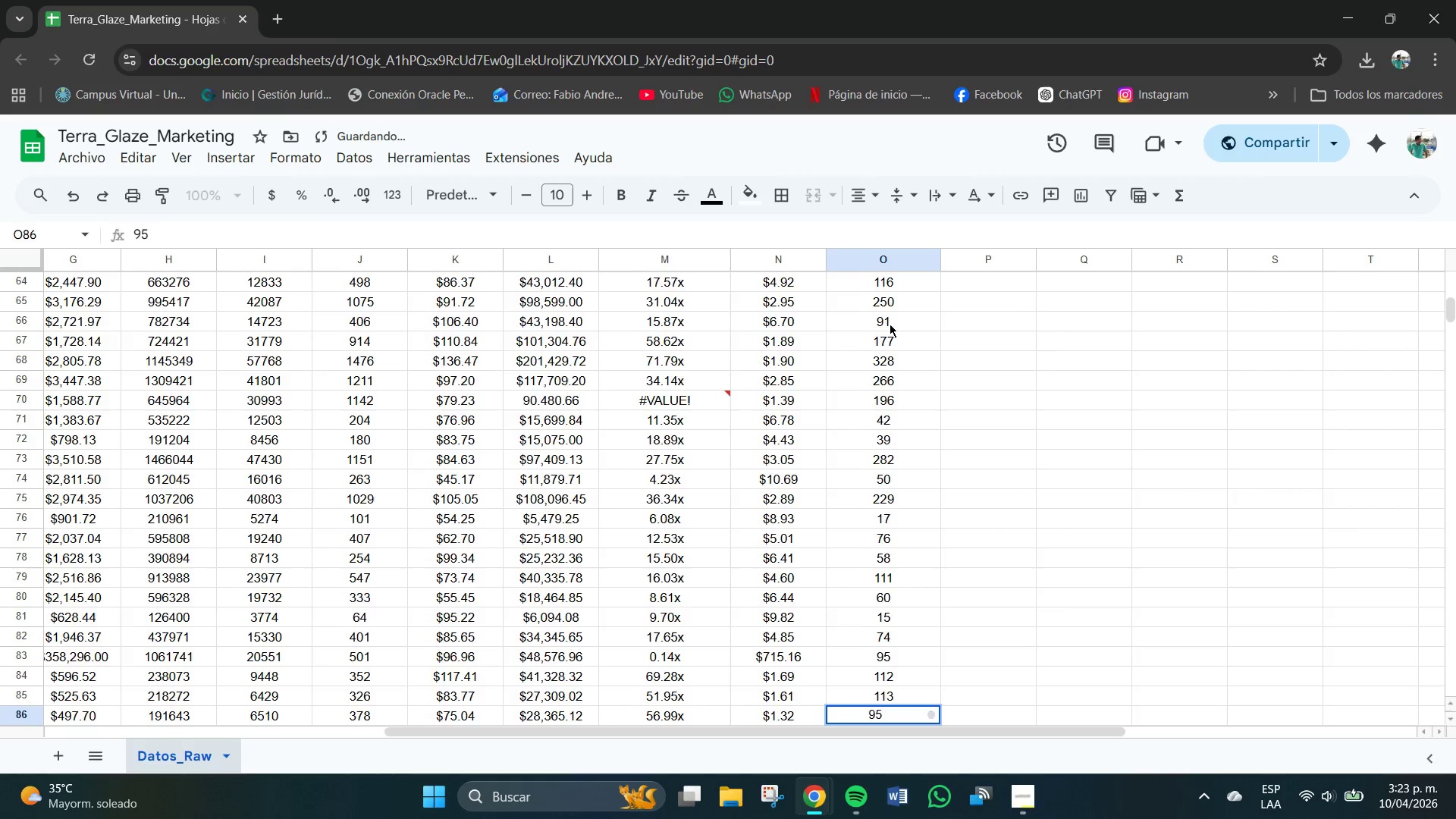 
key(NumpadEnter)
 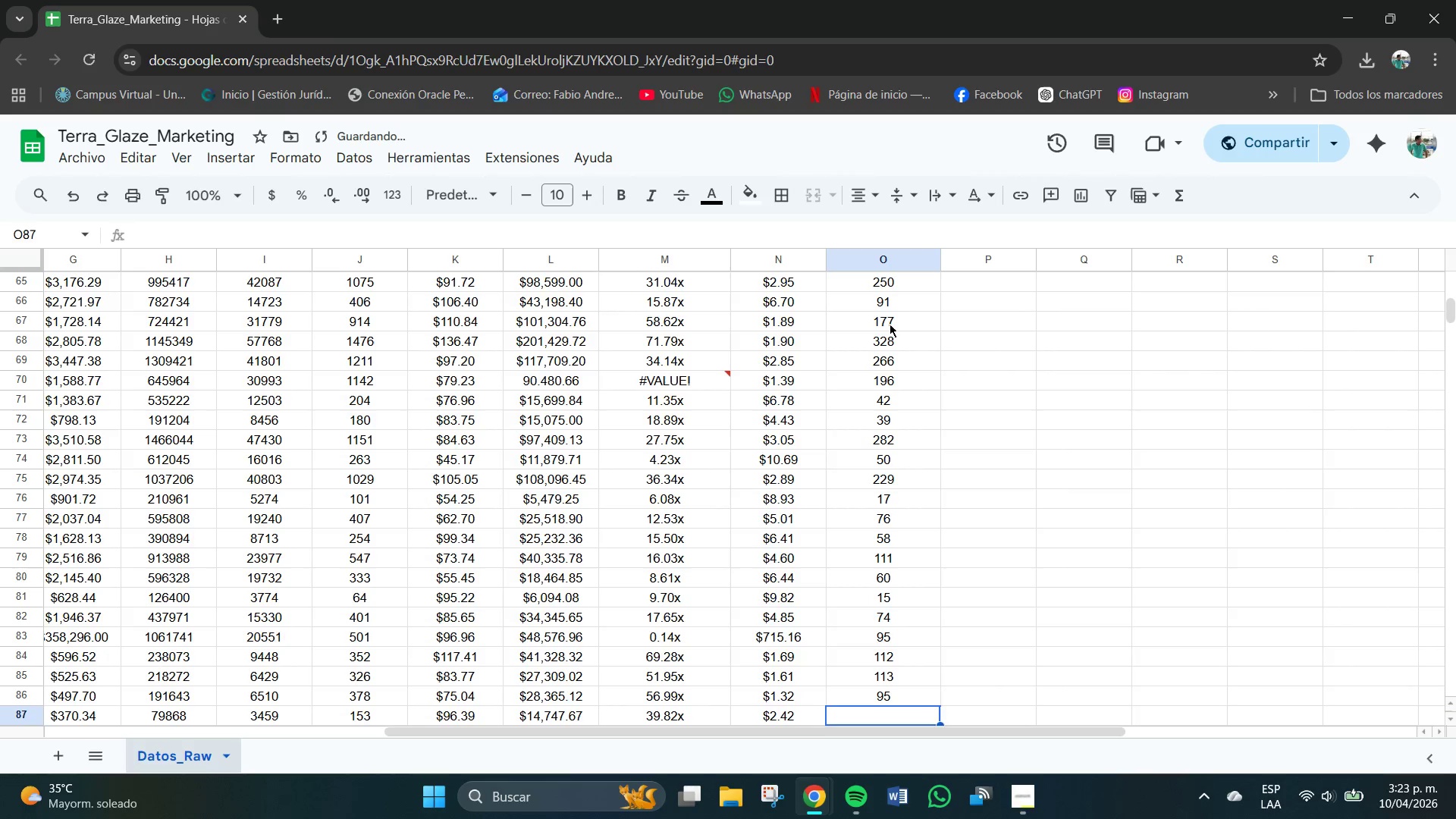 
key(Numpad4)
 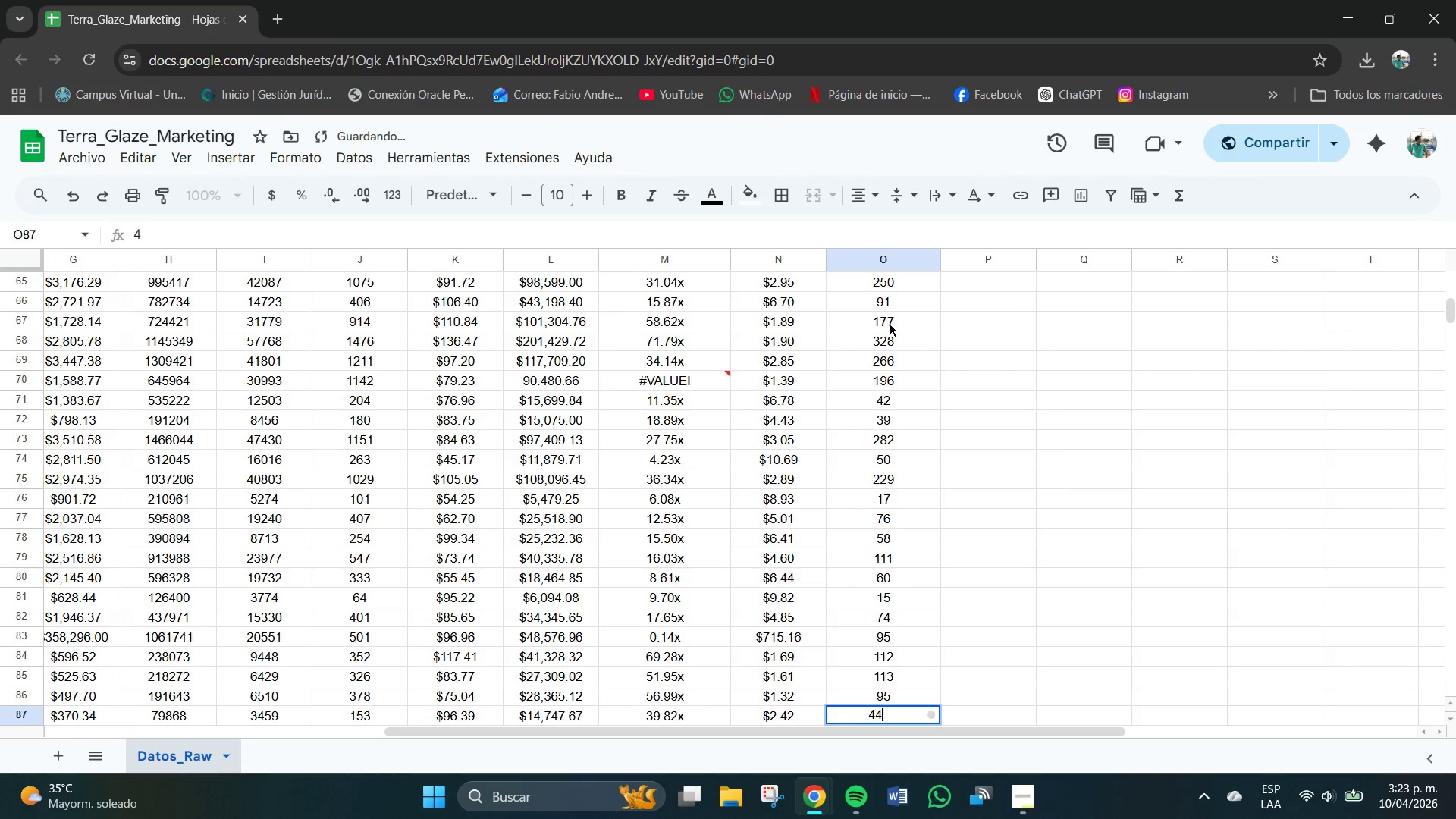 
key(Numpad4)
 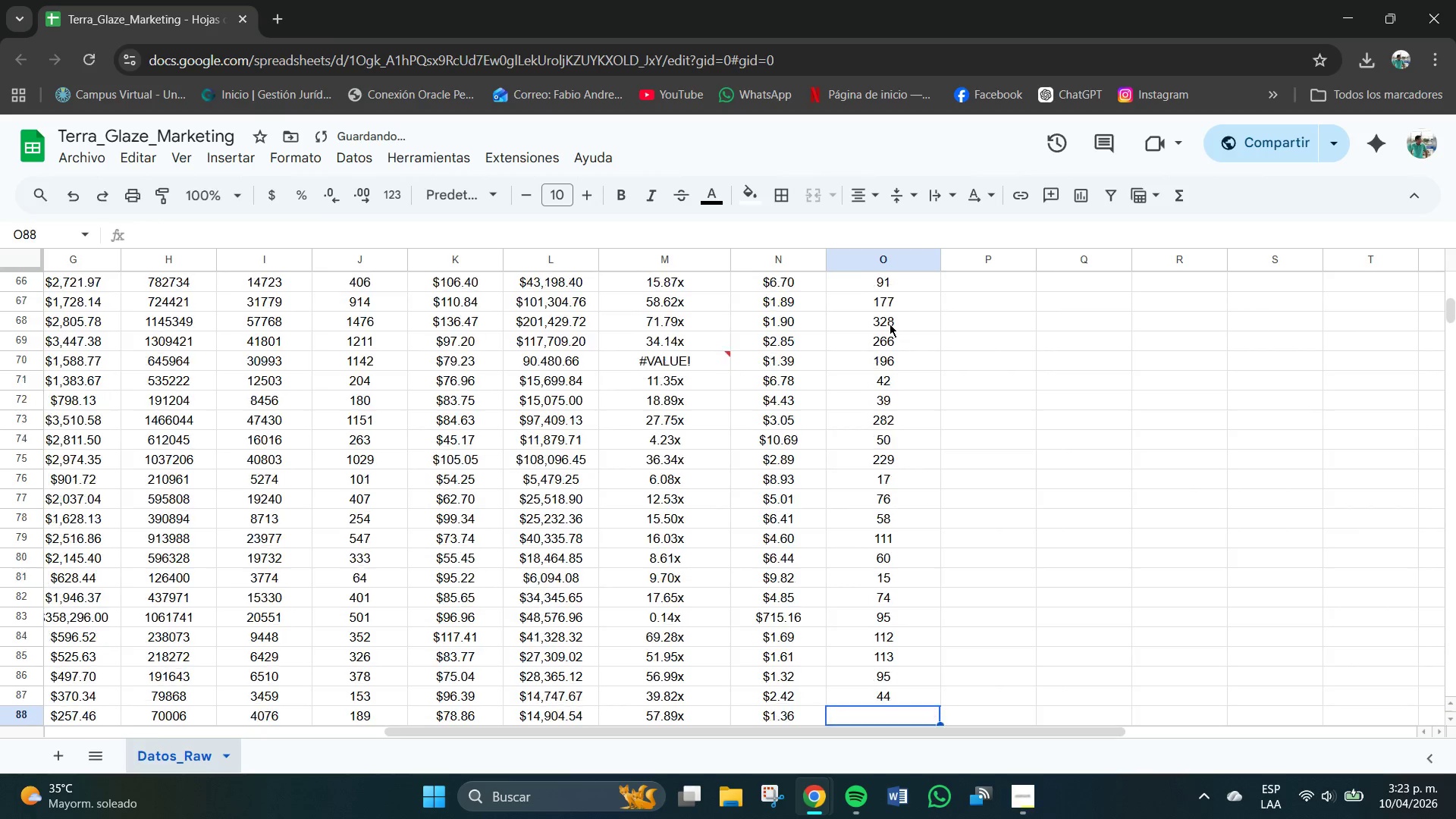 
key(NumpadEnter)
 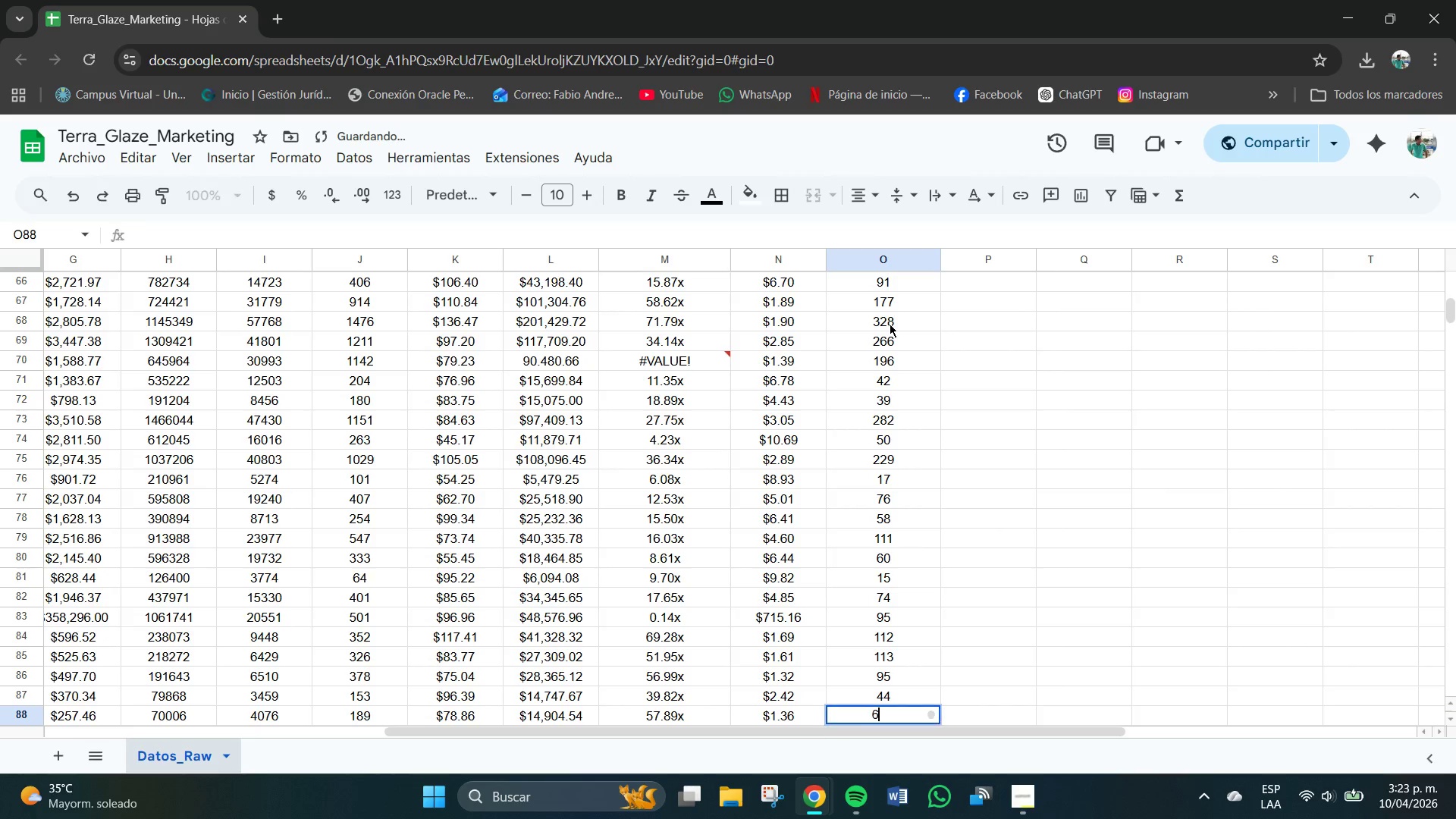 
key(Numpad6)
 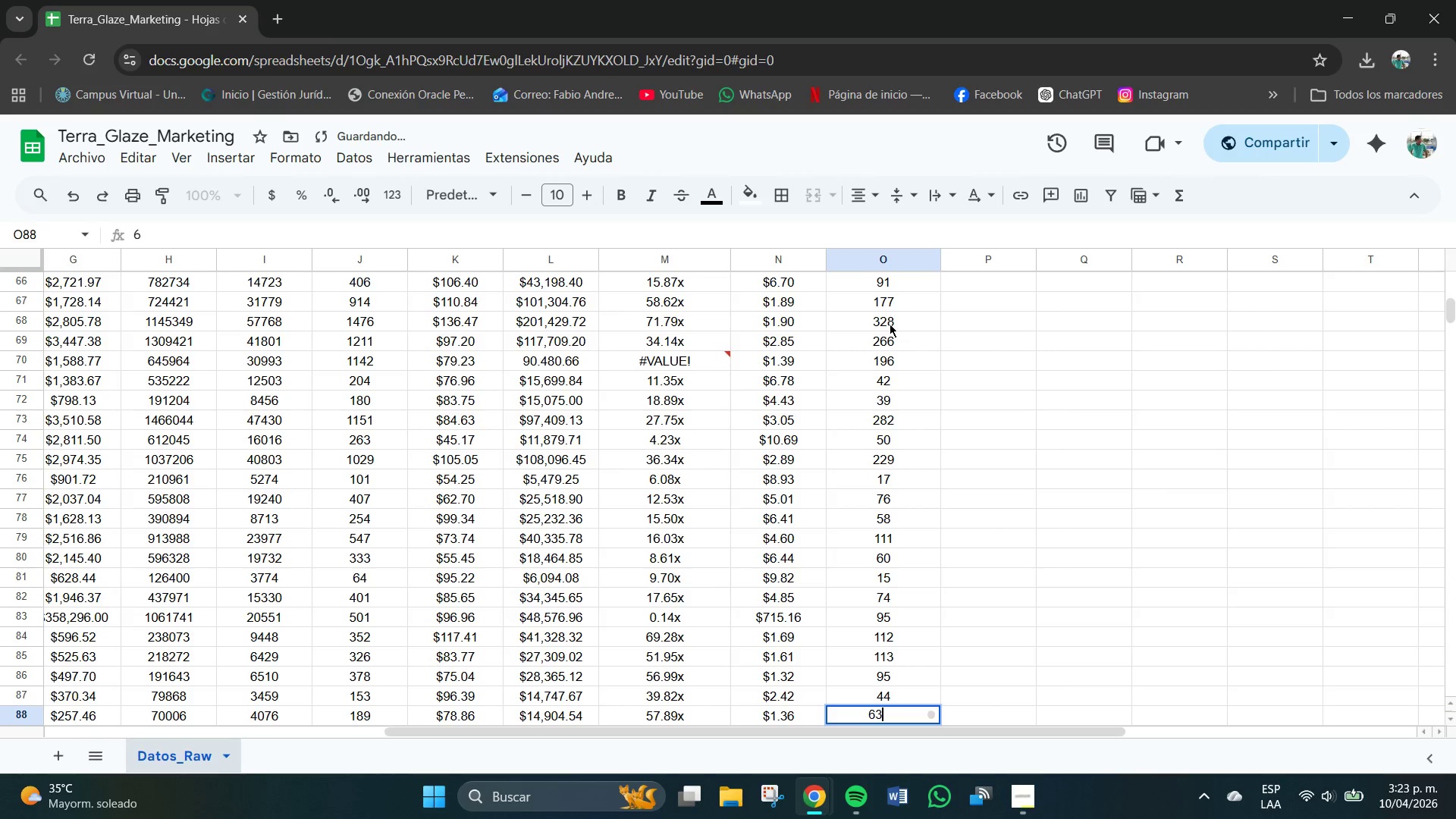 
key(Numpad3)
 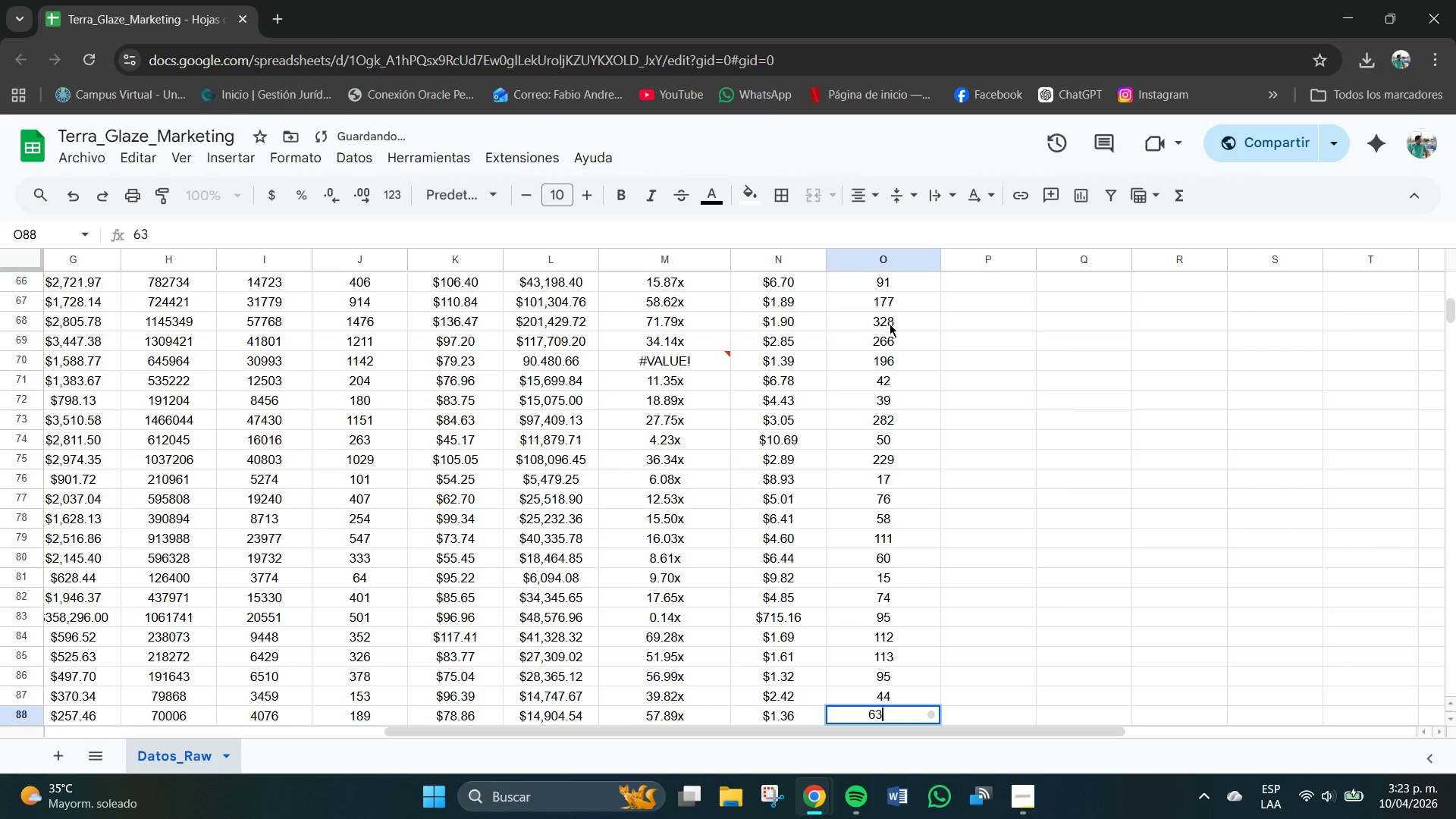 
key(NumpadEnter)
 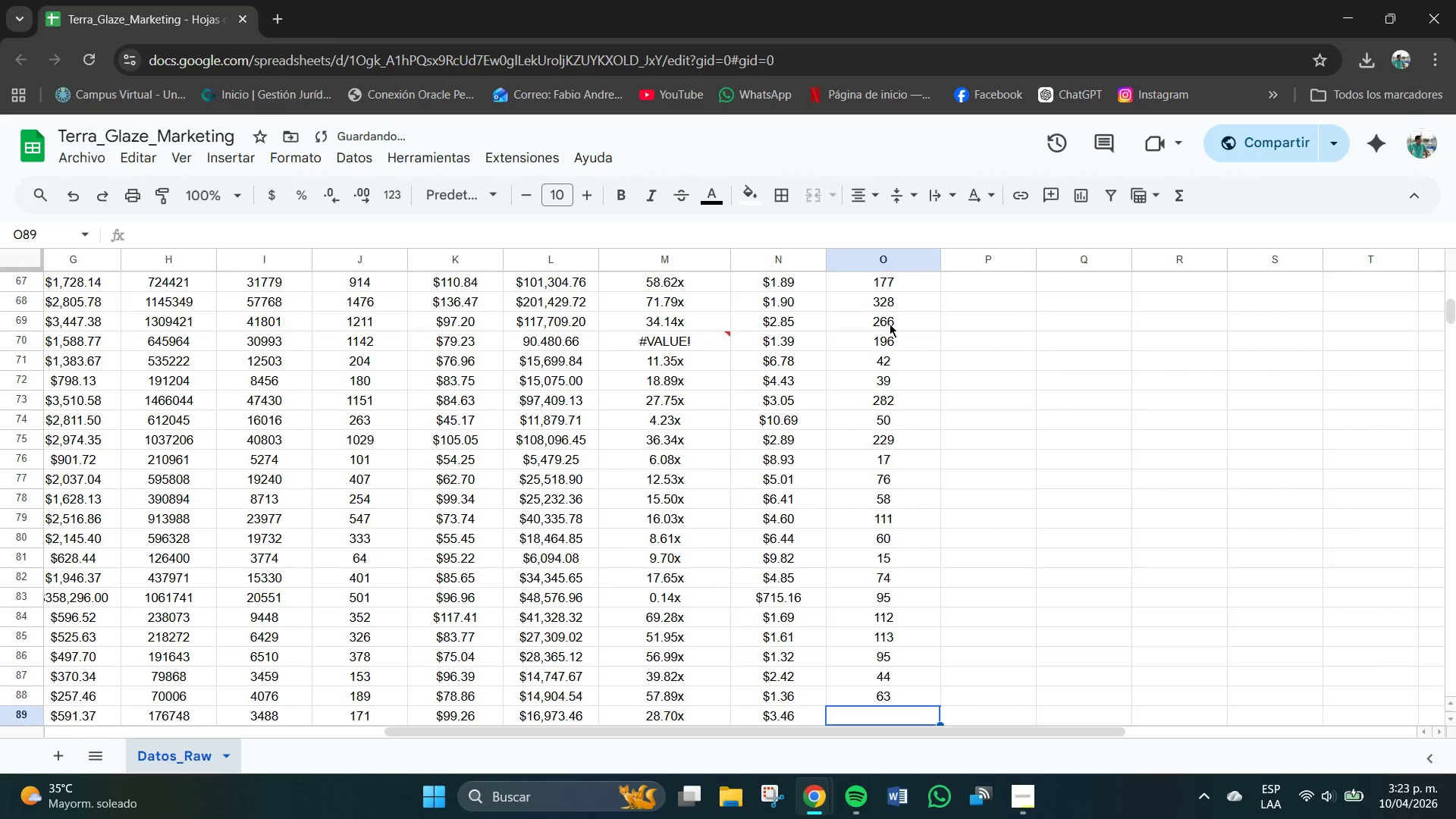 
key(Numpad6)
 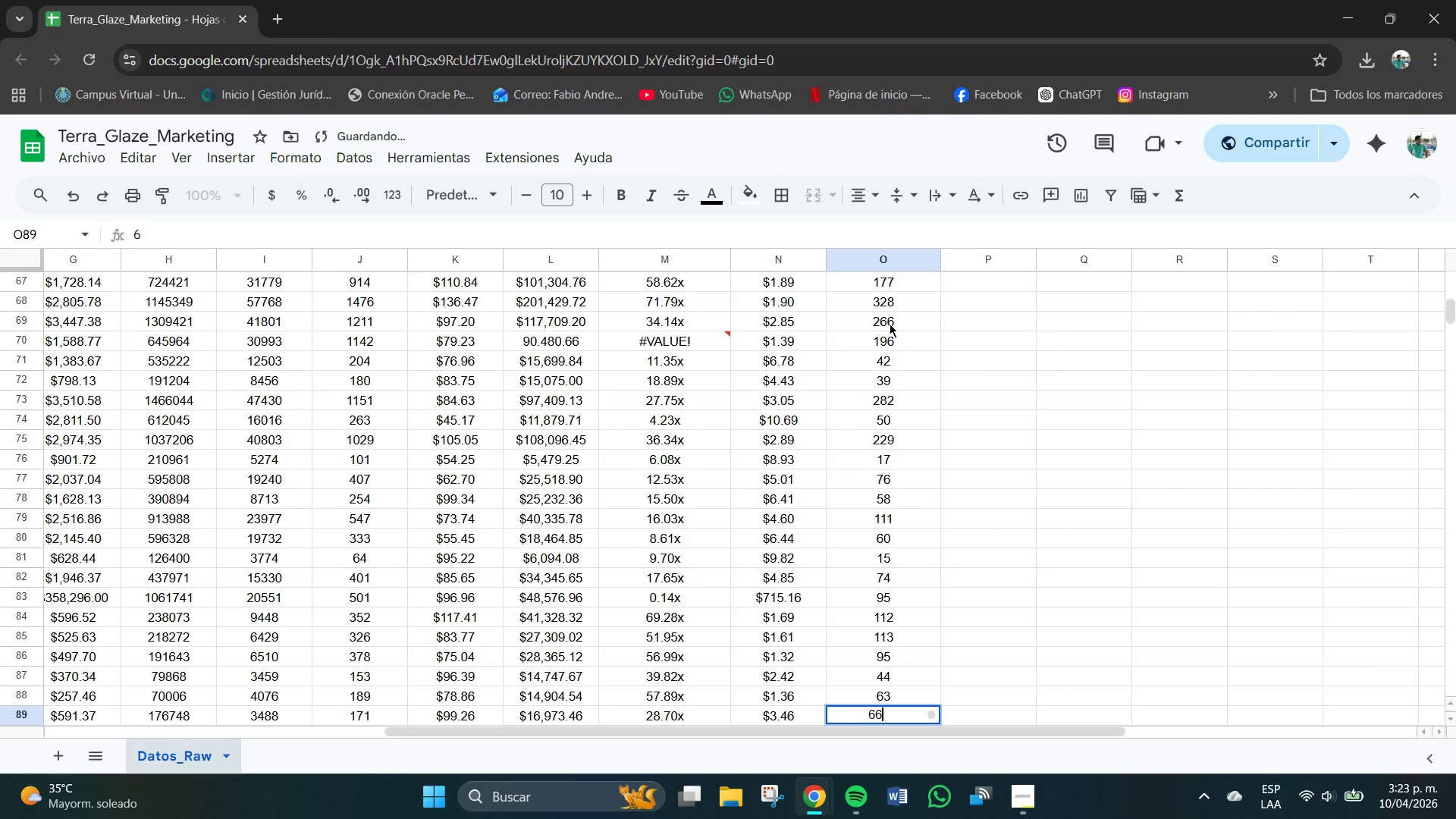 
key(Numpad6)
 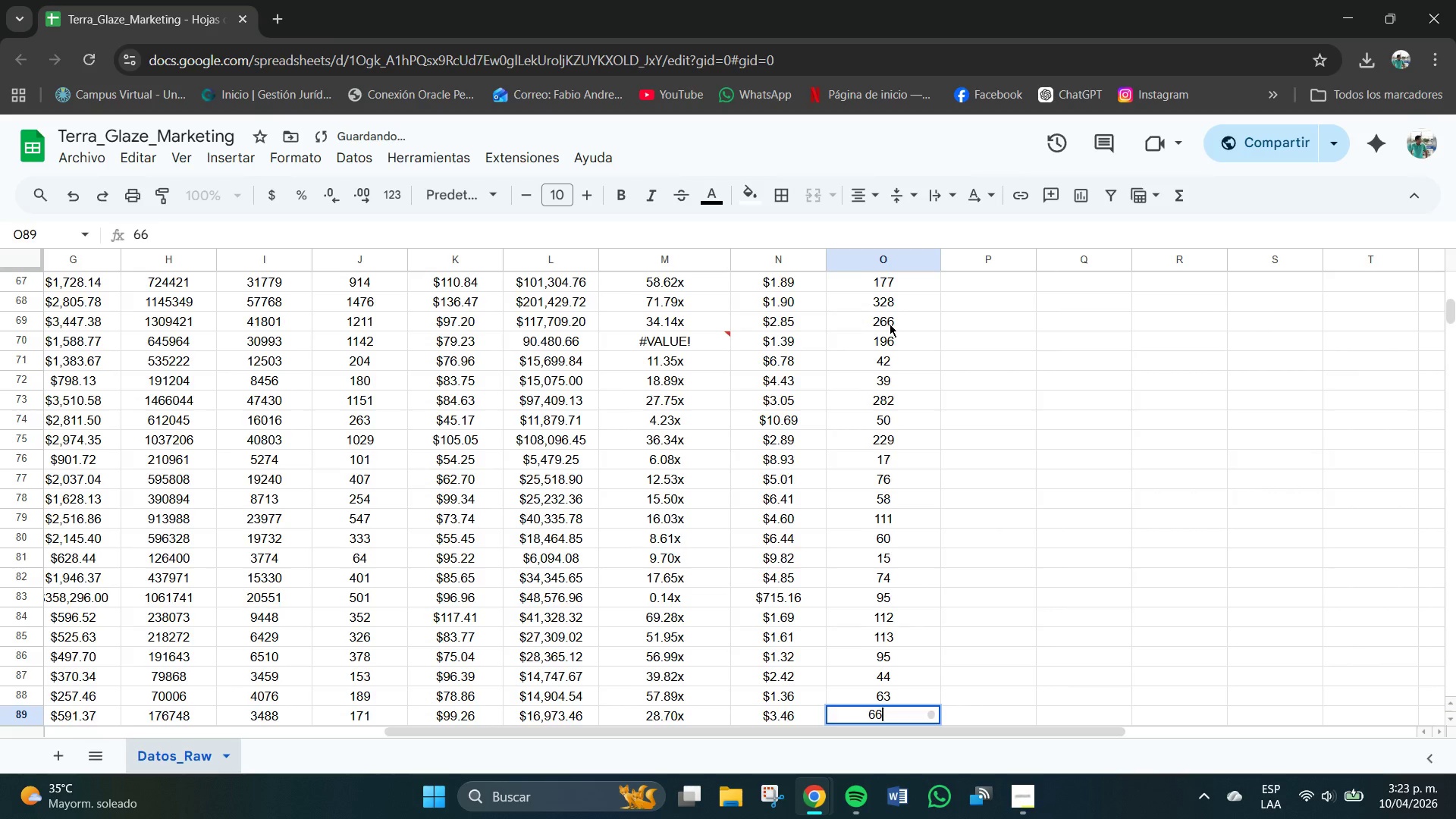 
key(NumpadEnter)
 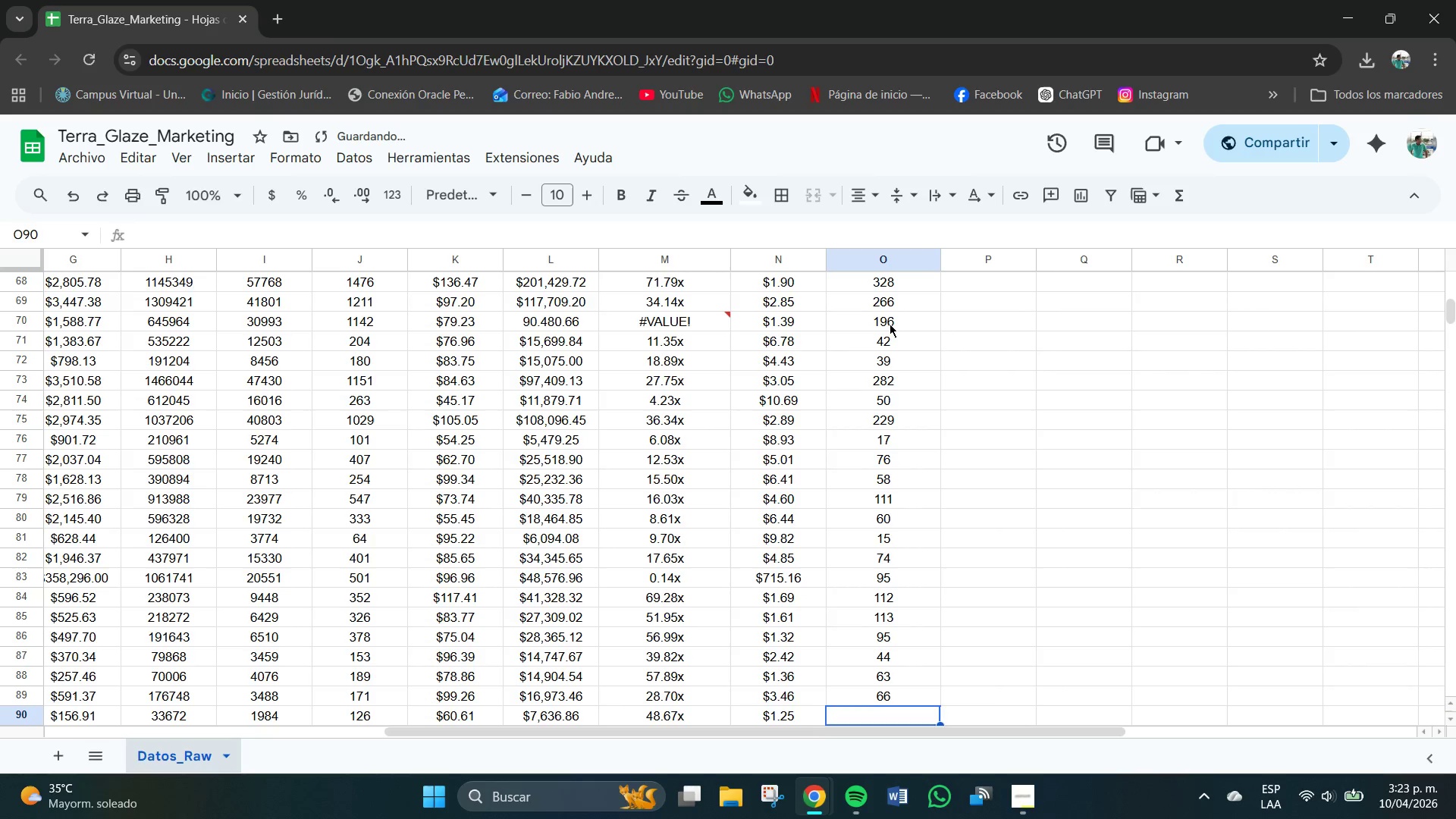 
key(Numpad3)
 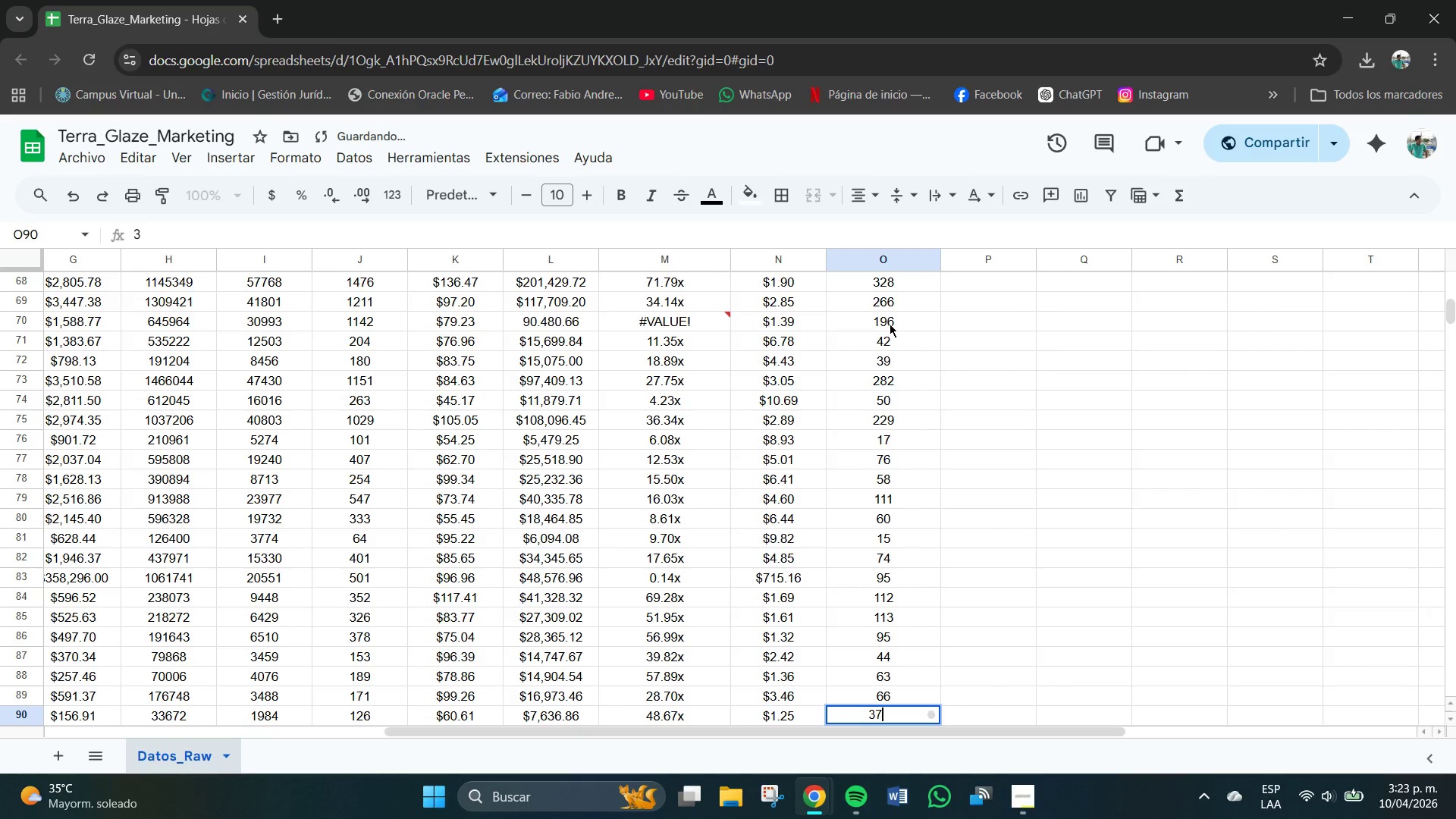 
key(Numpad7)
 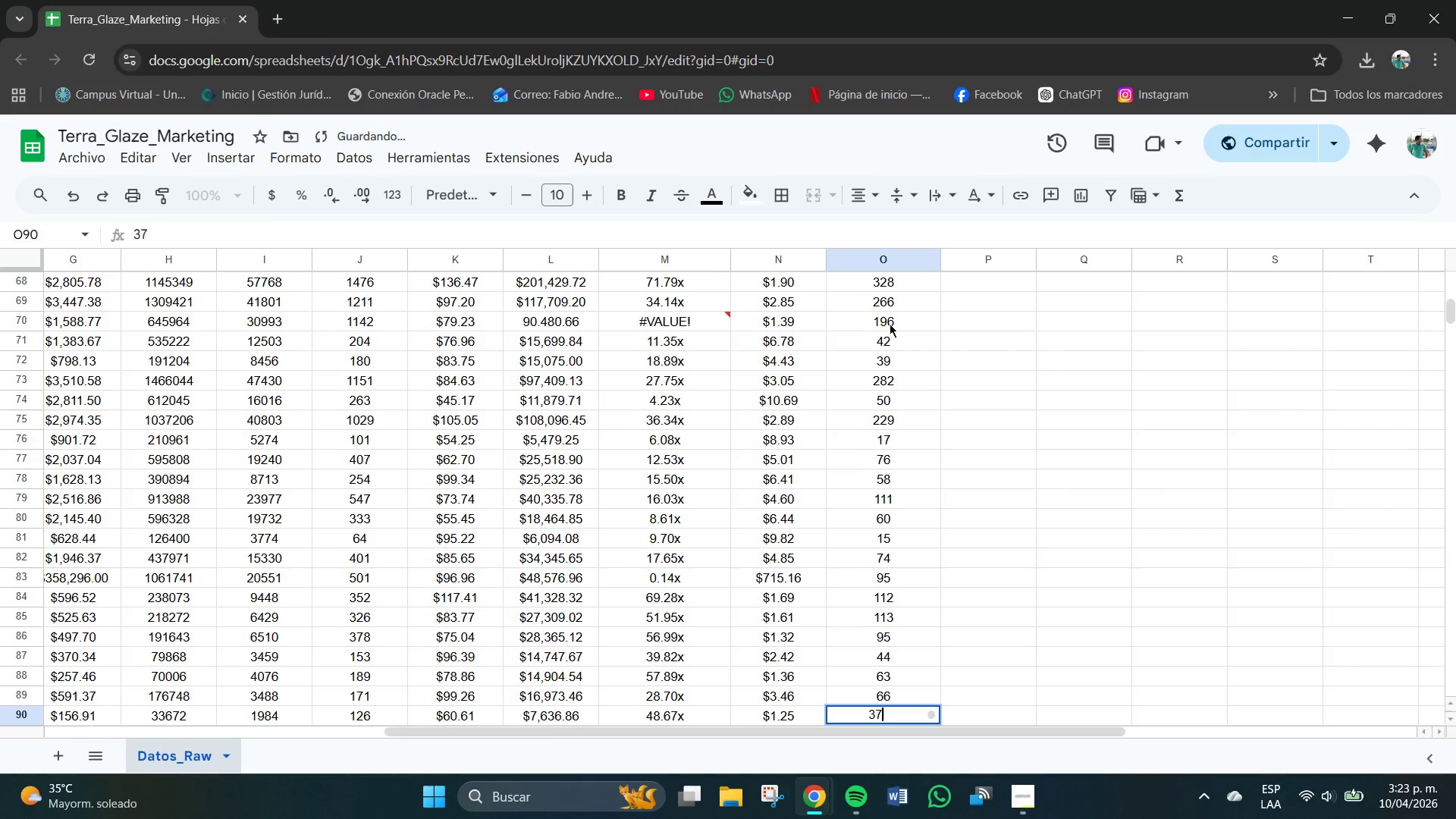 
key(NumpadEnter)
 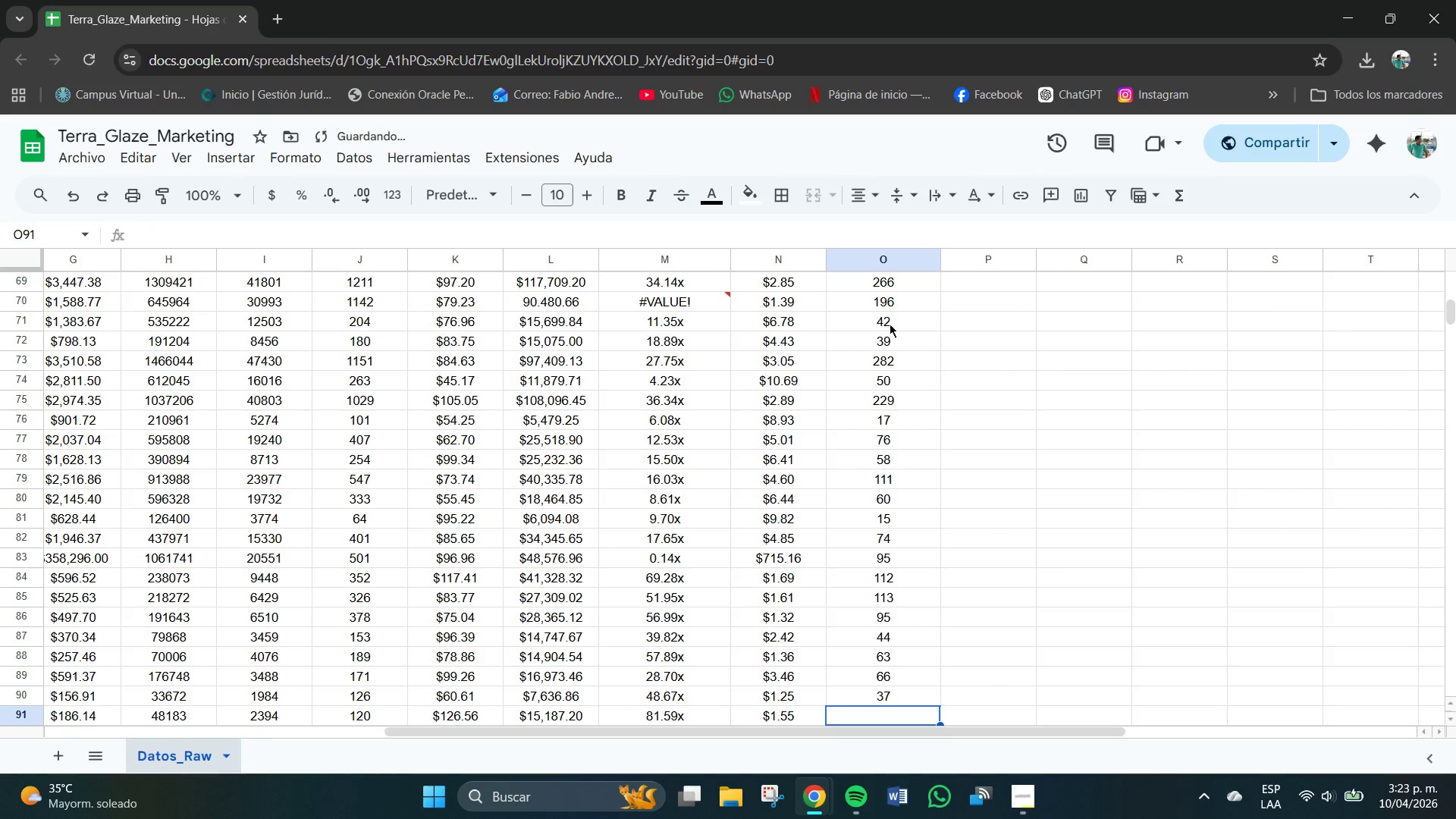 
key(Numpad4)
 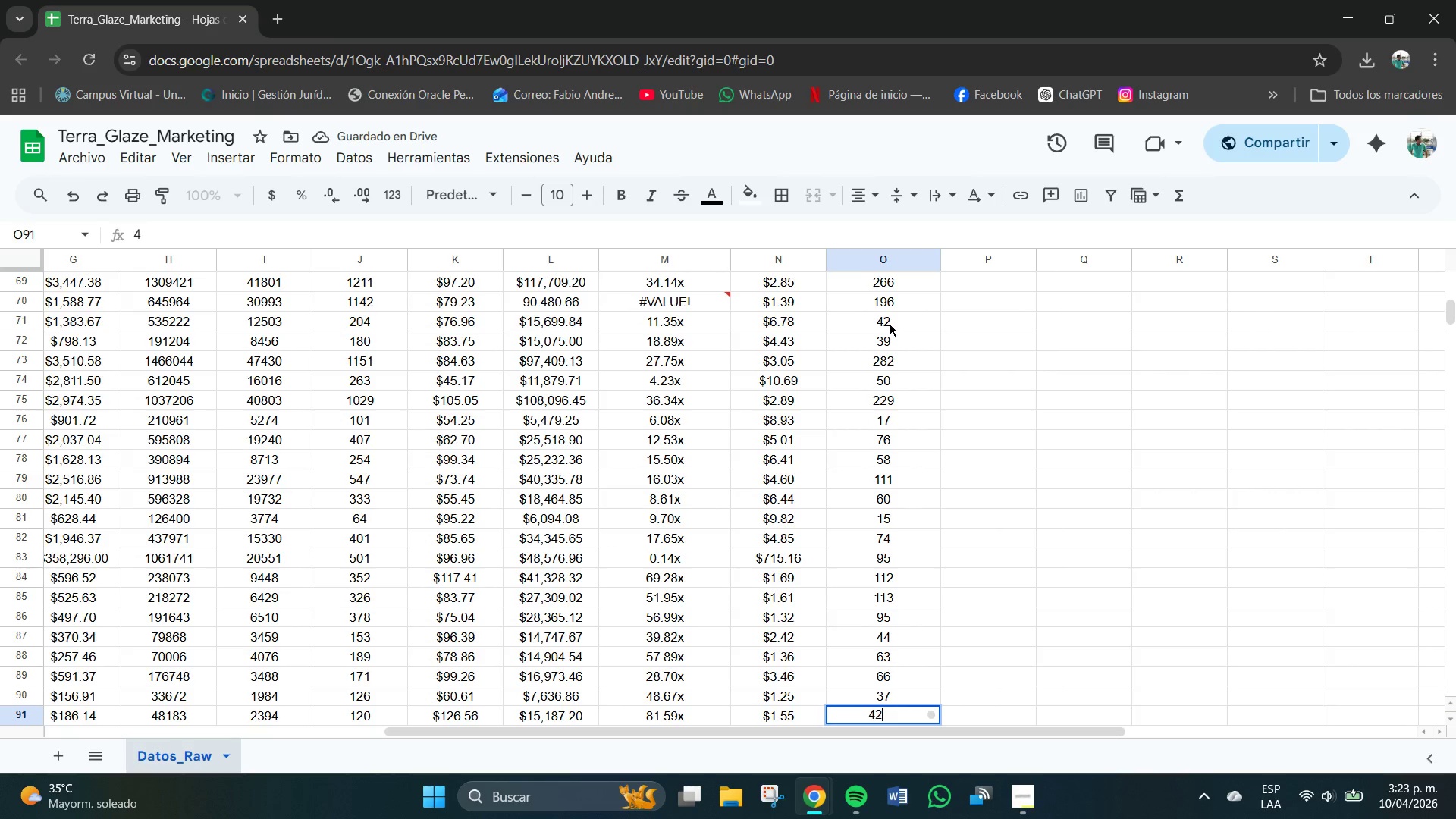 
key(Numpad2)
 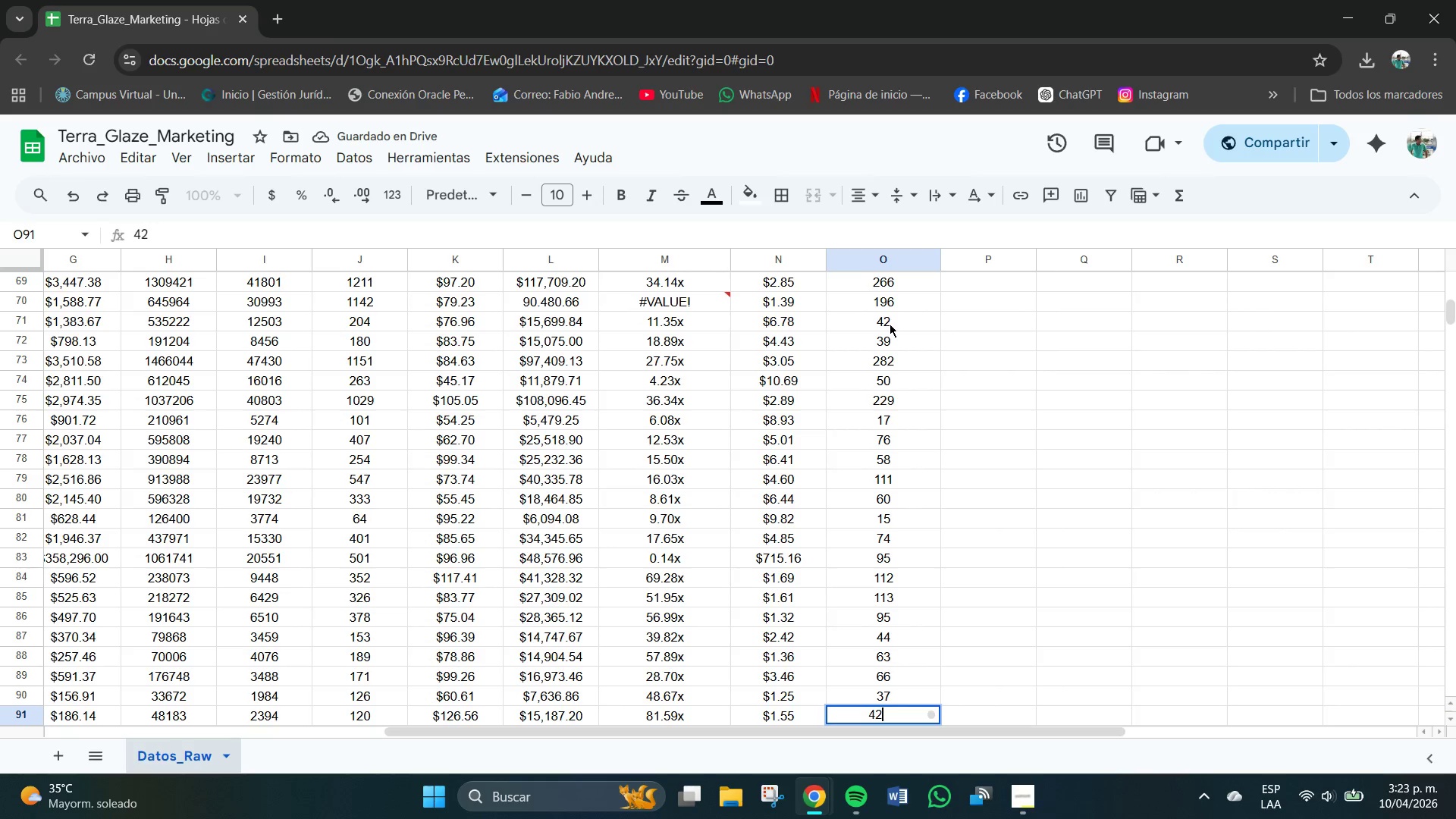 
key(NumpadEnter)
 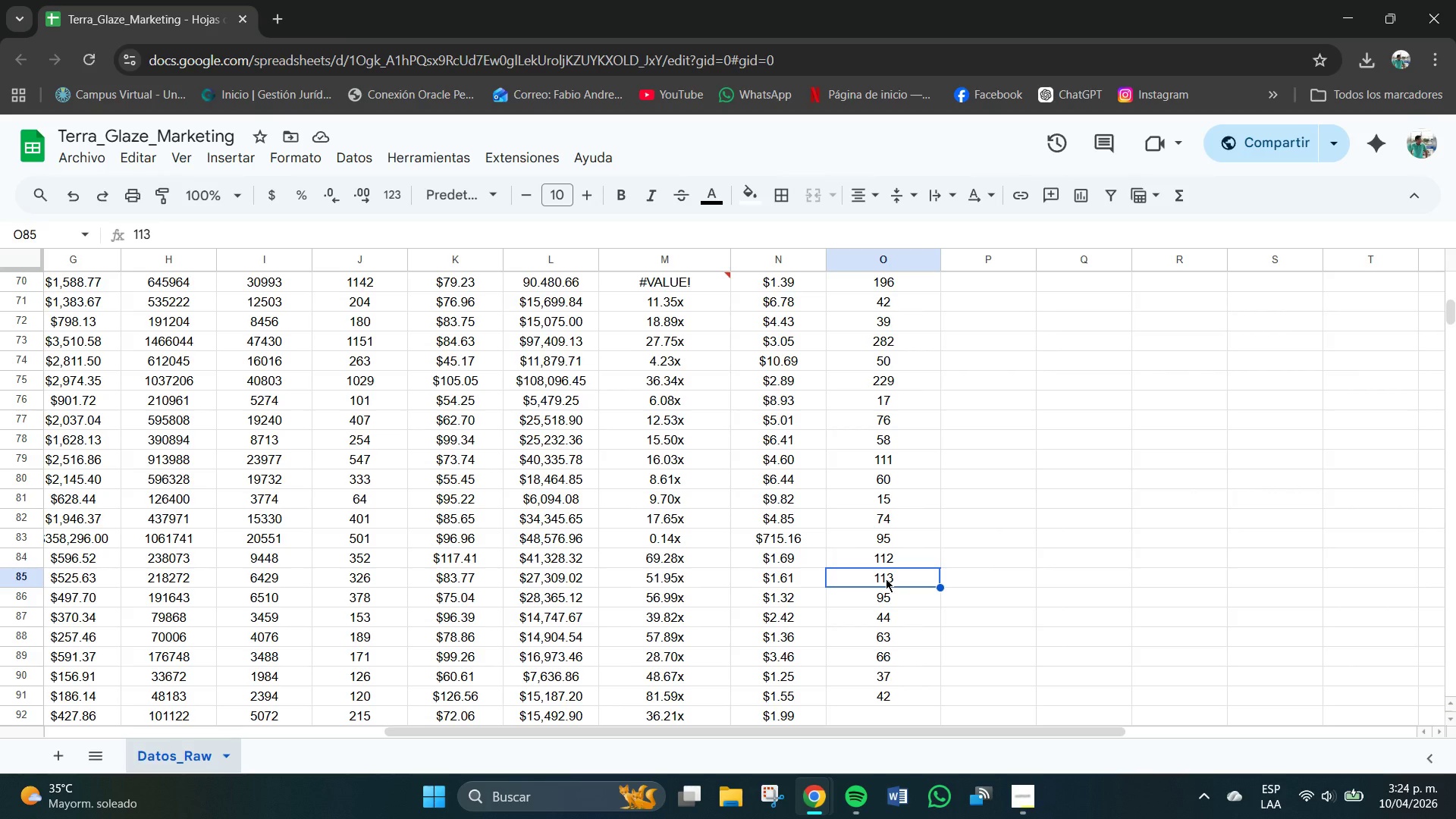 
wait(35.66)
 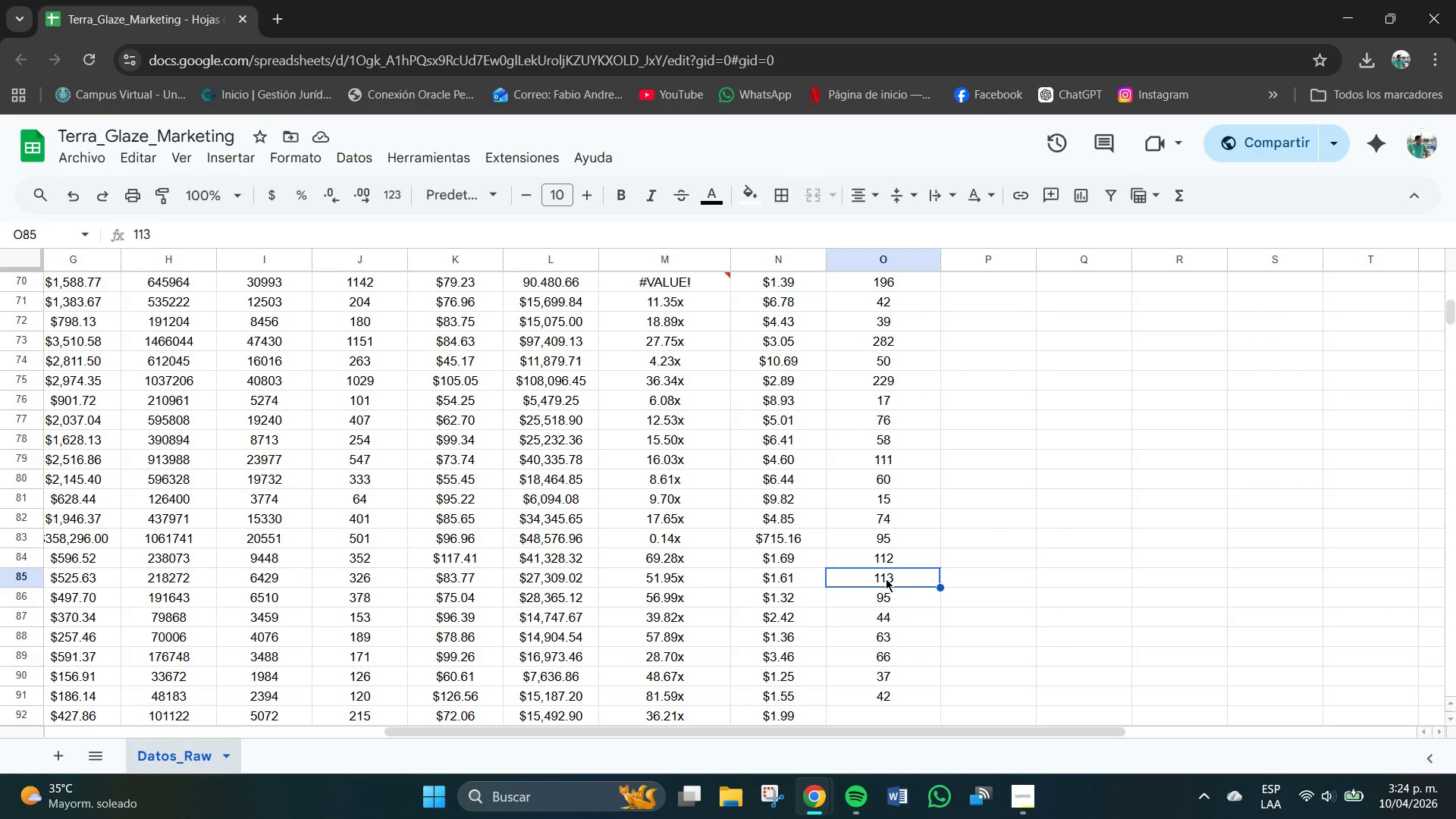 
left_click([899, 400])
 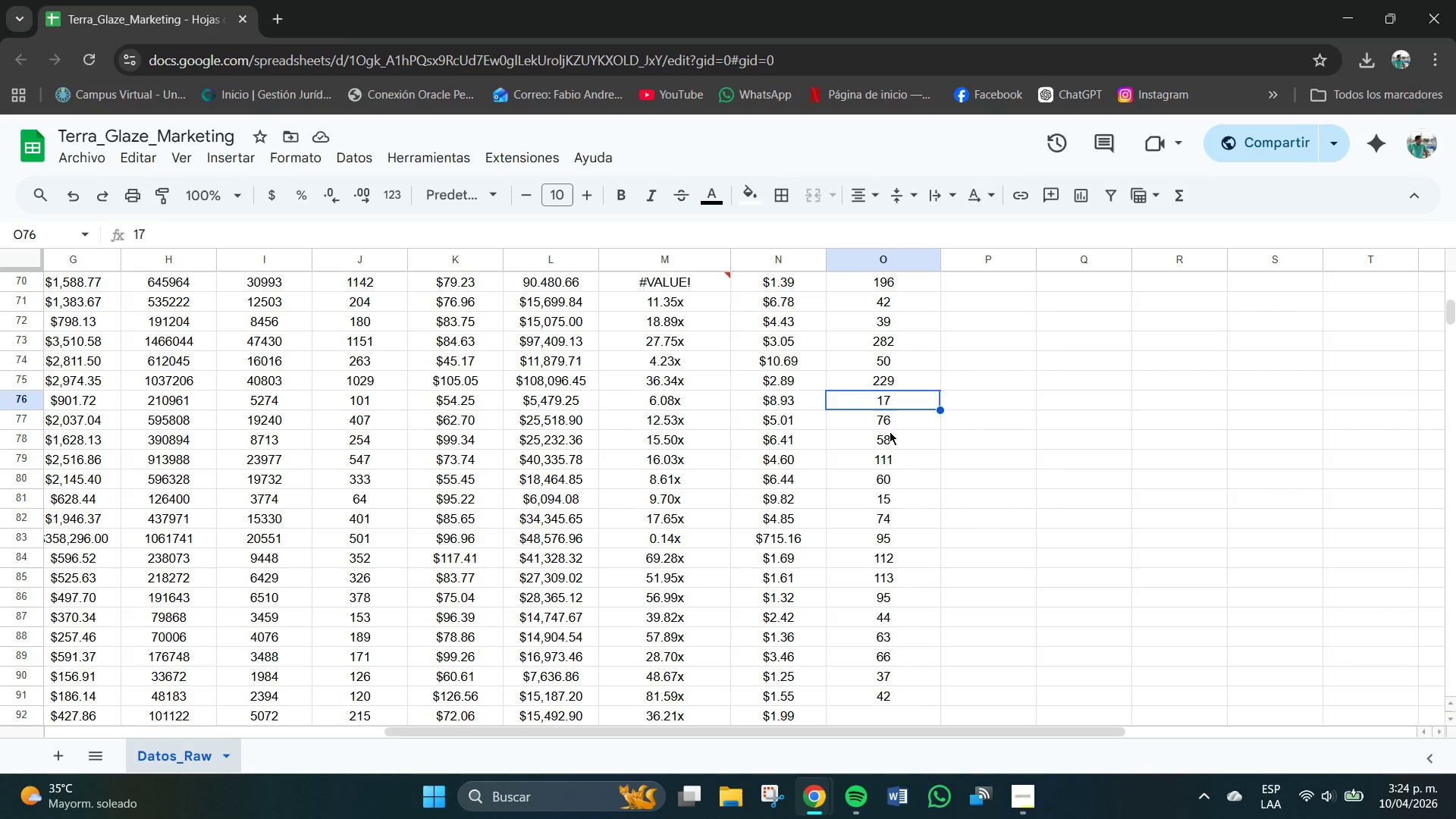 
left_click([890, 428])
 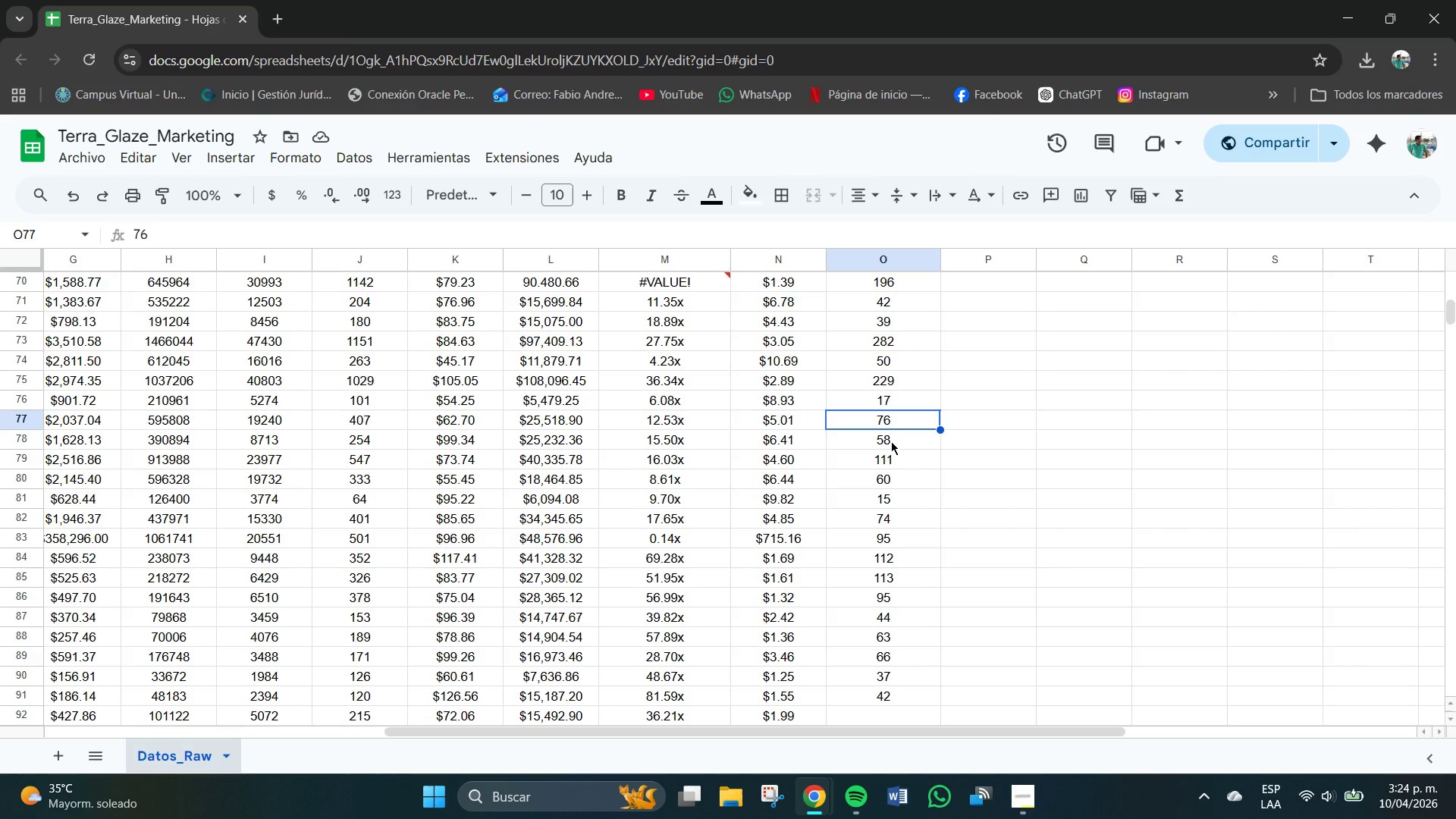 
left_click([893, 446])
 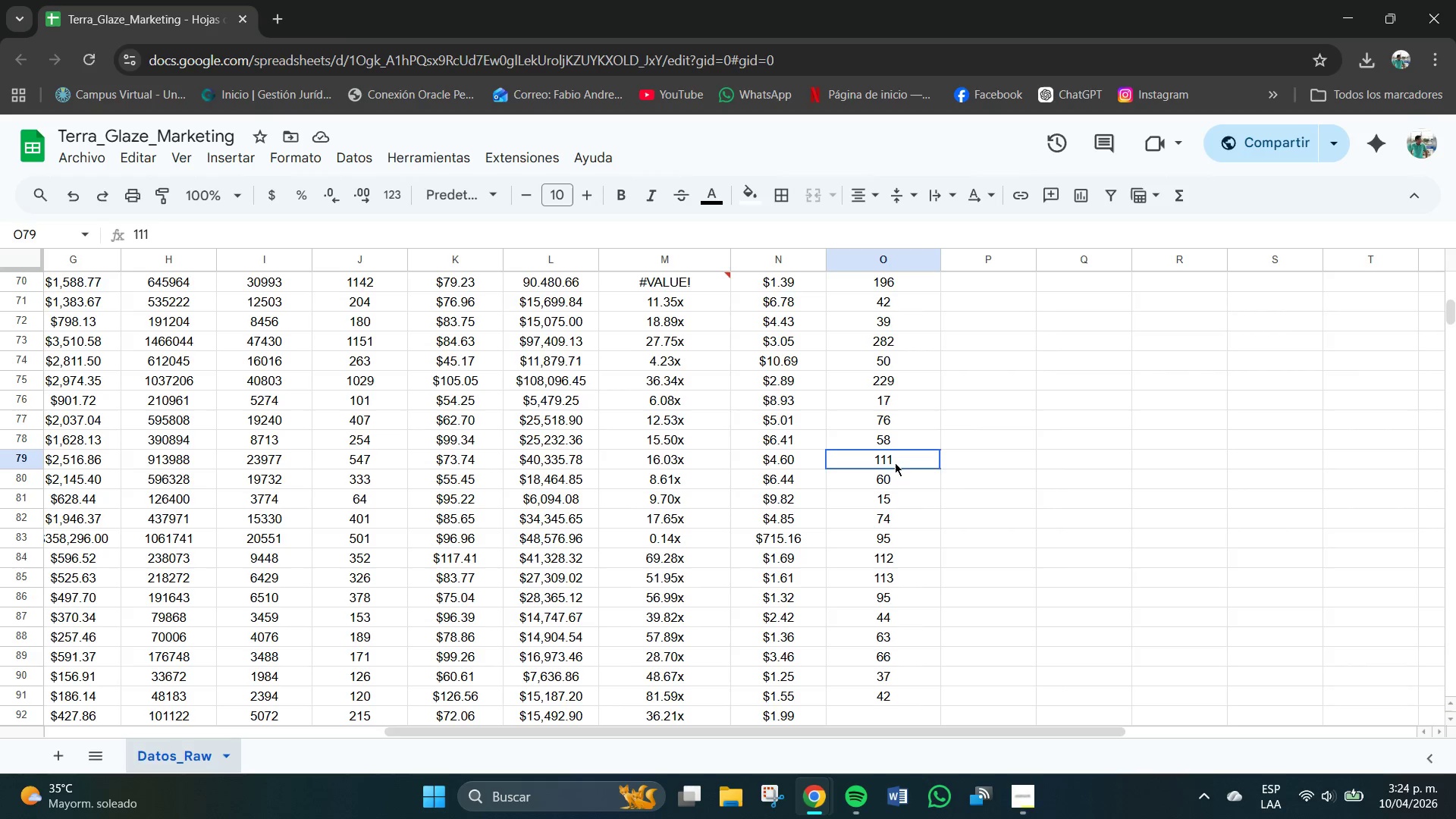 
double_click([899, 477])
 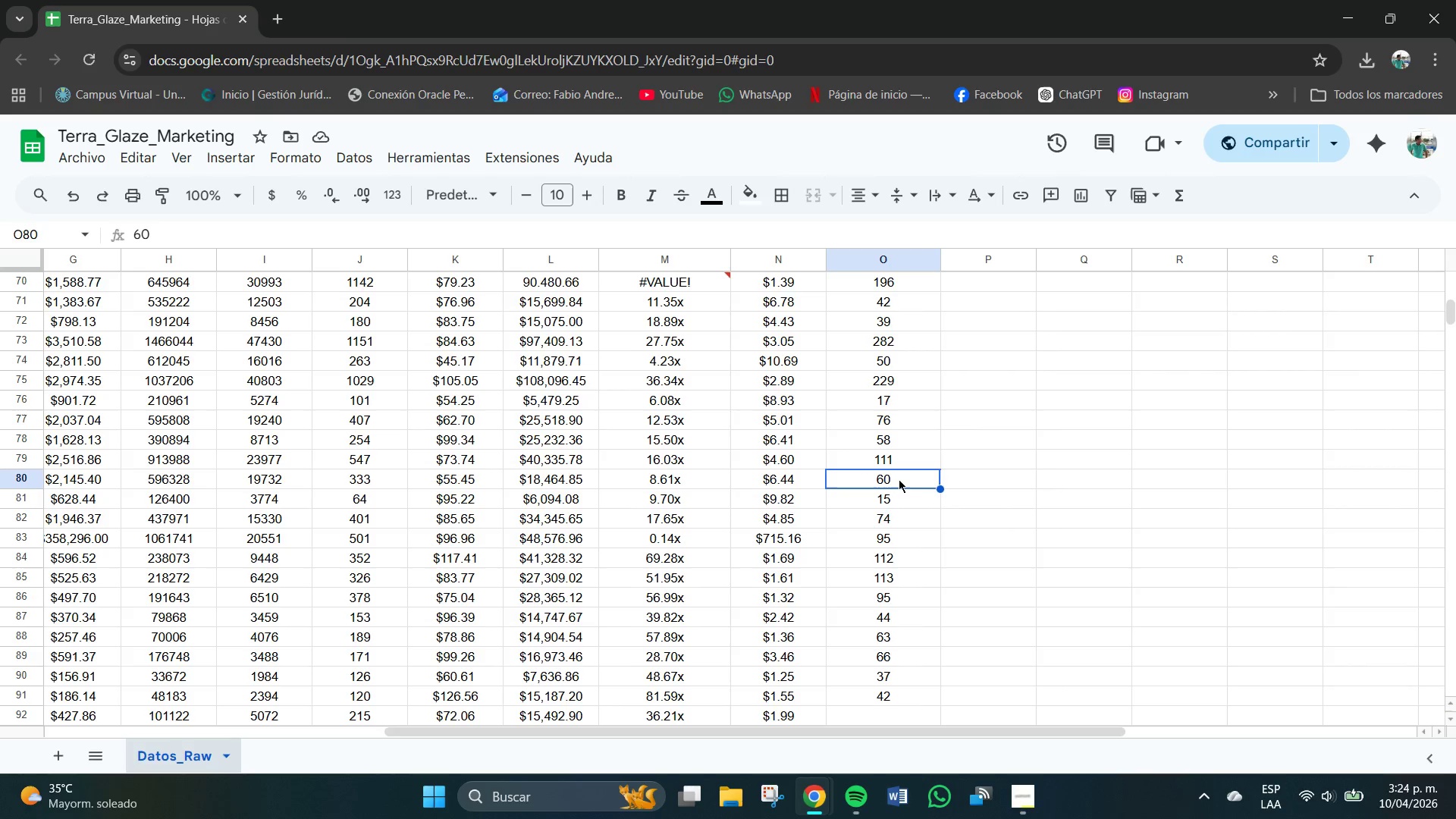 
left_click([901, 494])
 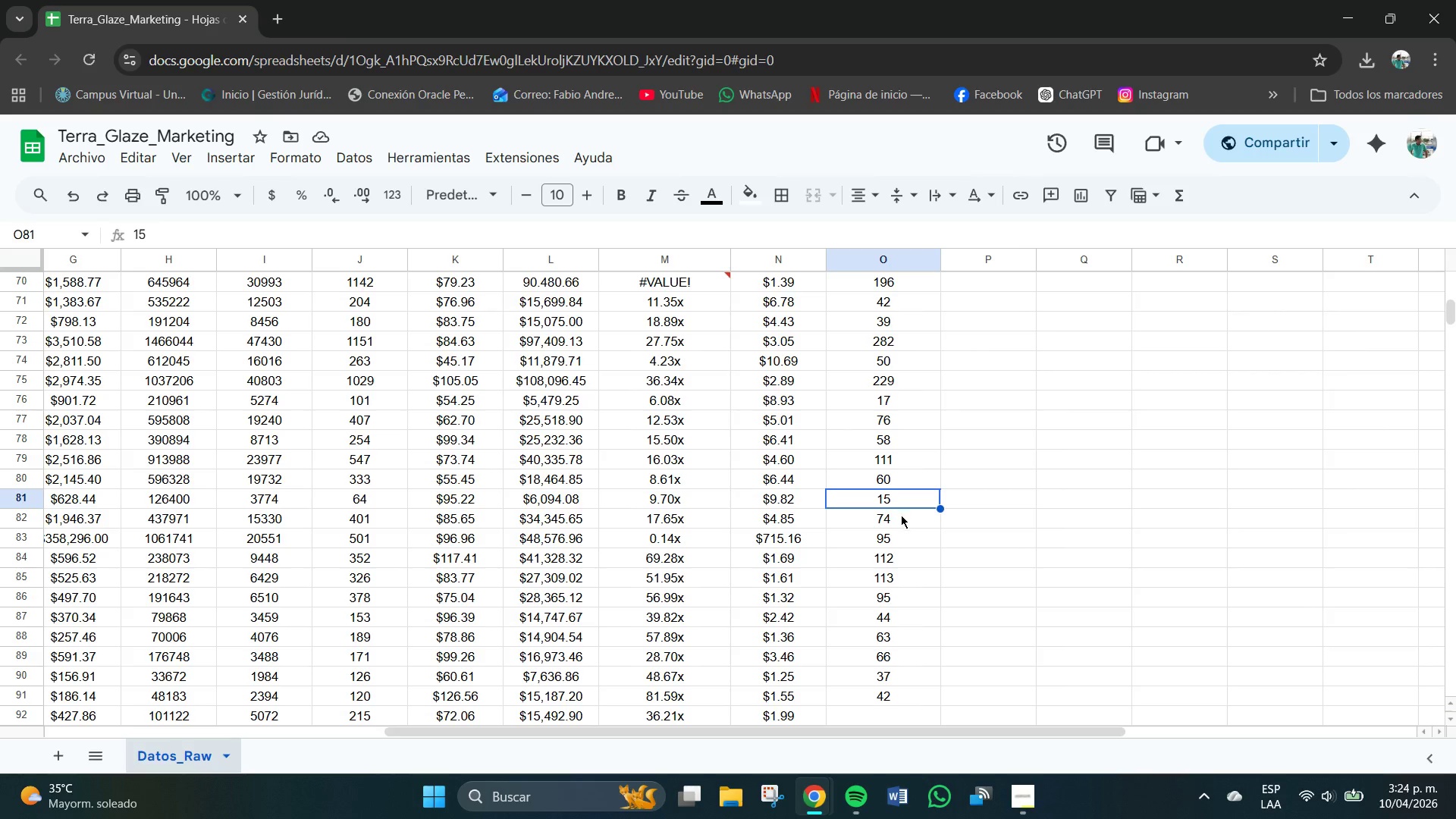 
wait(8.08)
 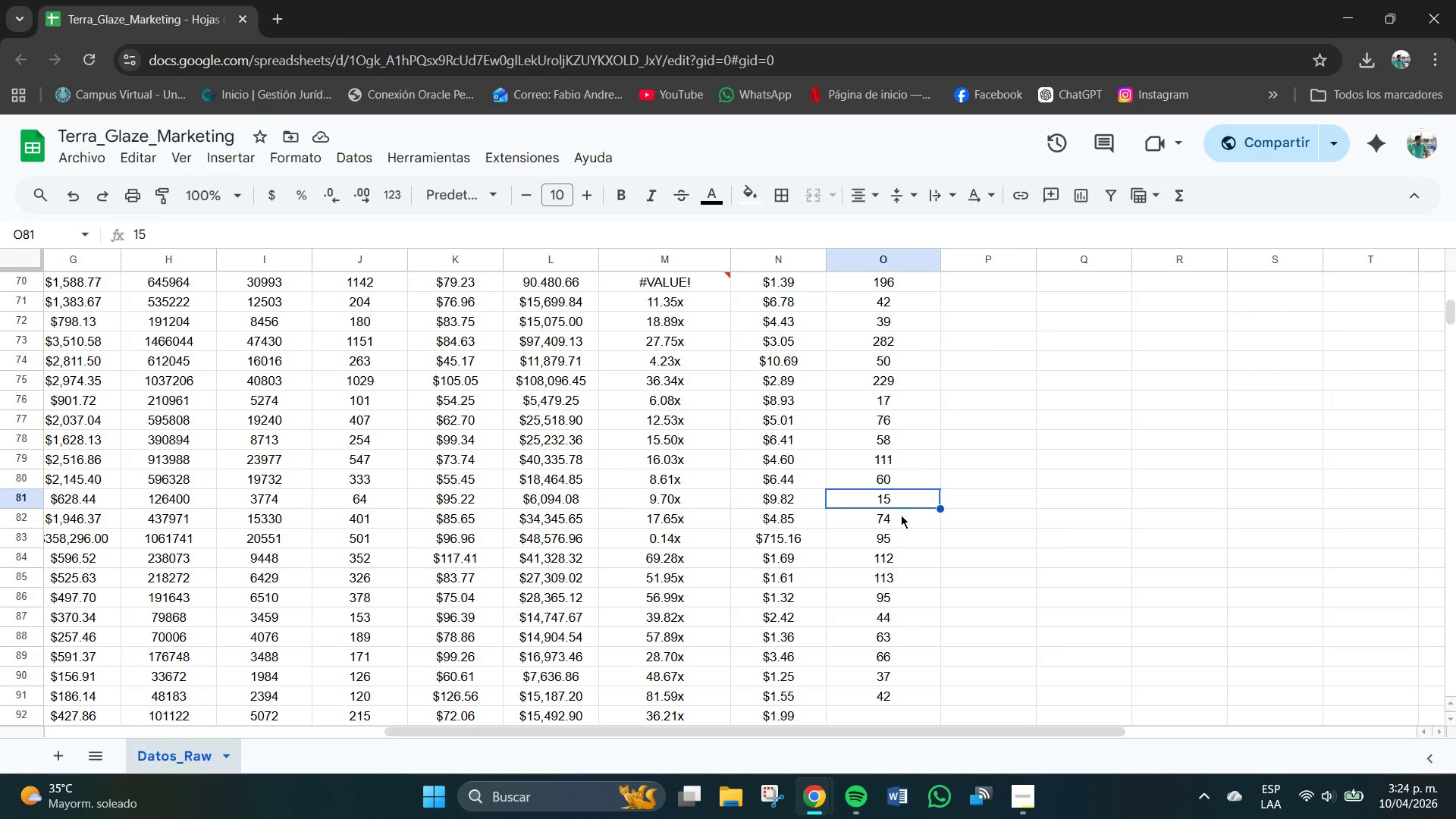 
left_click([891, 623])
 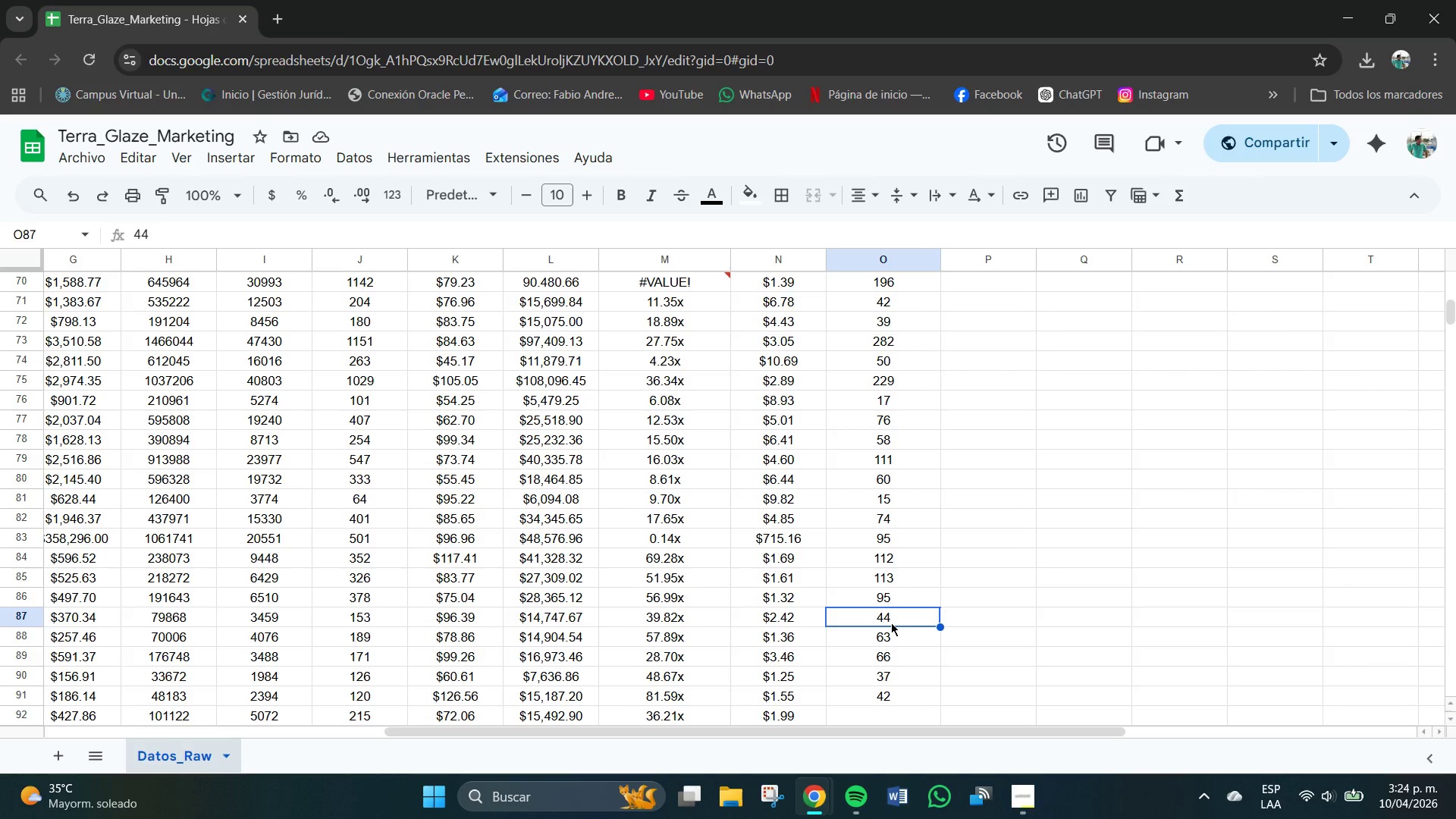 
left_click([901, 646])
 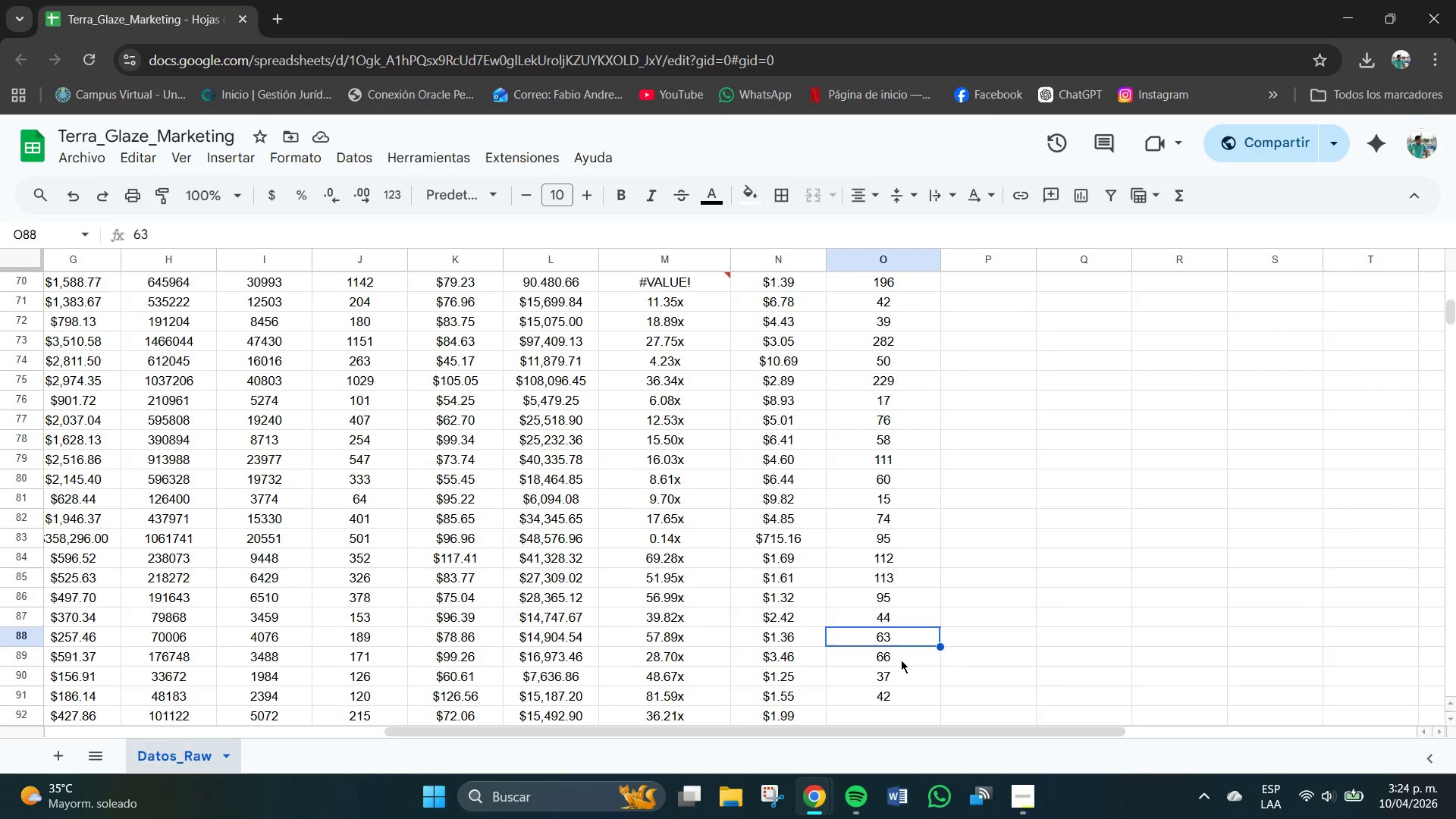 
left_click([901, 663])
 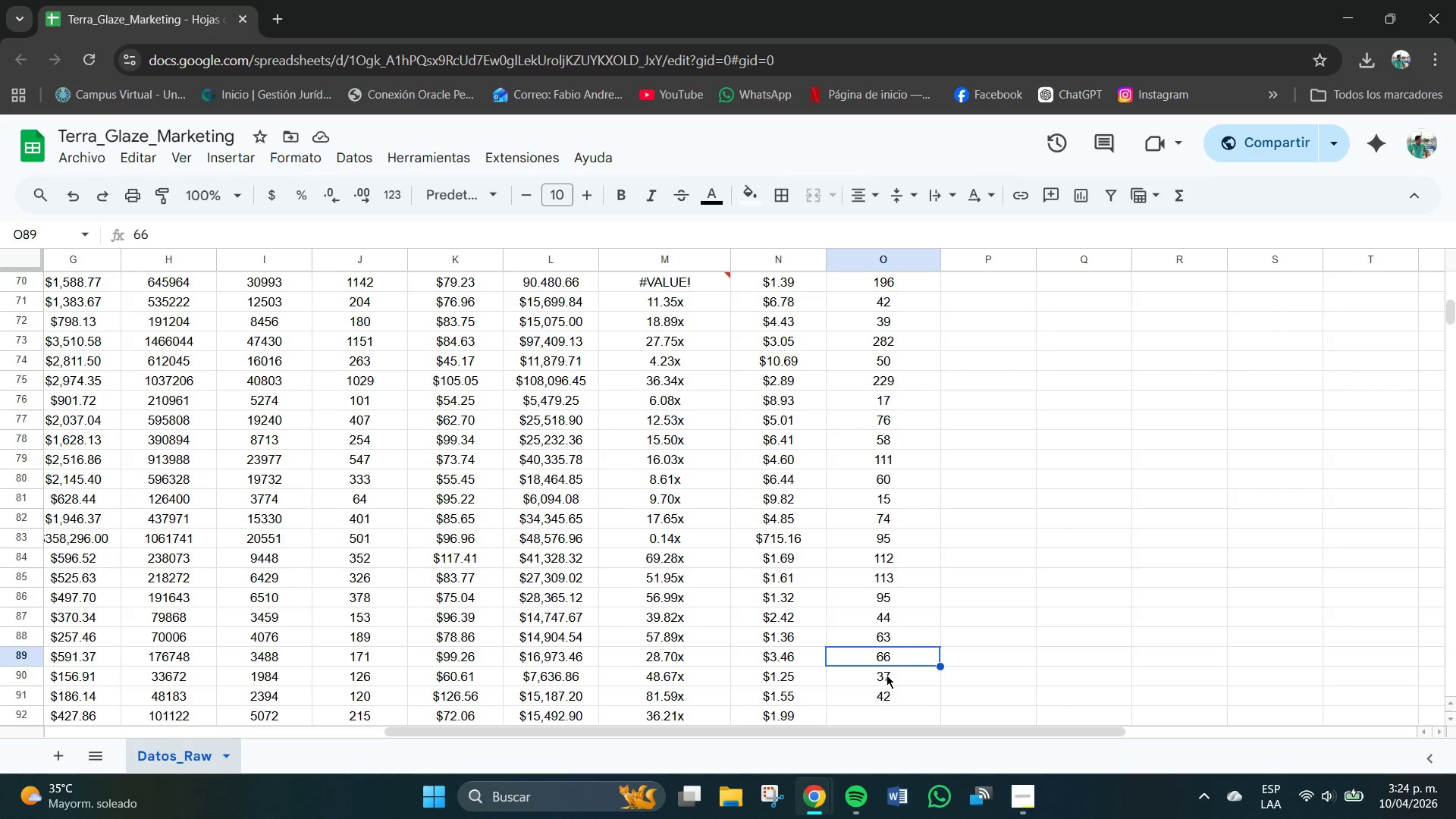 
left_click([888, 675])
 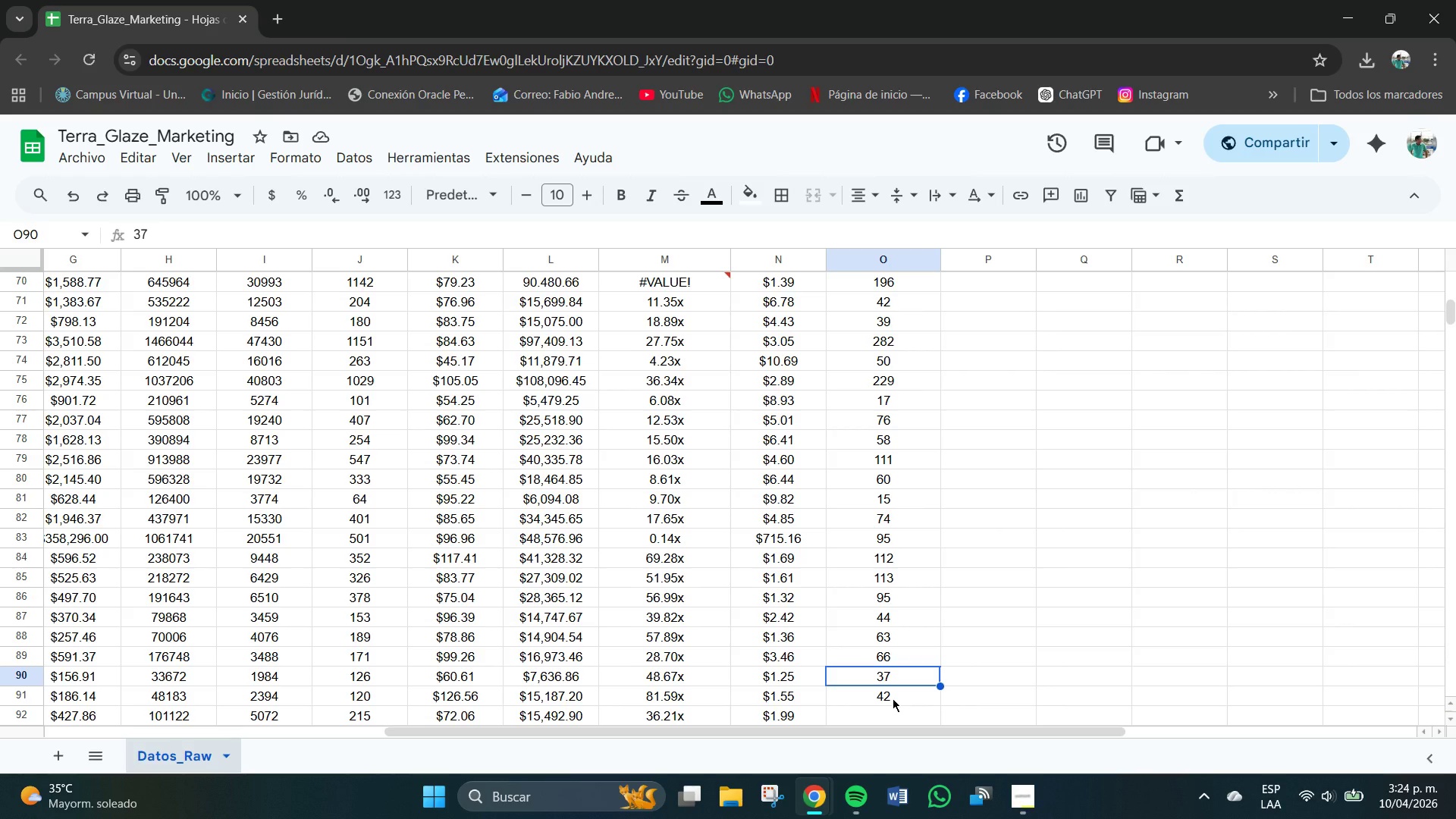 
left_click([893, 698])
 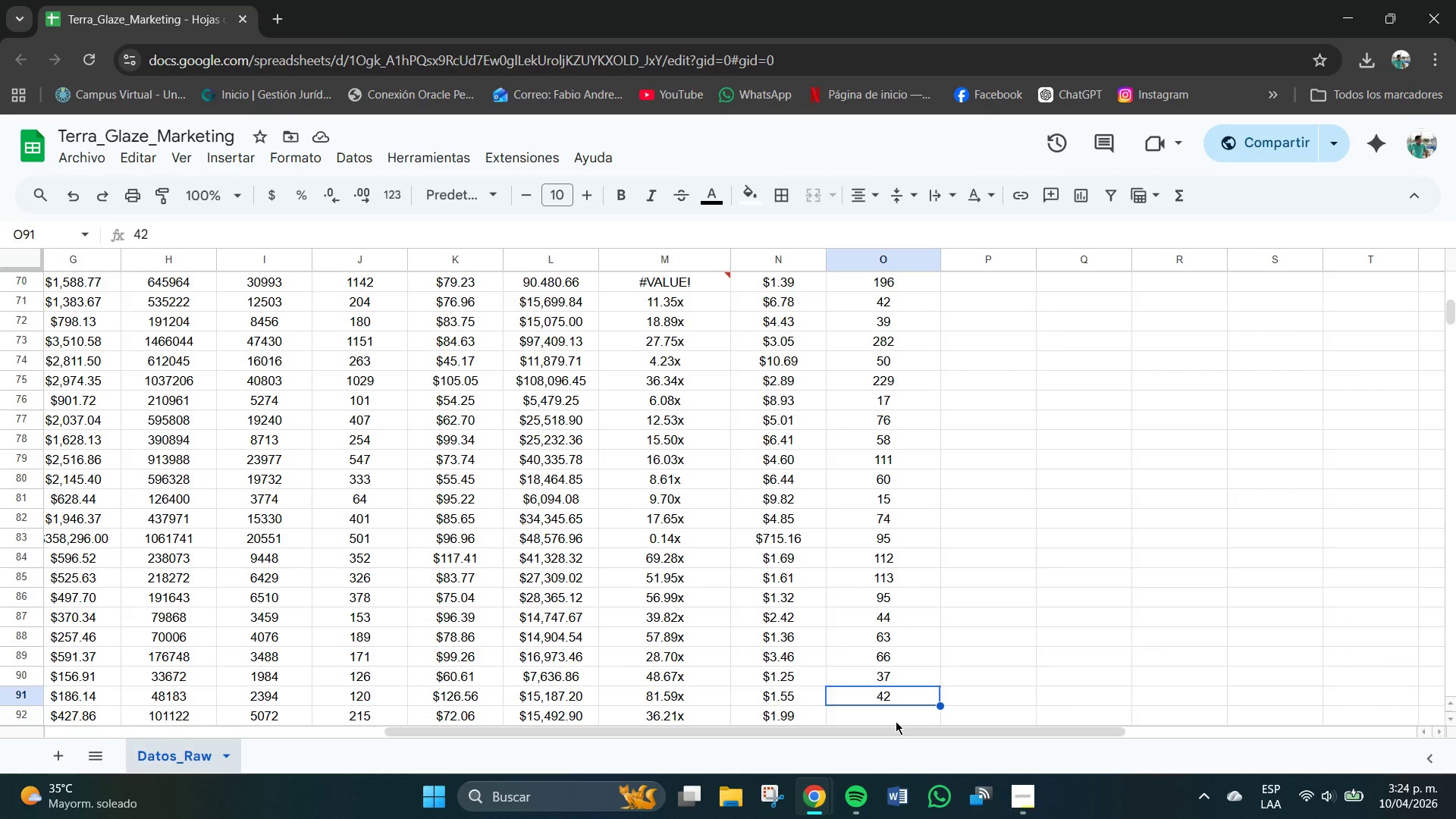 
left_click([896, 721])
 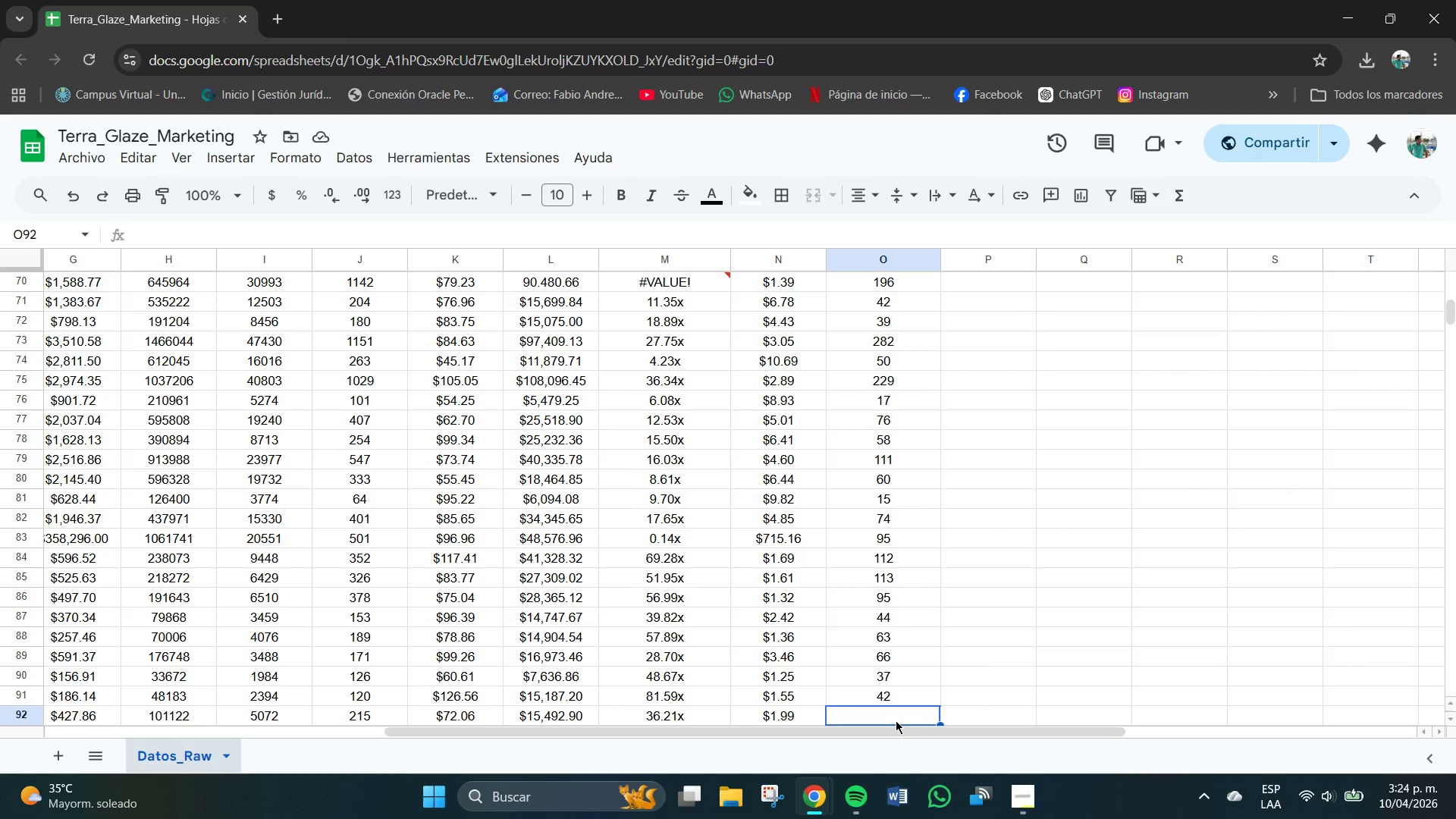 
key(Numpad6)
 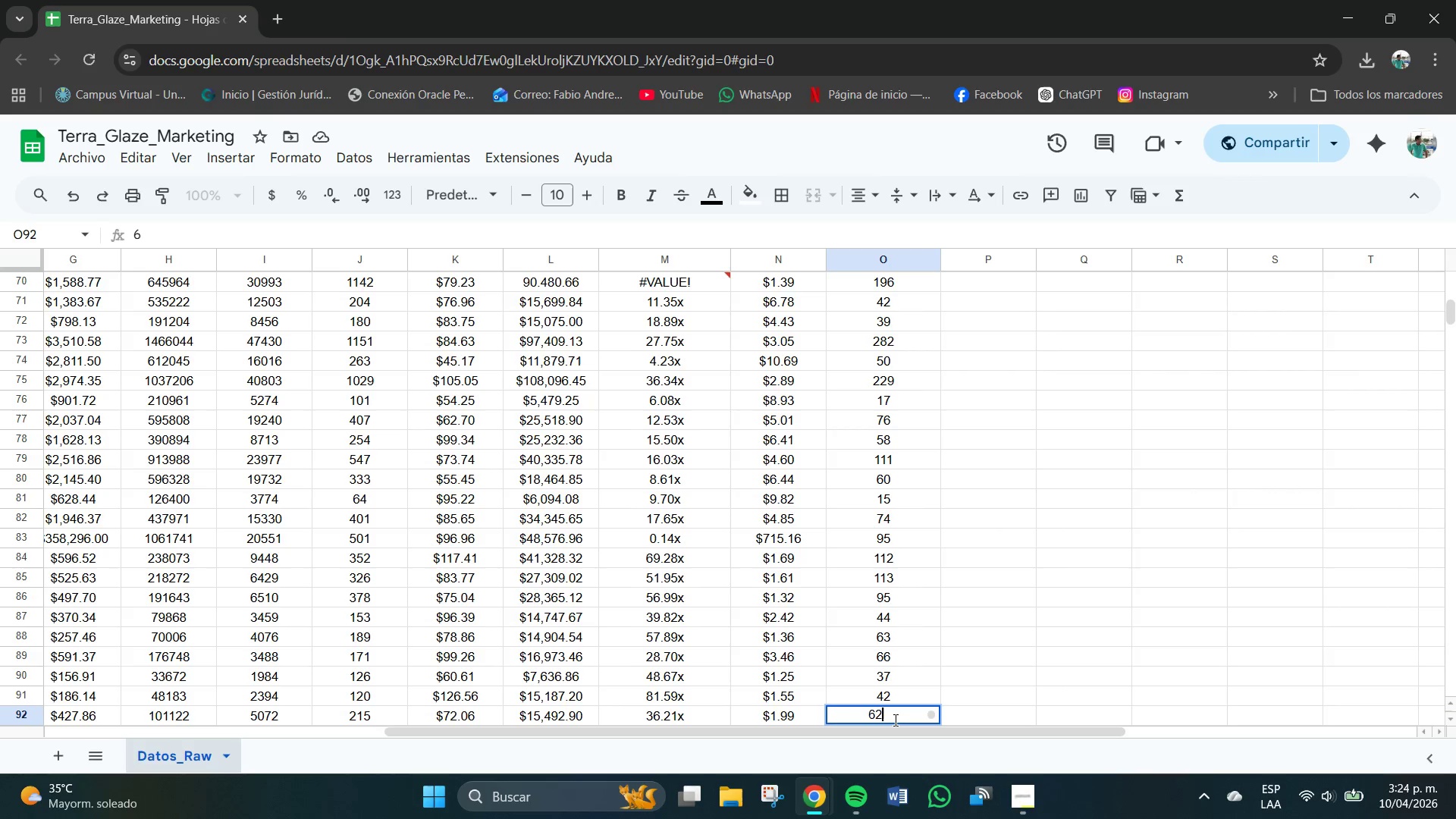 
key(Numpad2)
 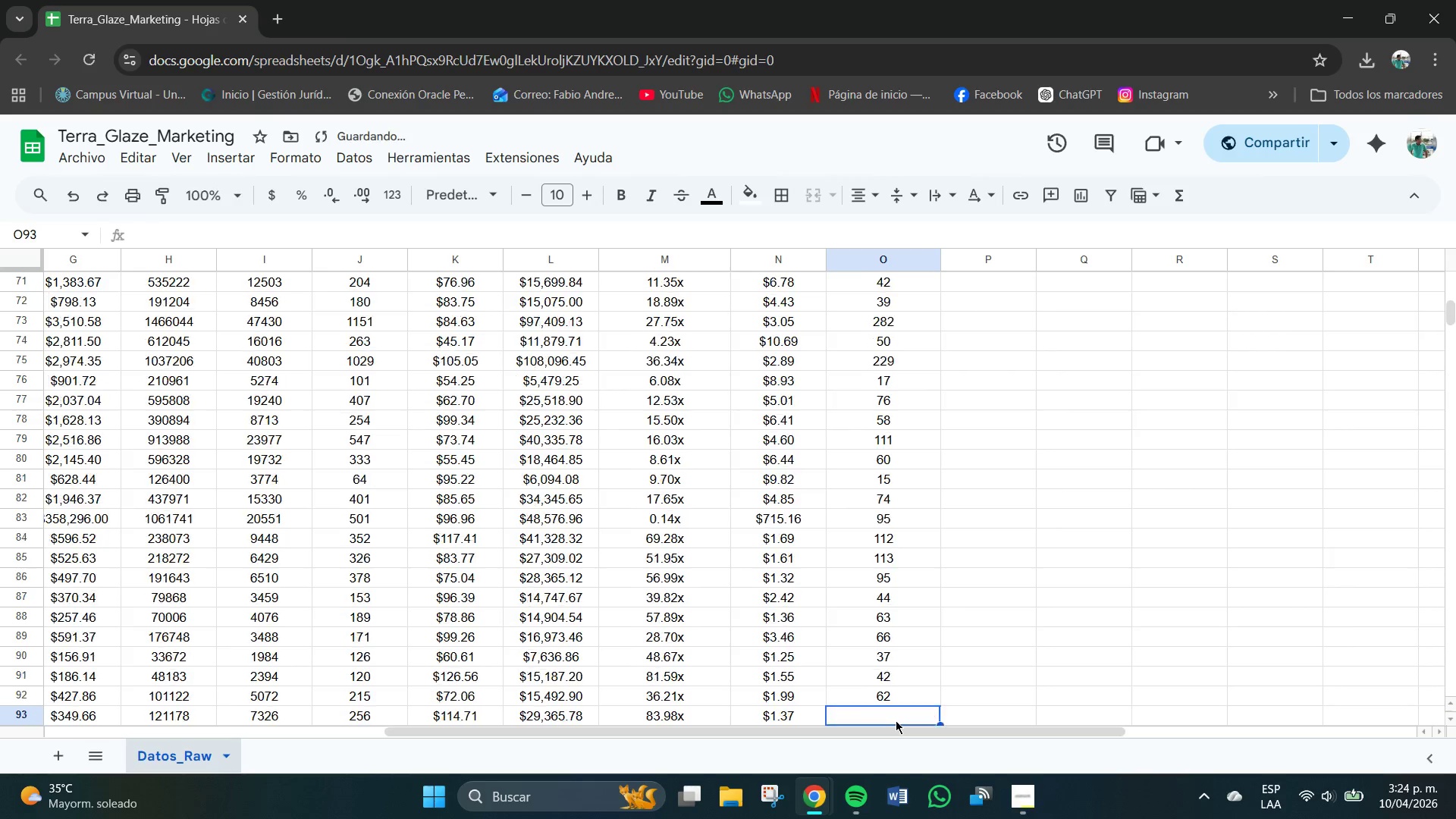 
key(NumpadEnter)
 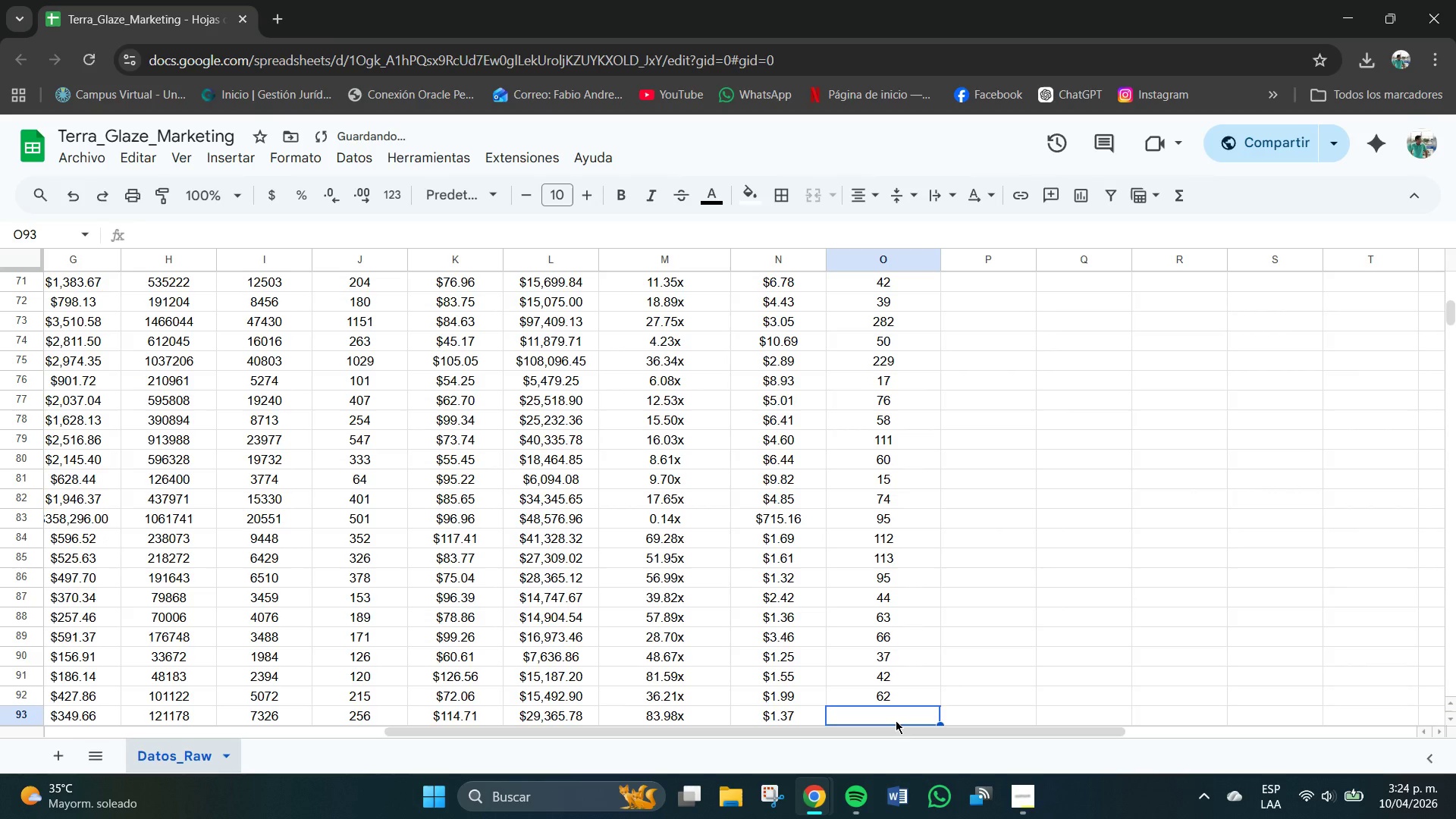 
key(Numpad6)
 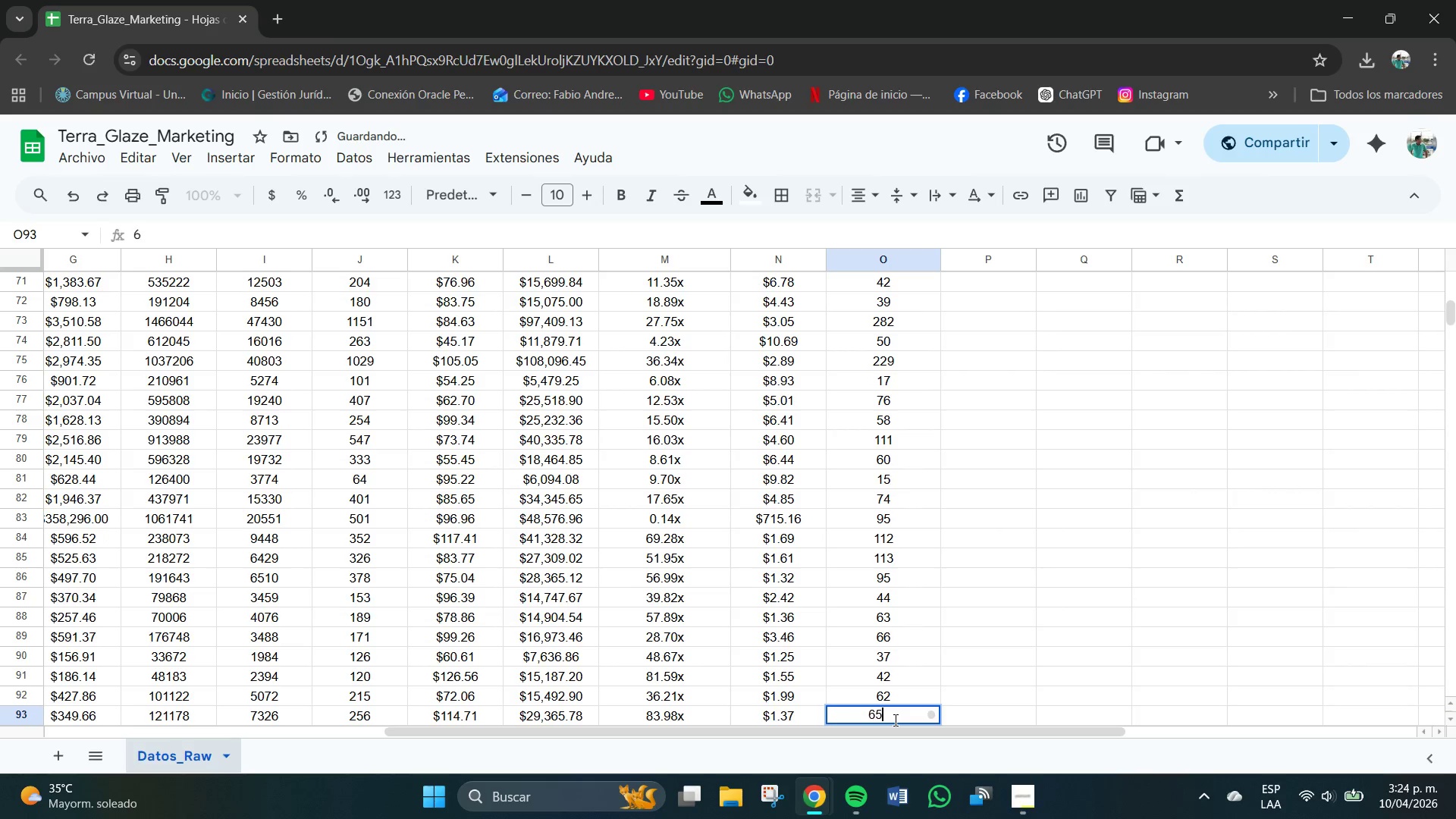 
key(Numpad5)
 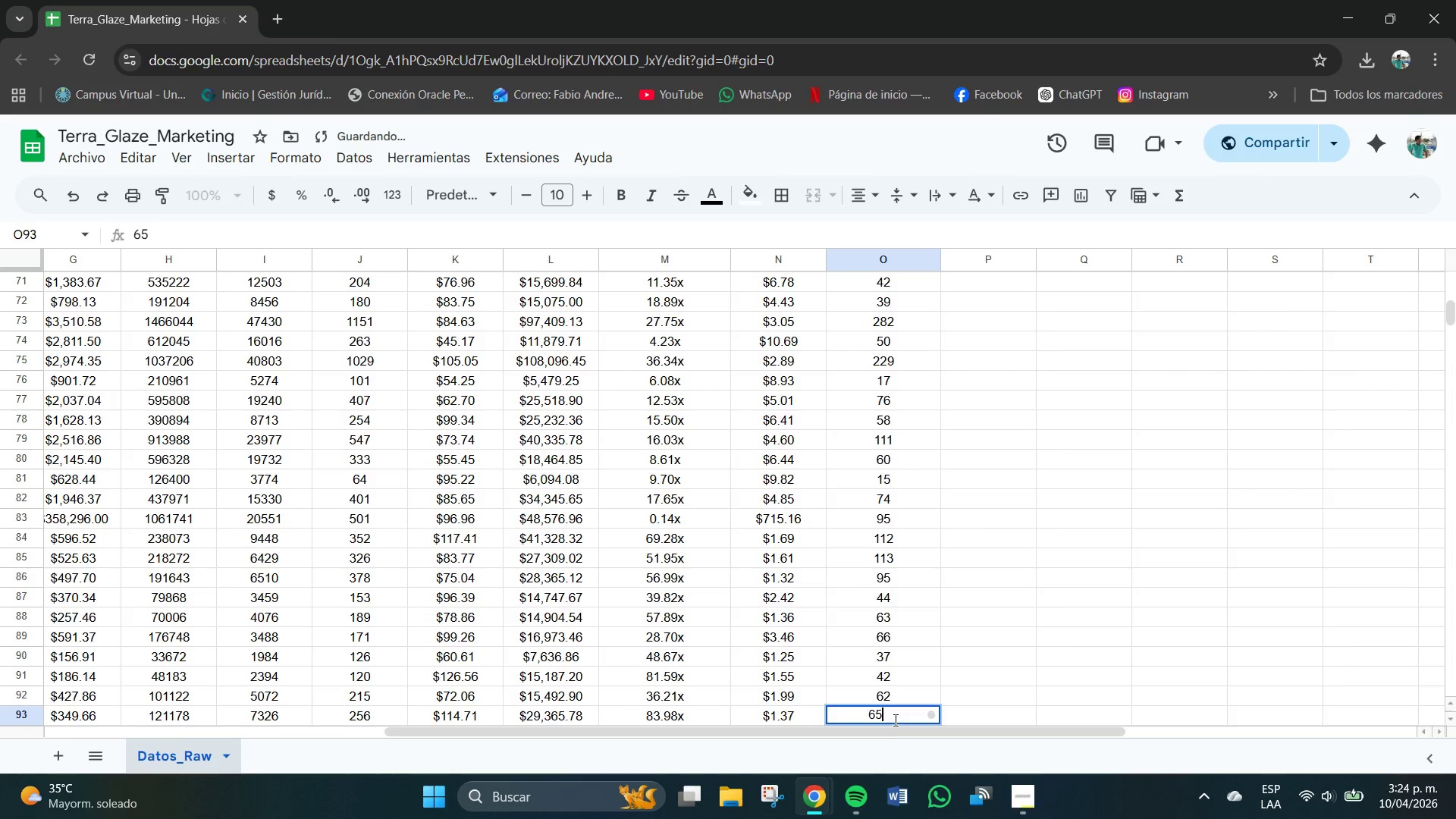 
key(NumpadEnter)
 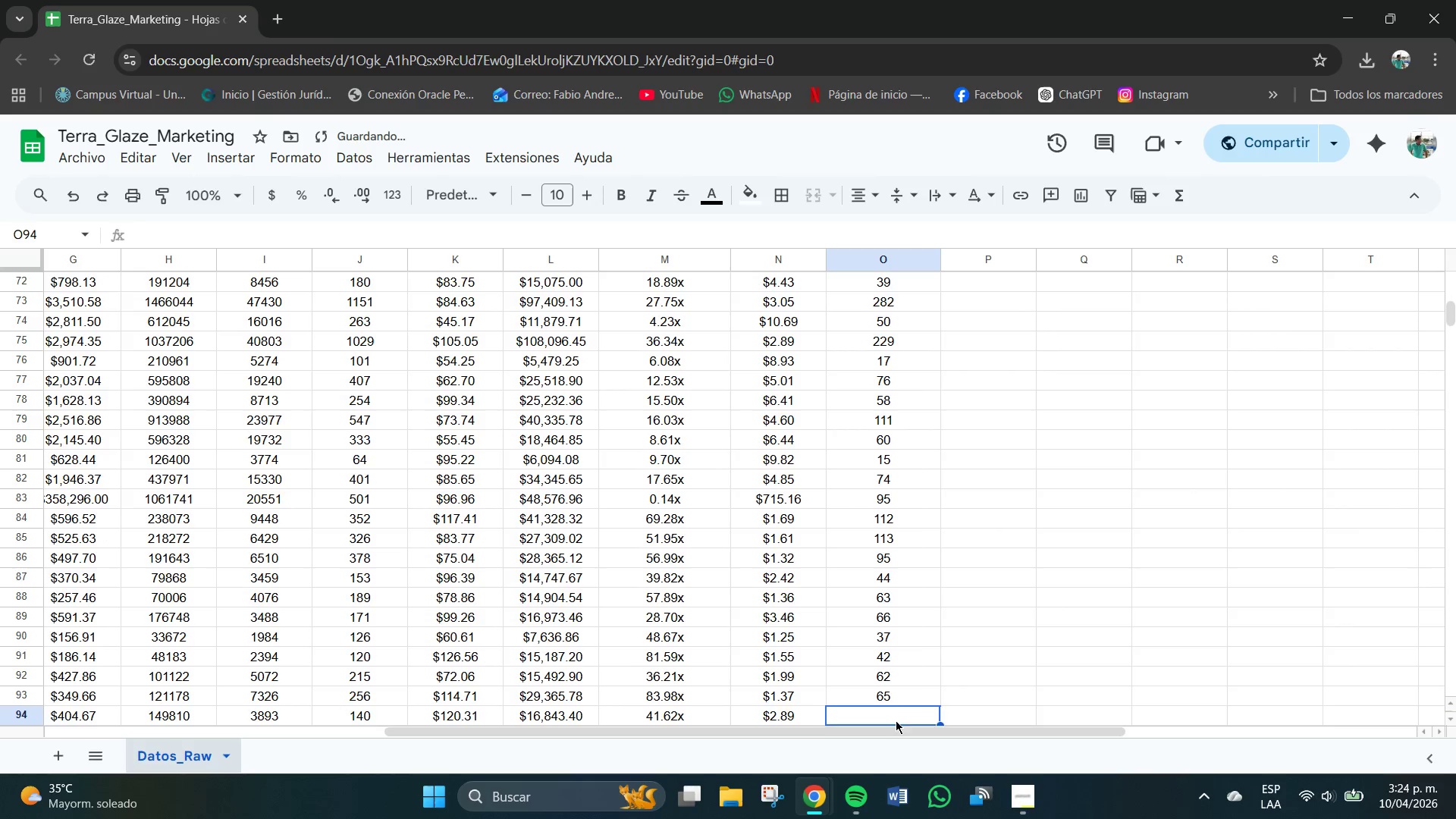 
key(Numpad3)
 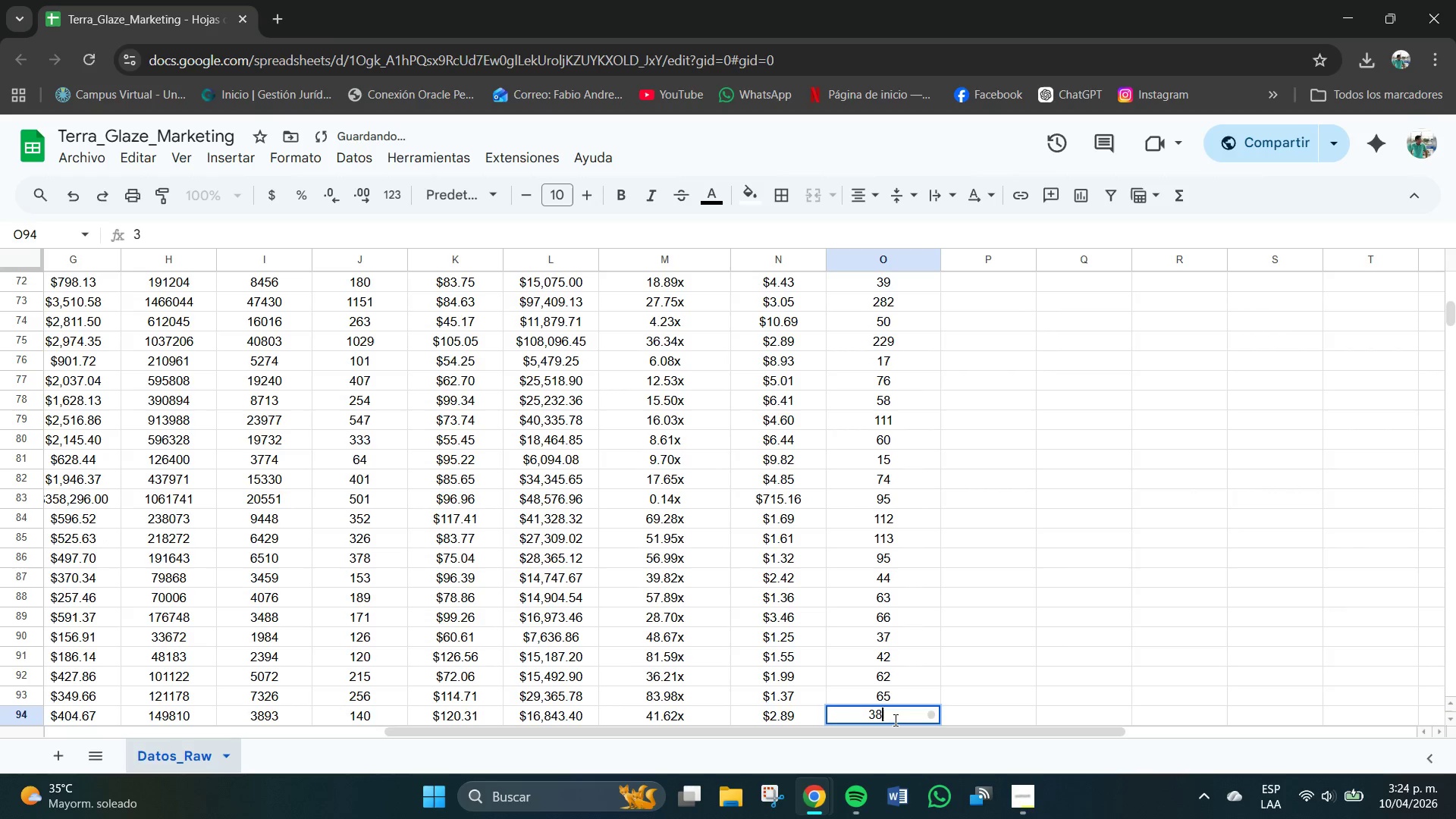 
key(Numpad8)
 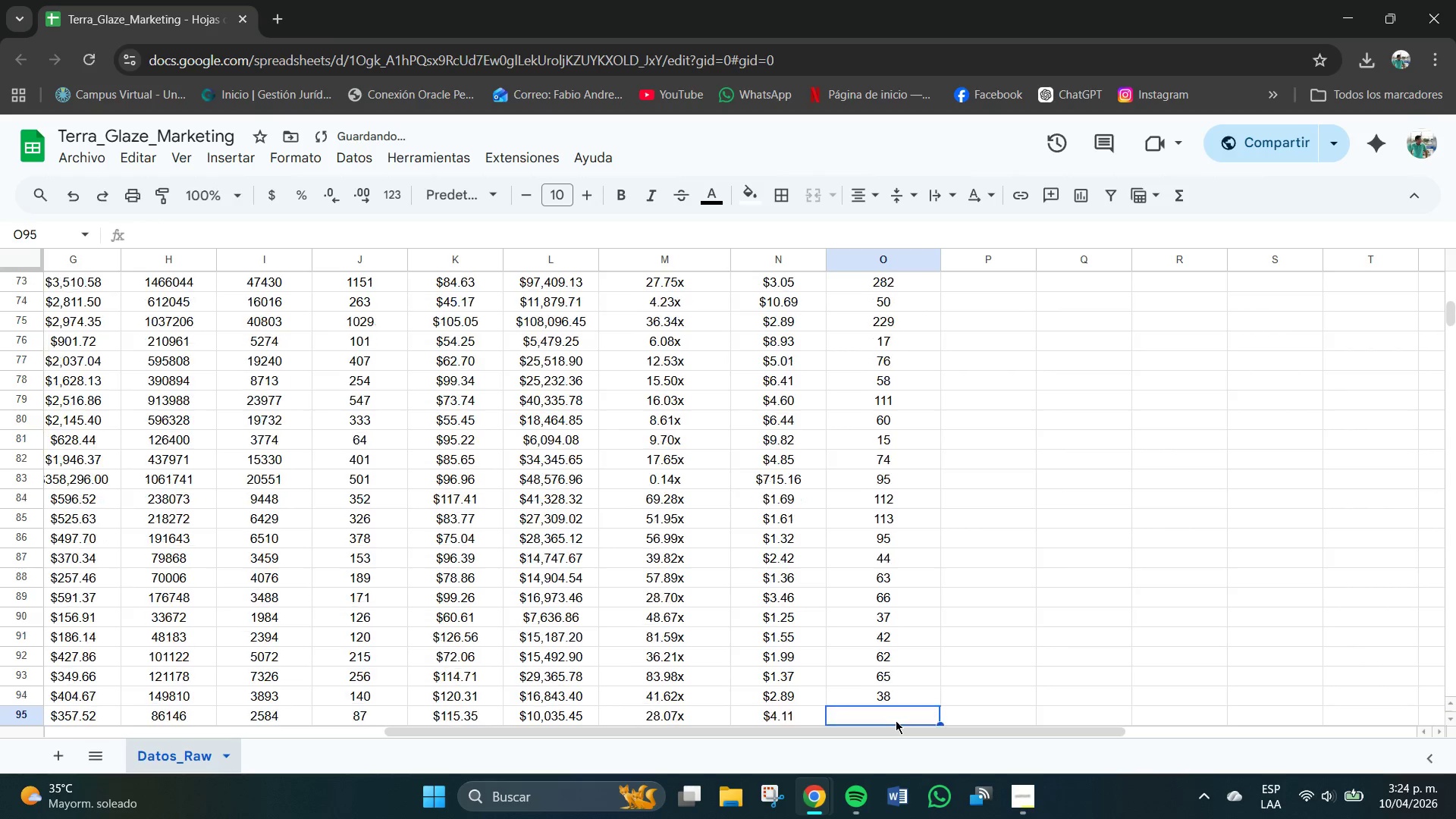 
key(NumpadEnter)
 